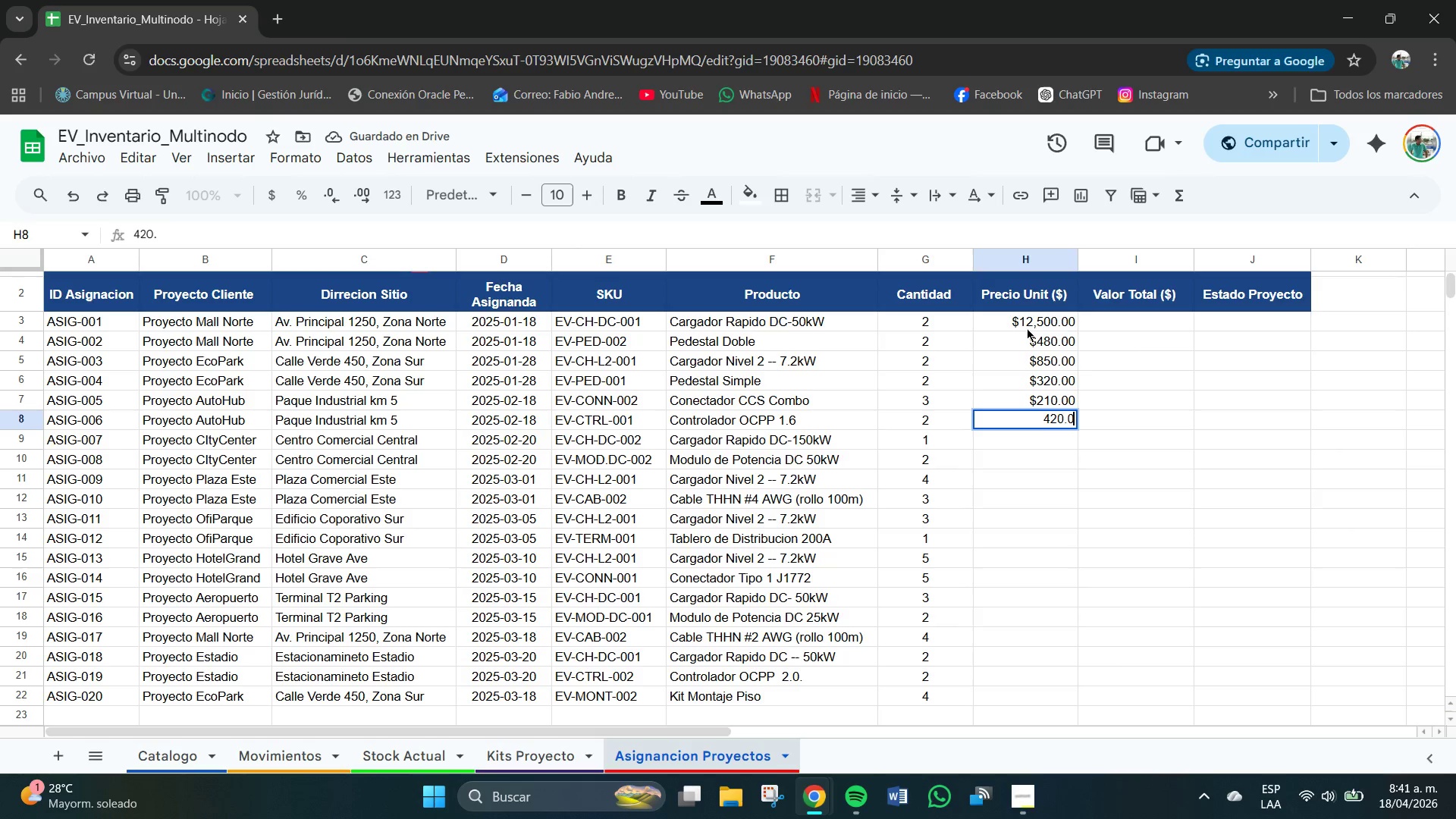 
key(Numpad0)
 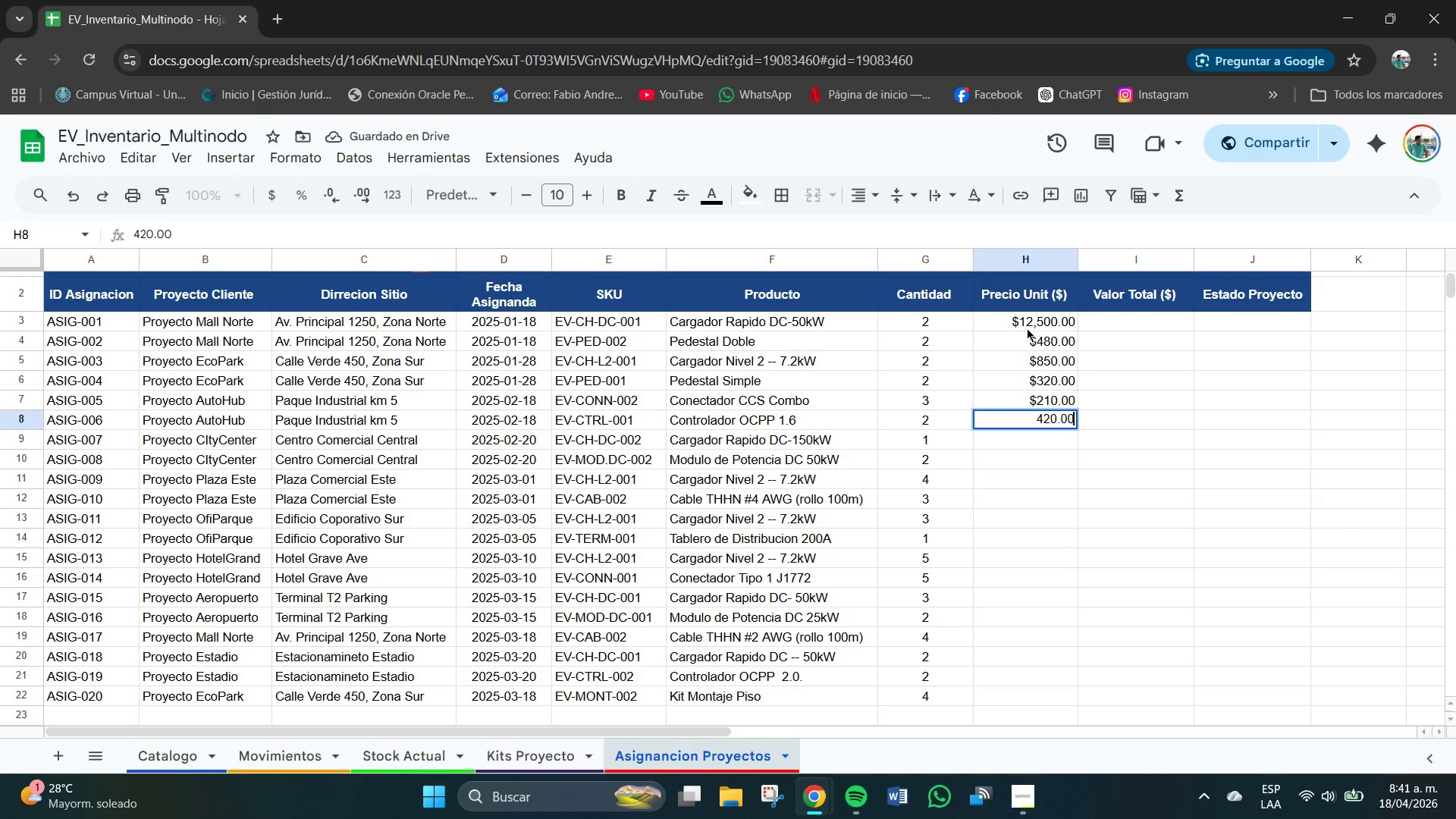 
key(NumpadEnter)
 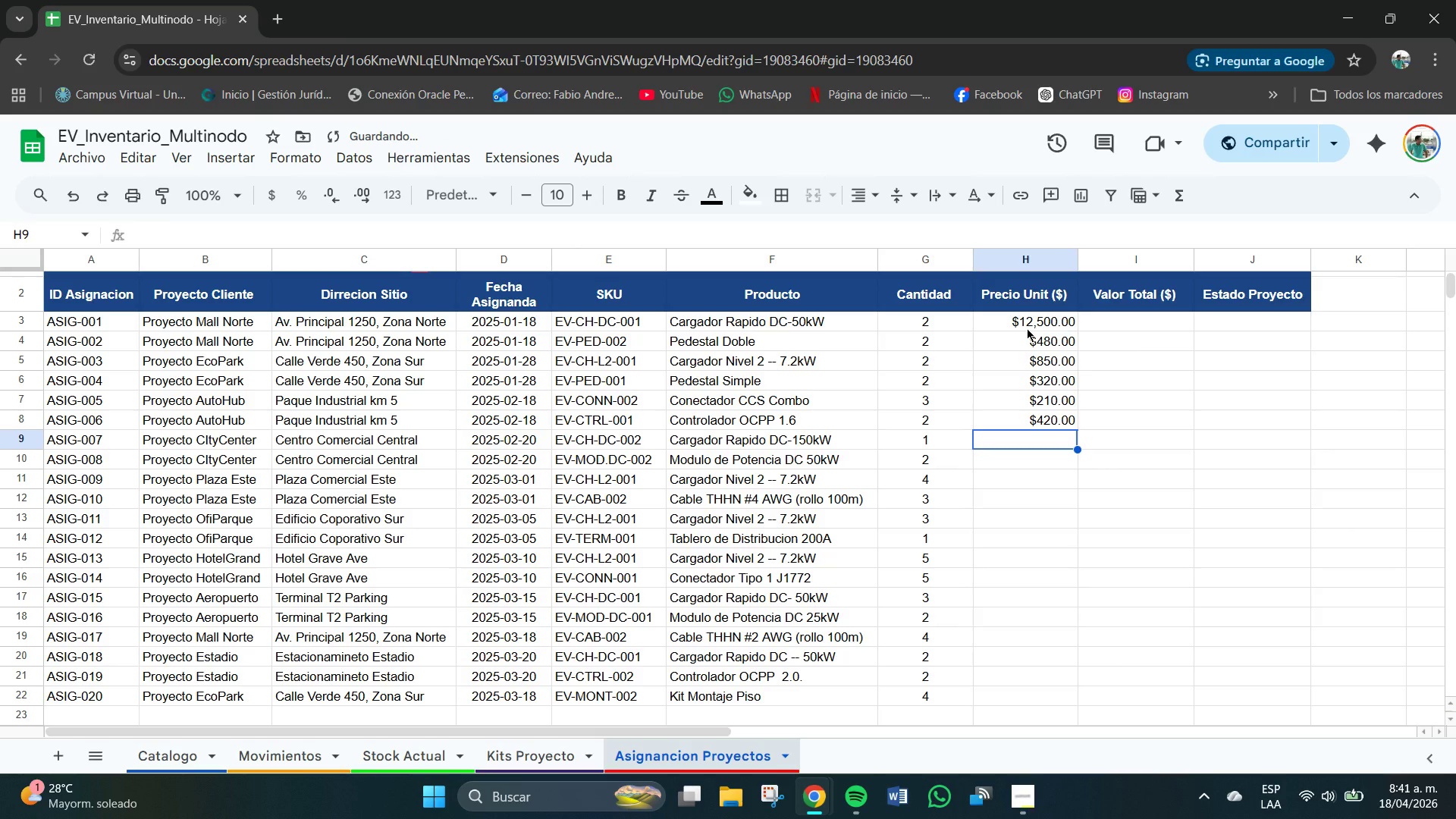 
key(Numpad2)
 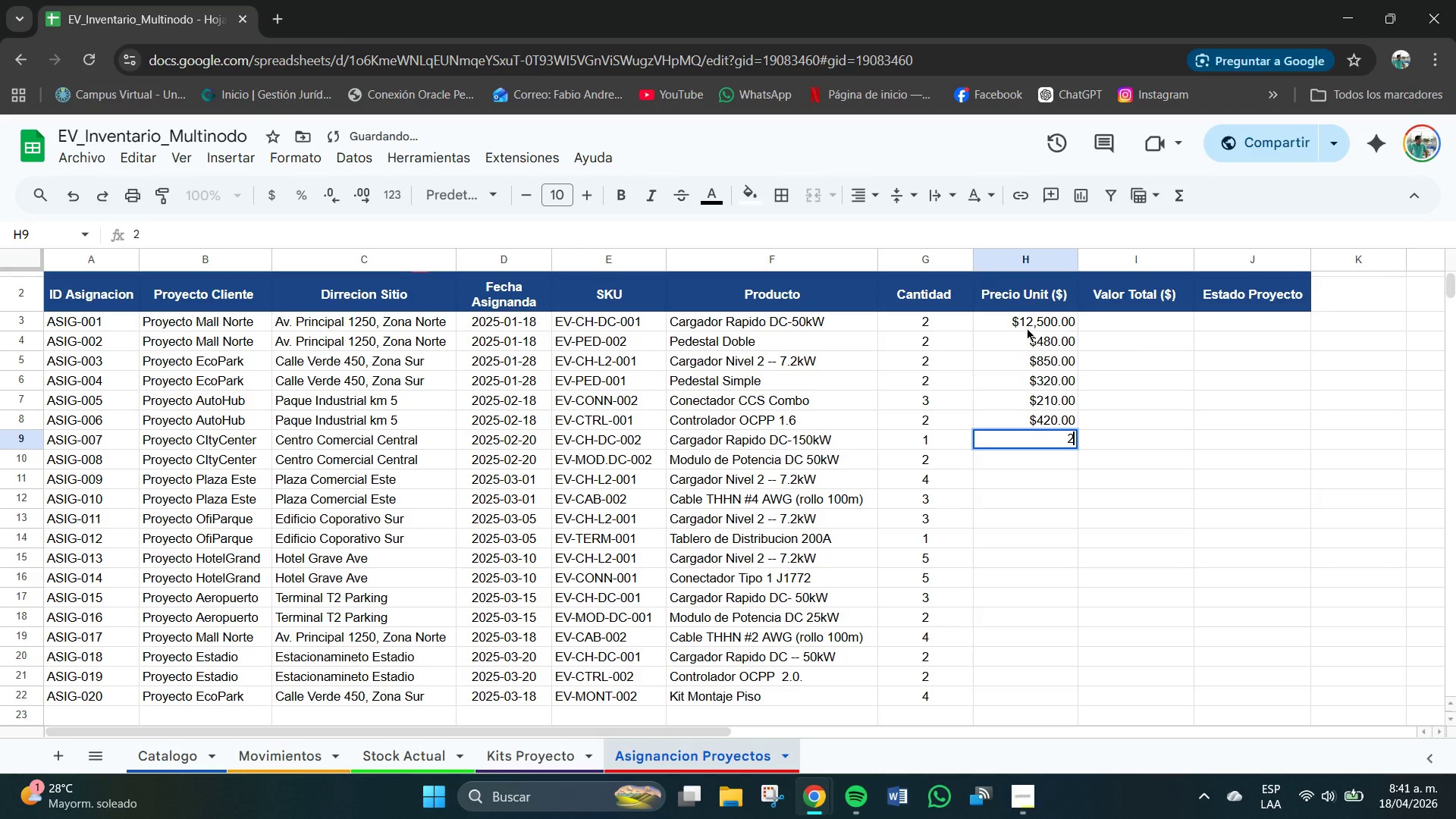 
key(Numpad8)
 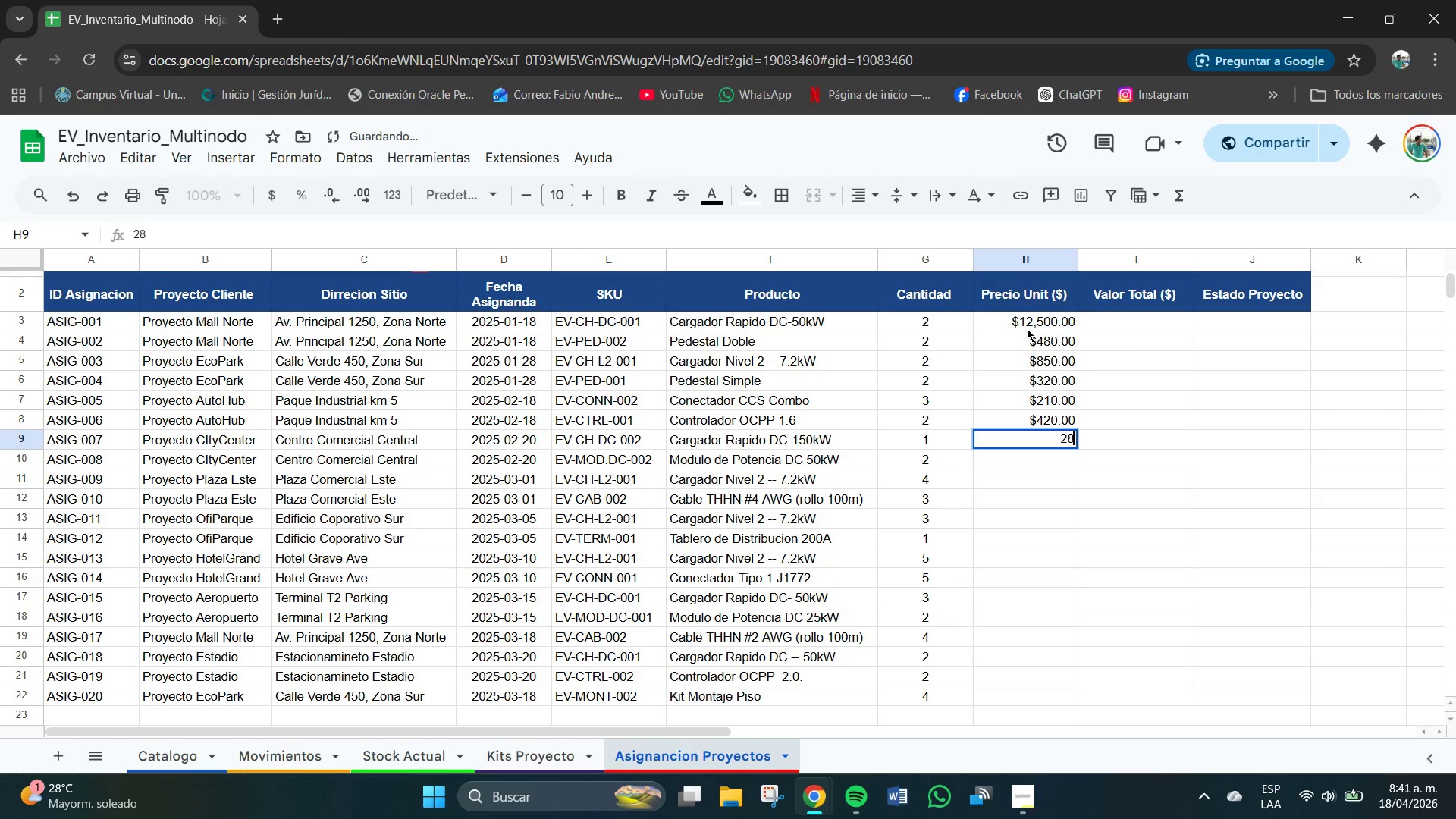 
key(Numpad0)
 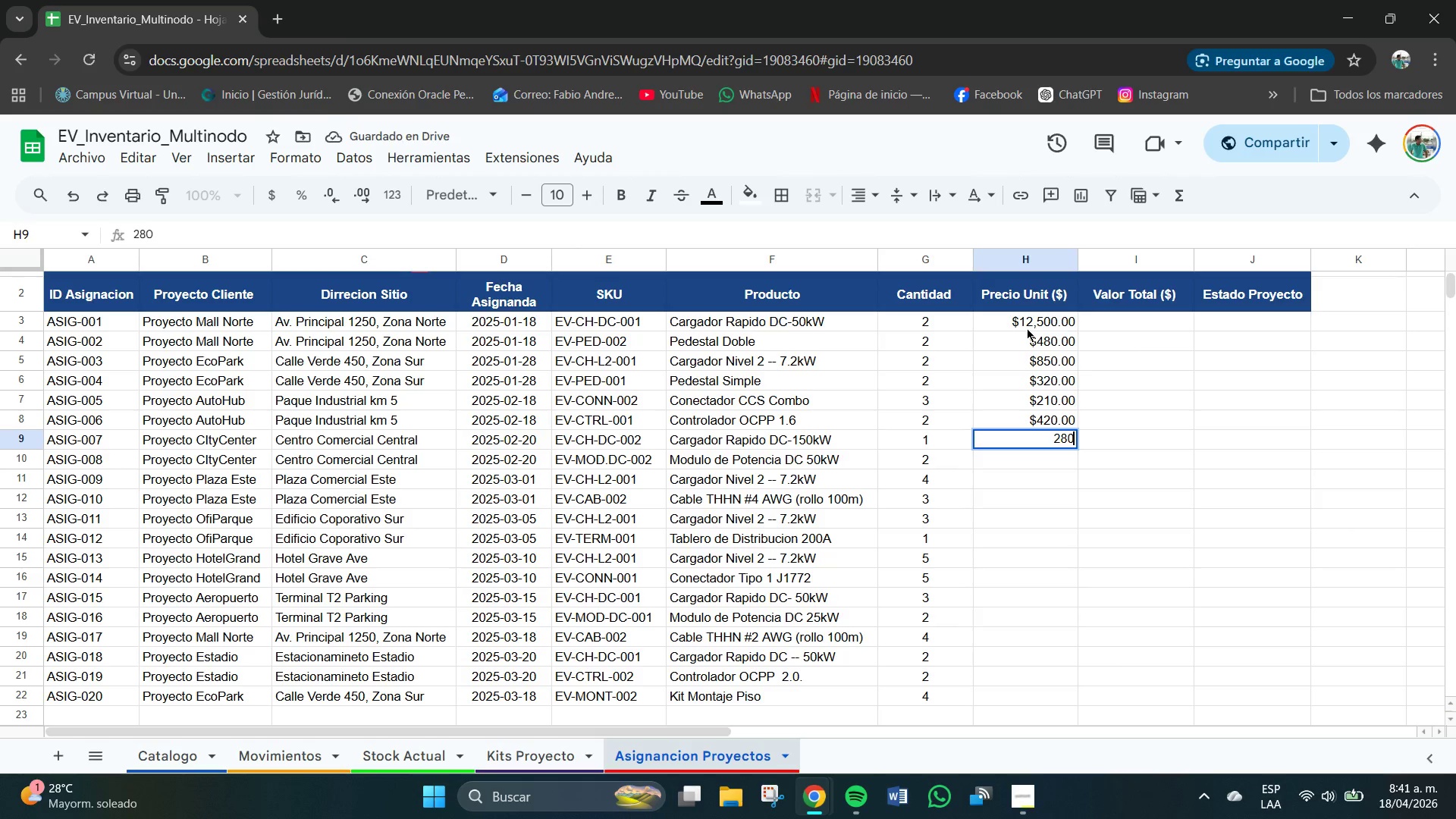 
key(Numpad0)
 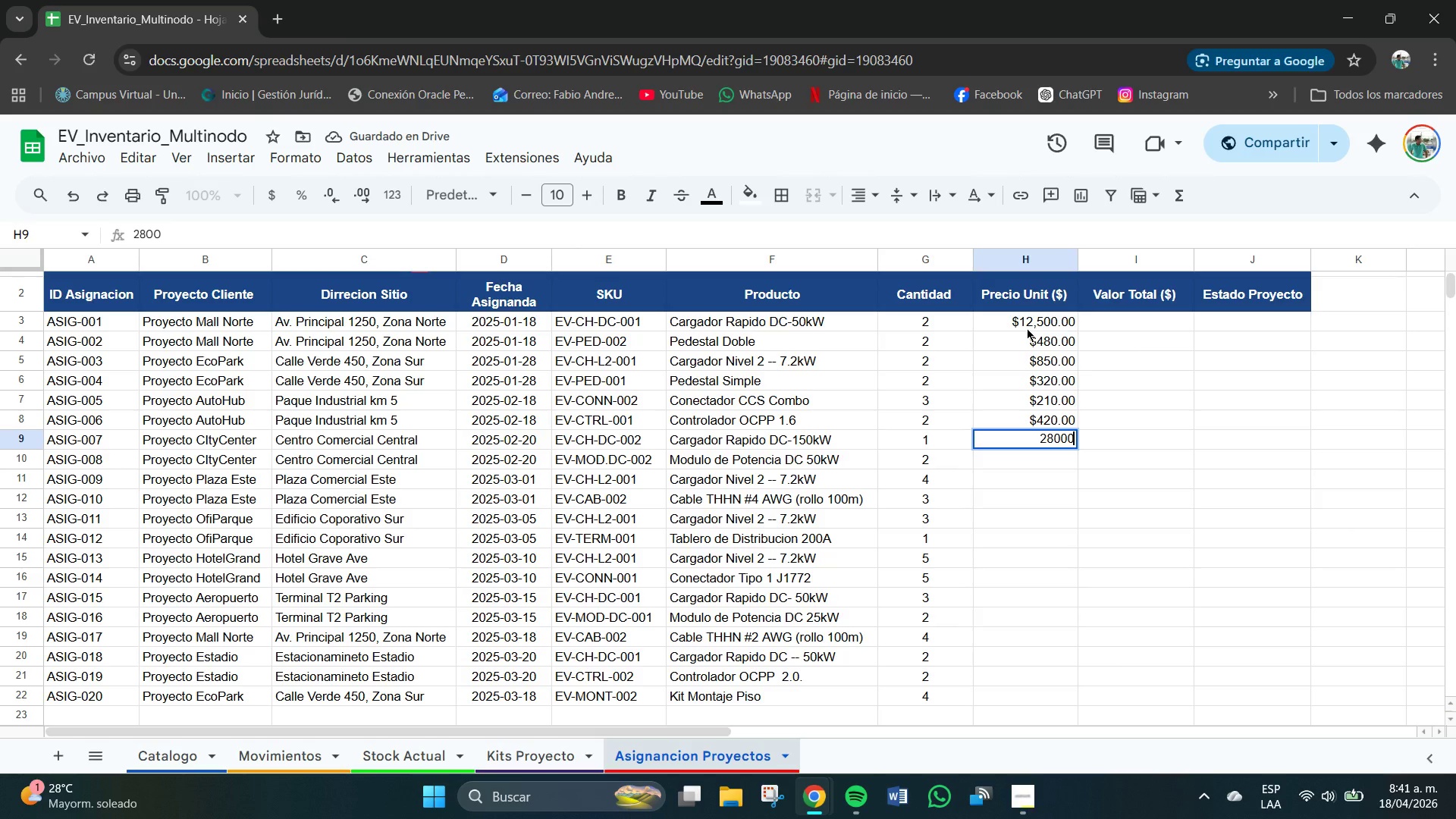 
key(Numpad0)
 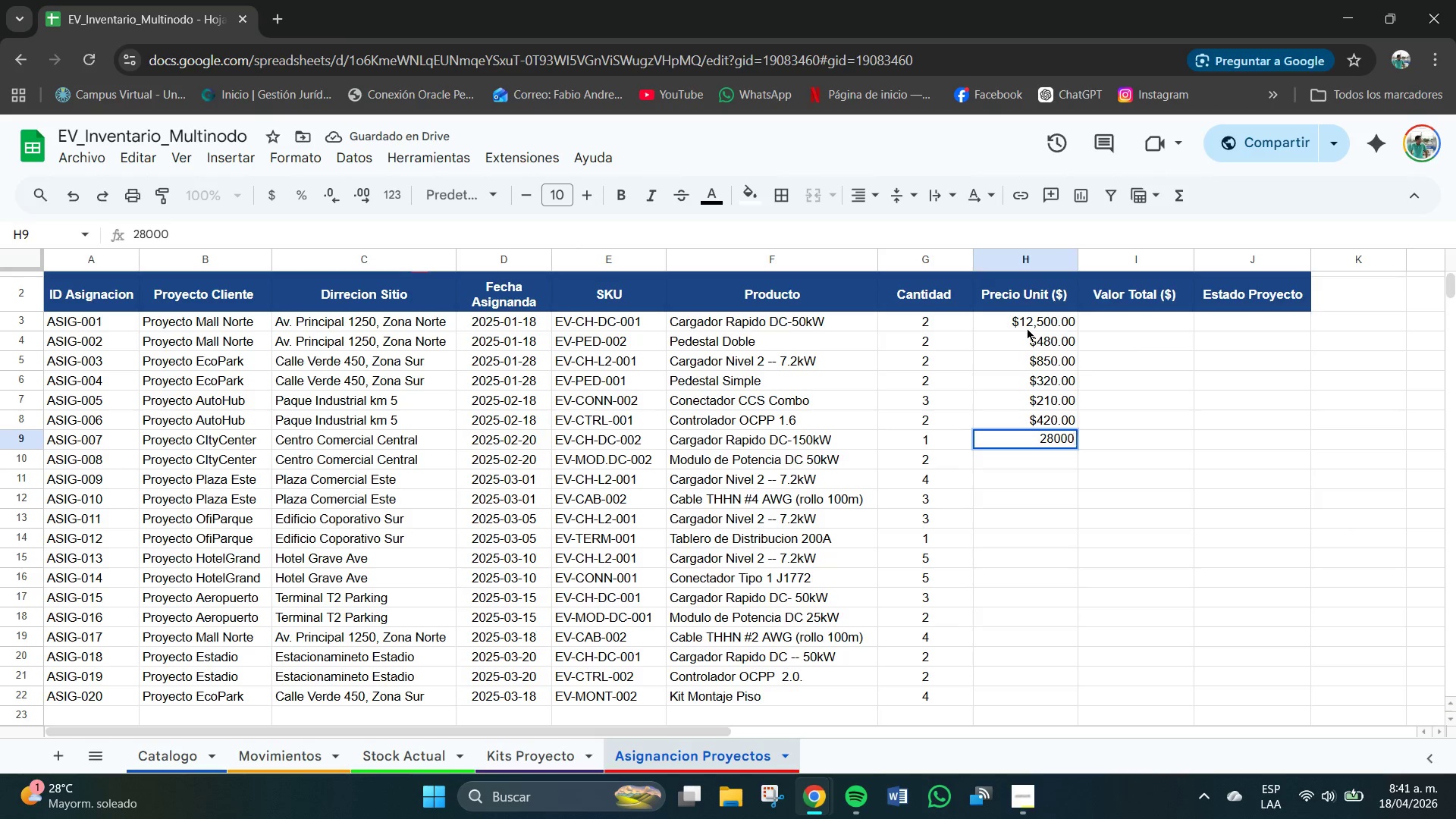 
key(NumpadDecimal)
 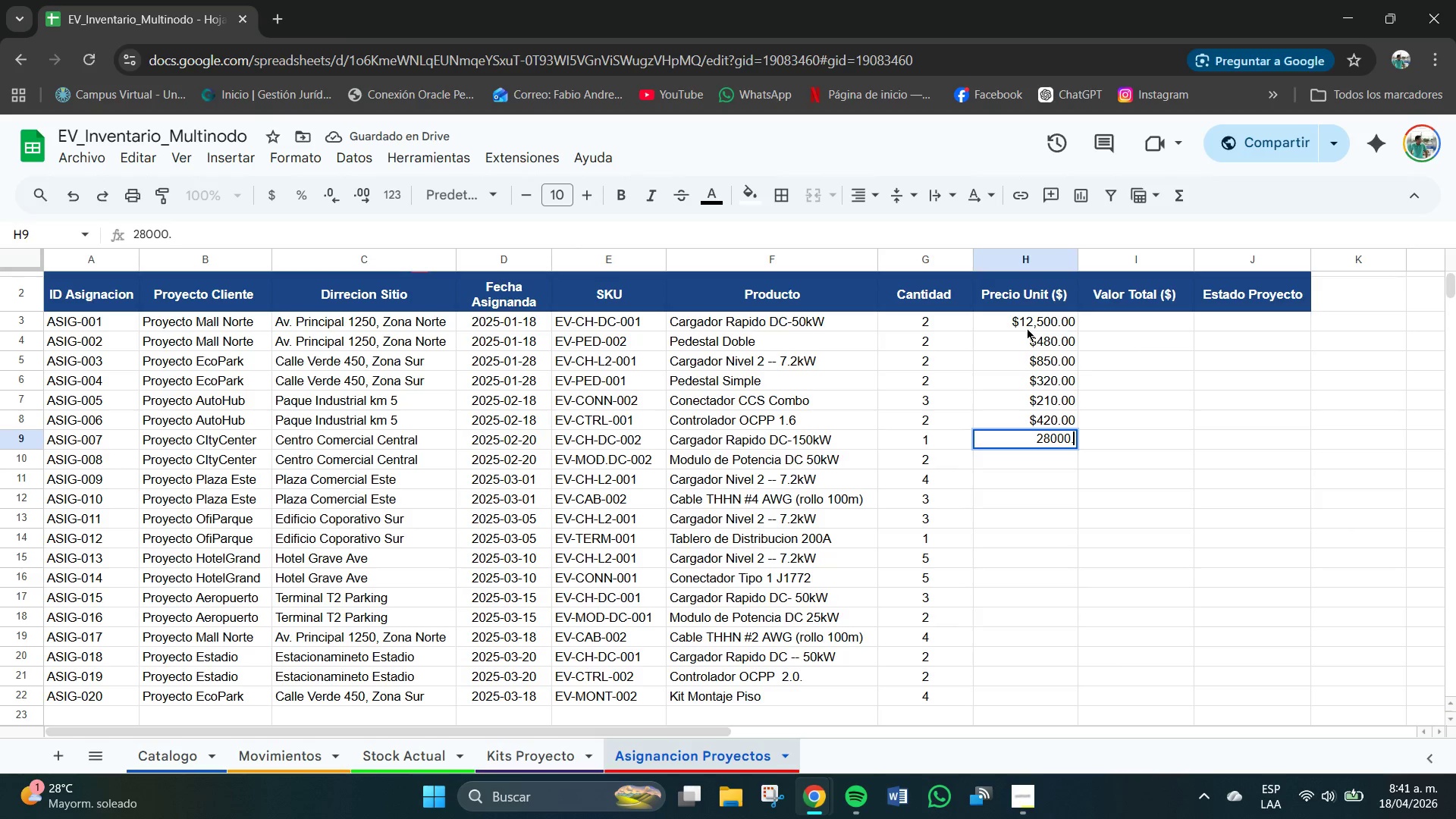 
key(Numpad0)
 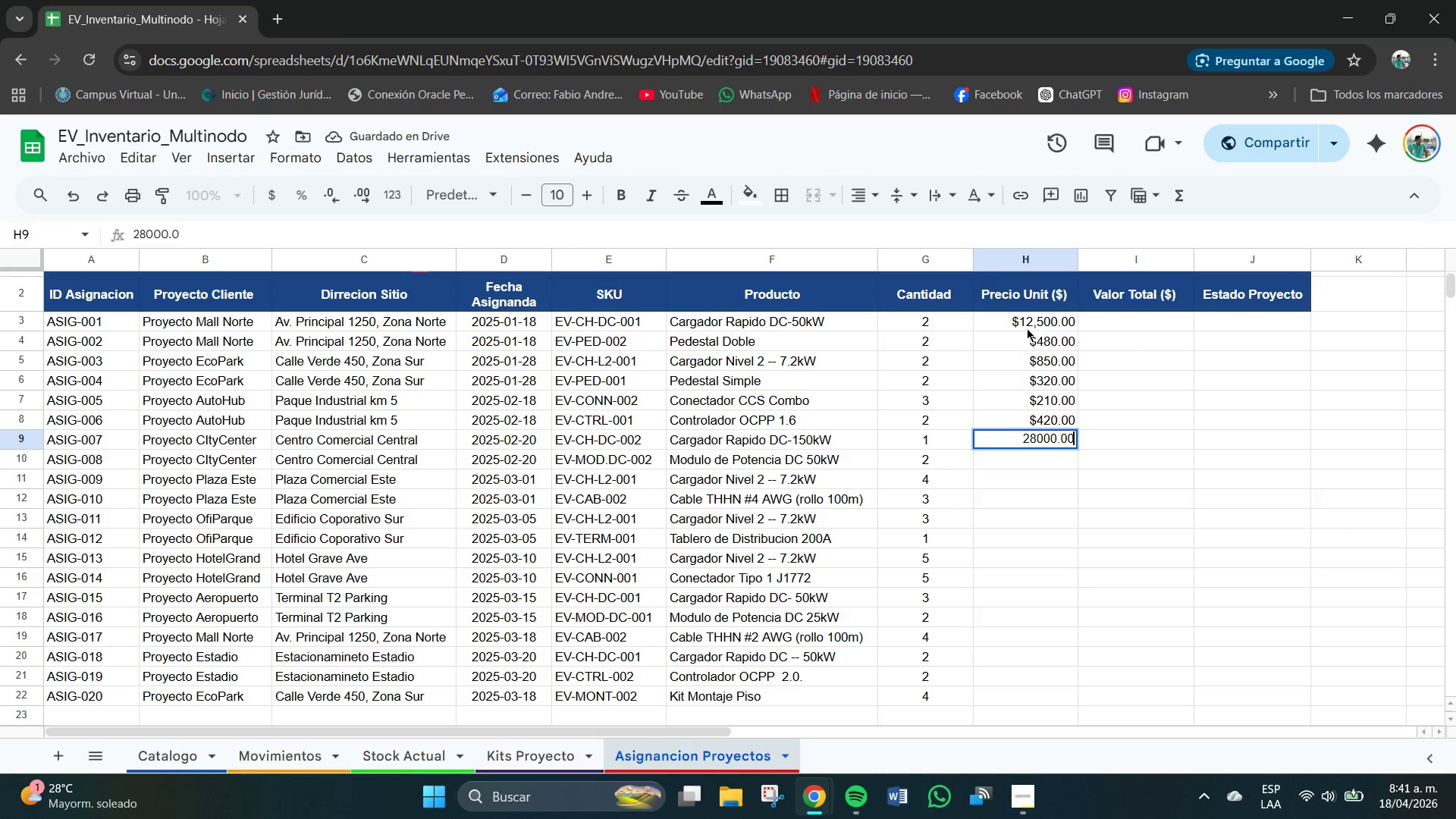 
key(Numpad0)
 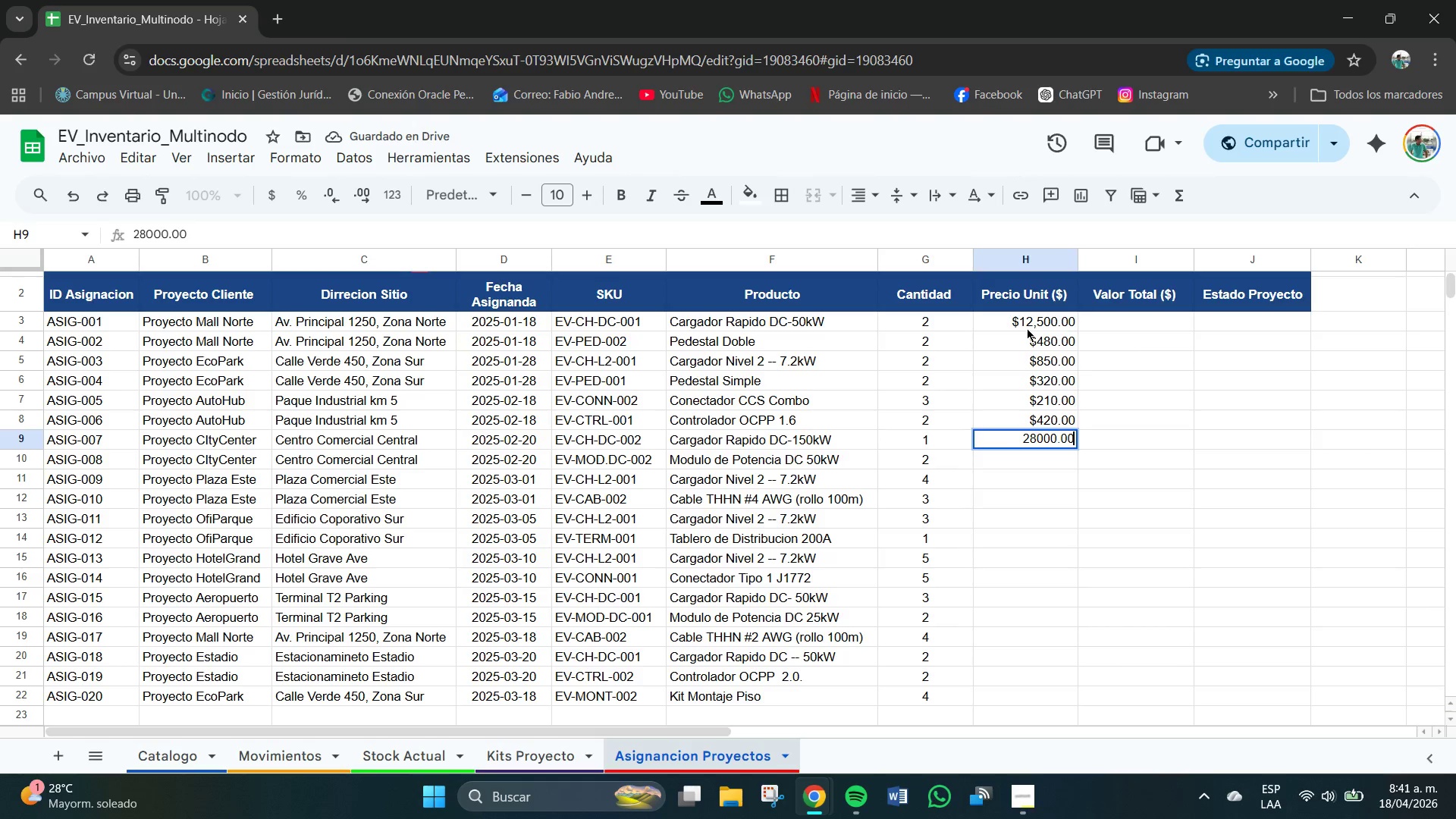 
key(NumpadEnter)
 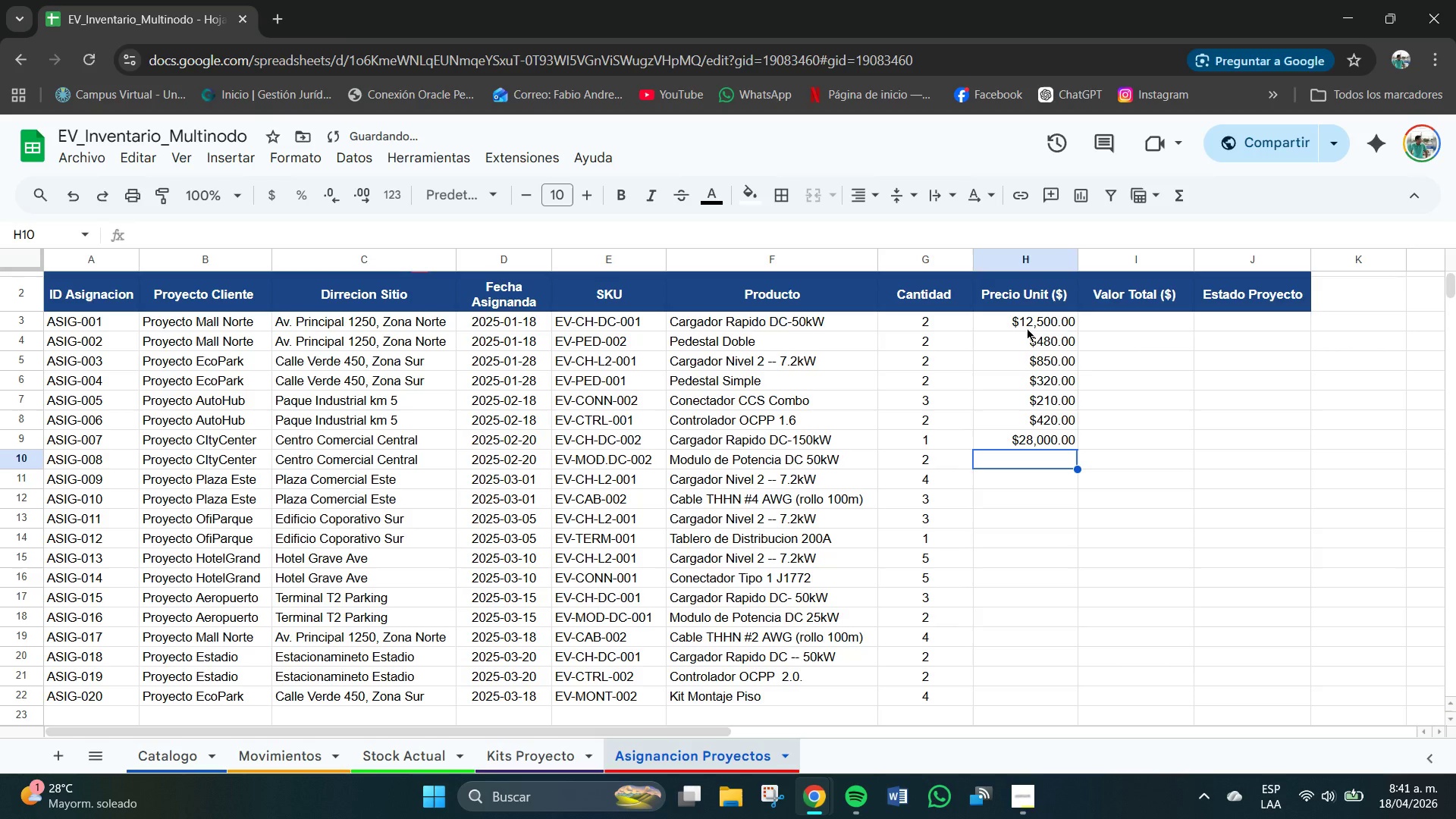 
key(Numpad5)
 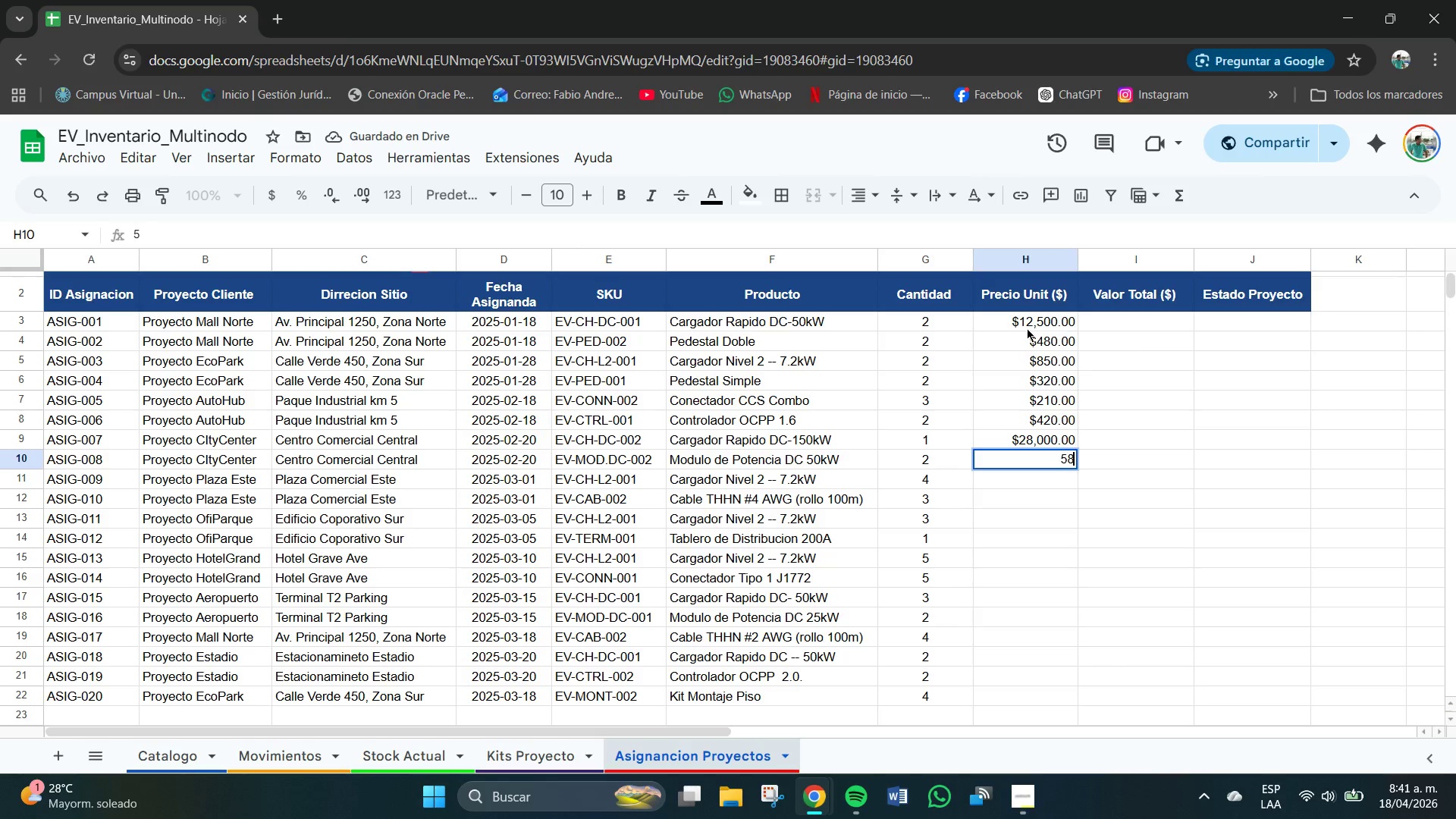 
key(Numpad8)
 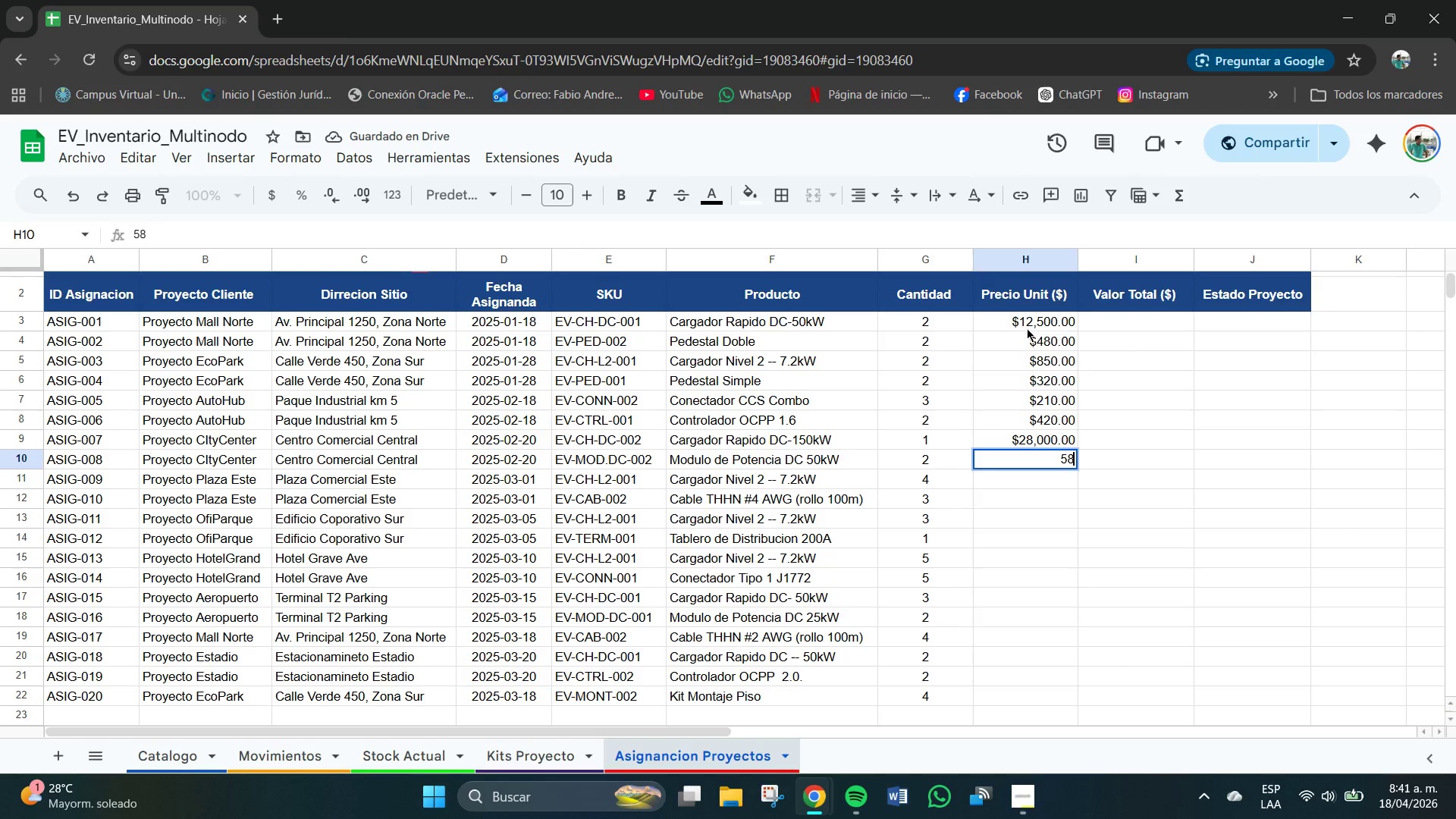 
key(Numpad0)
 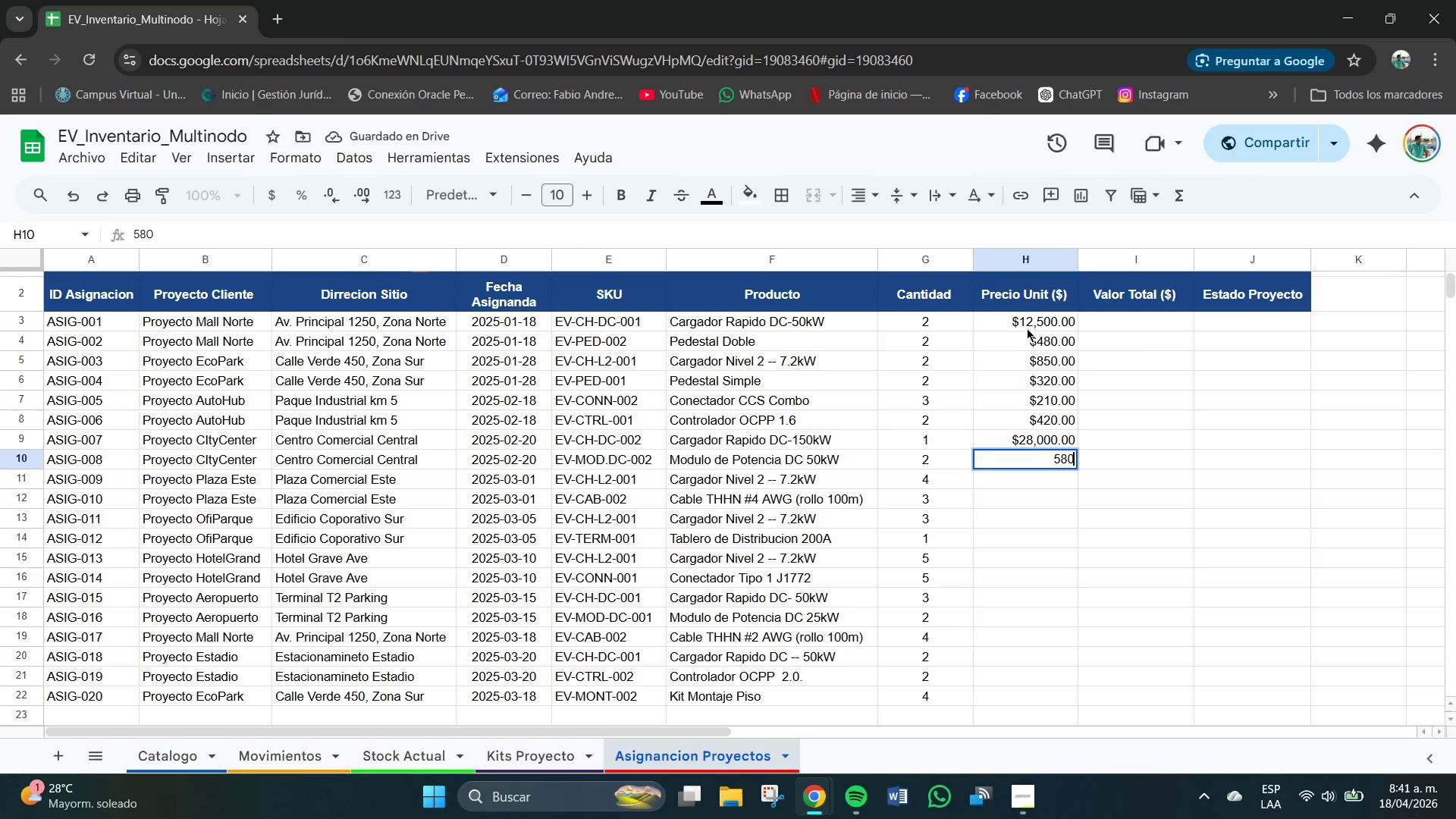 
key(Numpad0)
 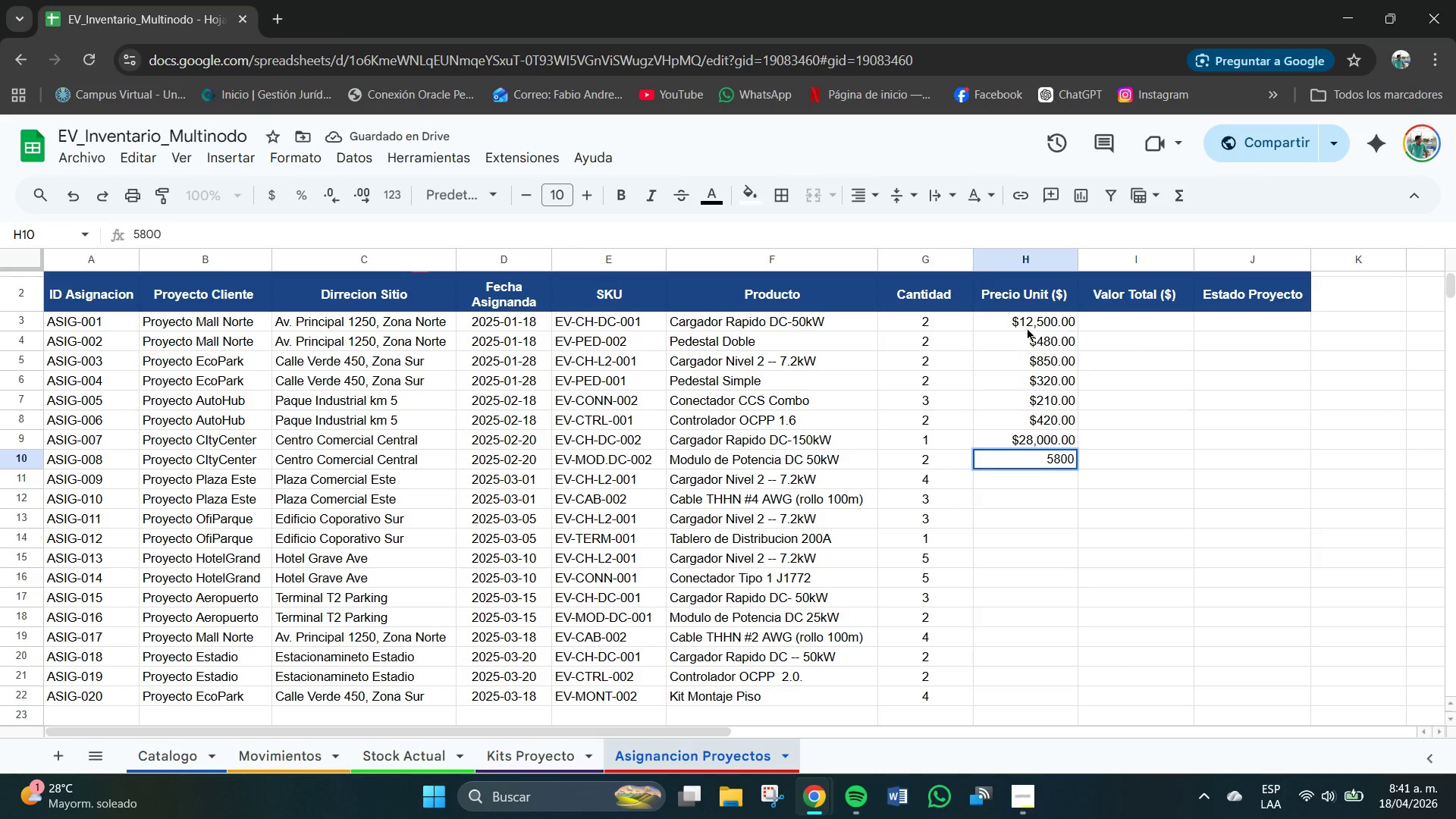 
key(NumpadDecimal)
 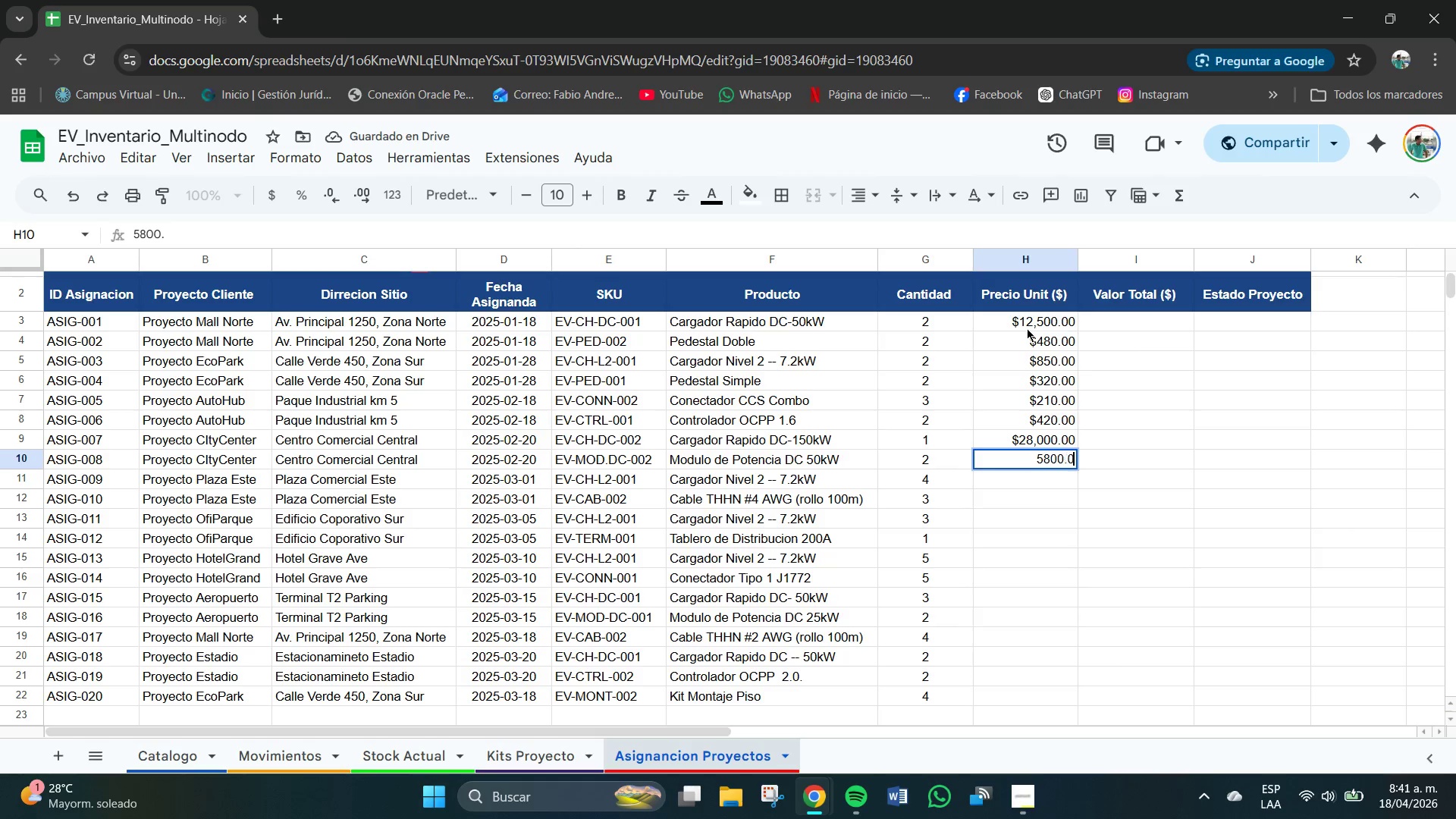 
key(Numpad0)
 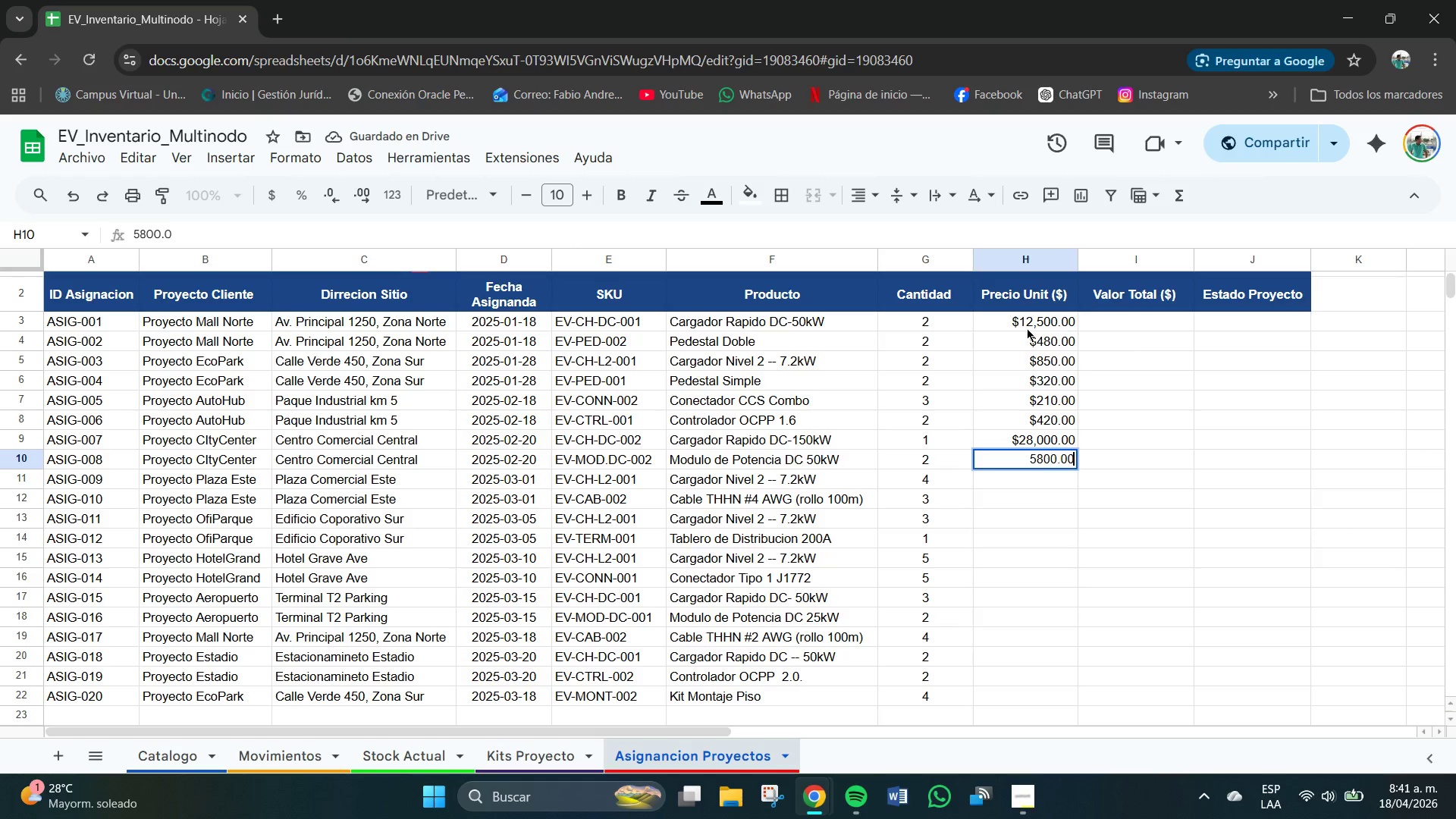 
key(Numpad0)
 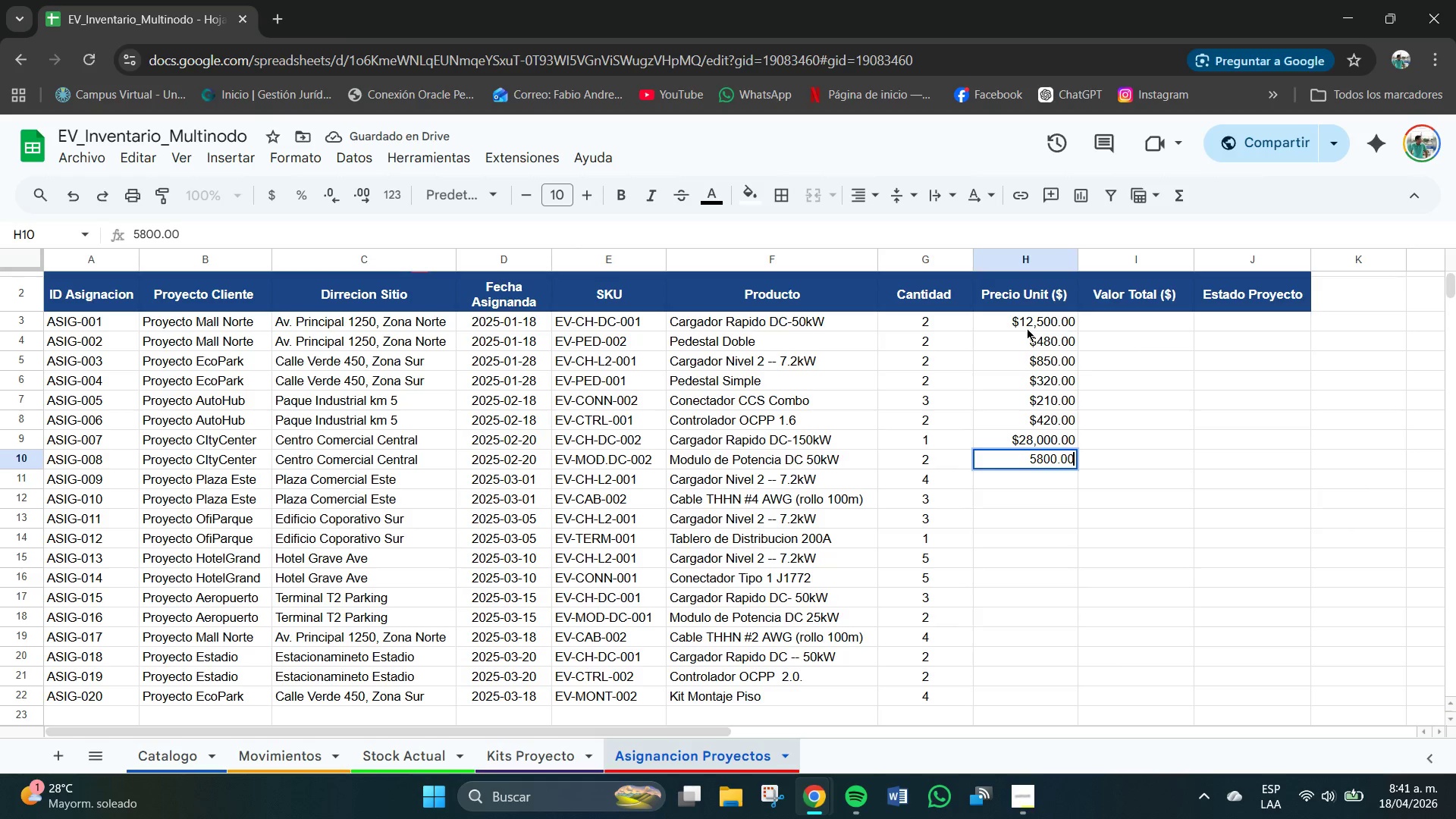 
key(NumpadEnter)
 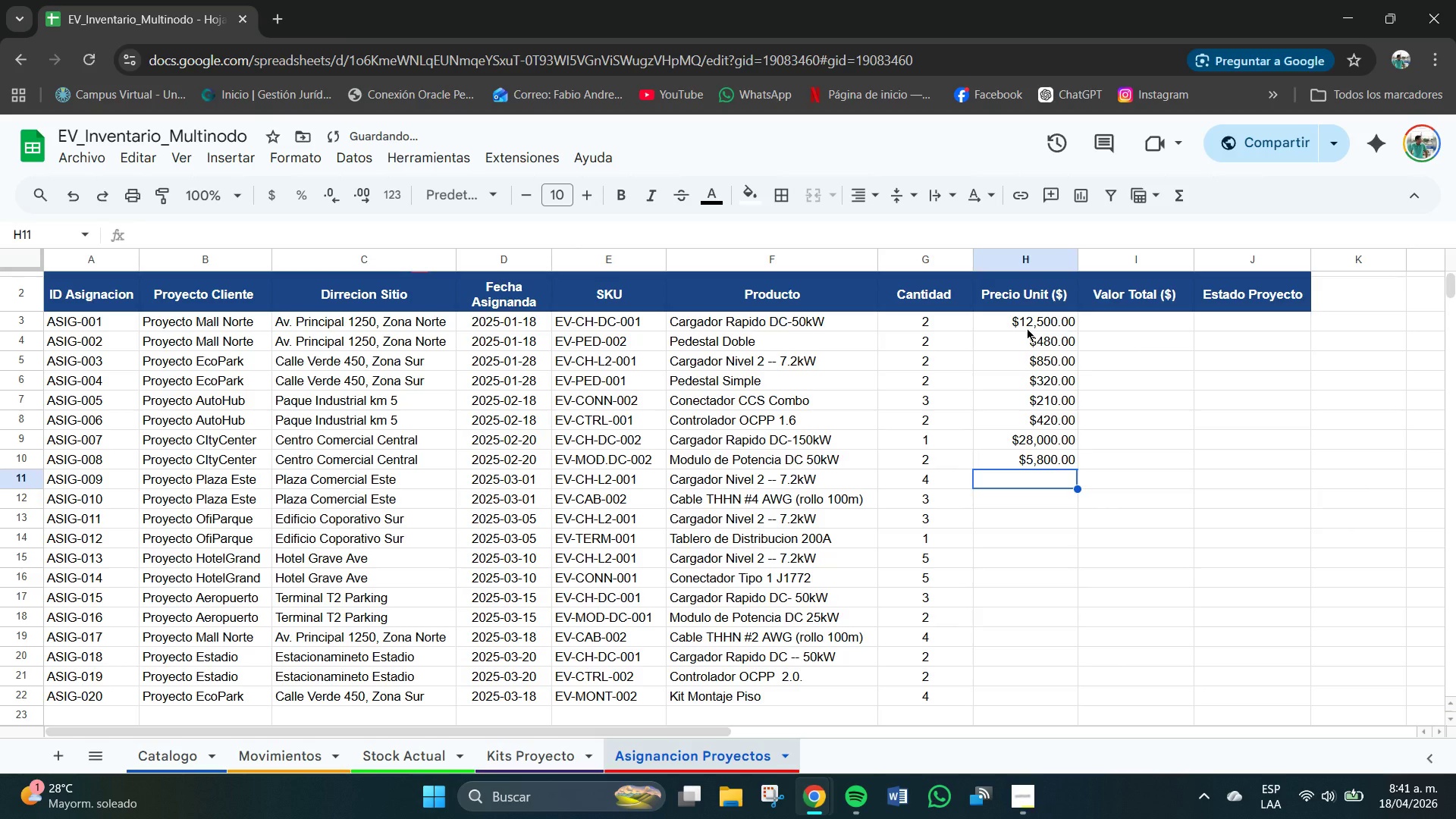 
key(Numpad8)
 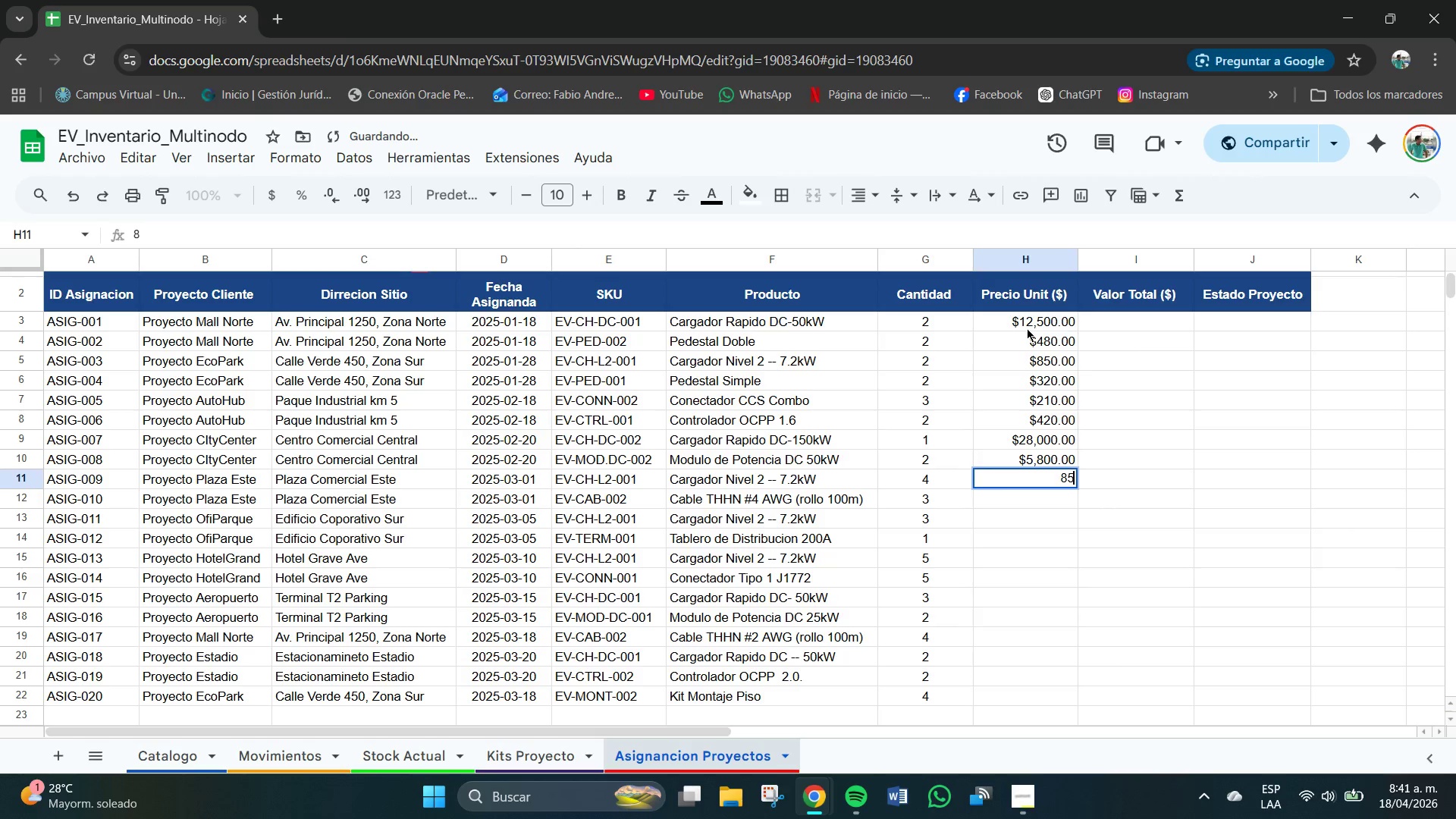 
key(Numpad5)
 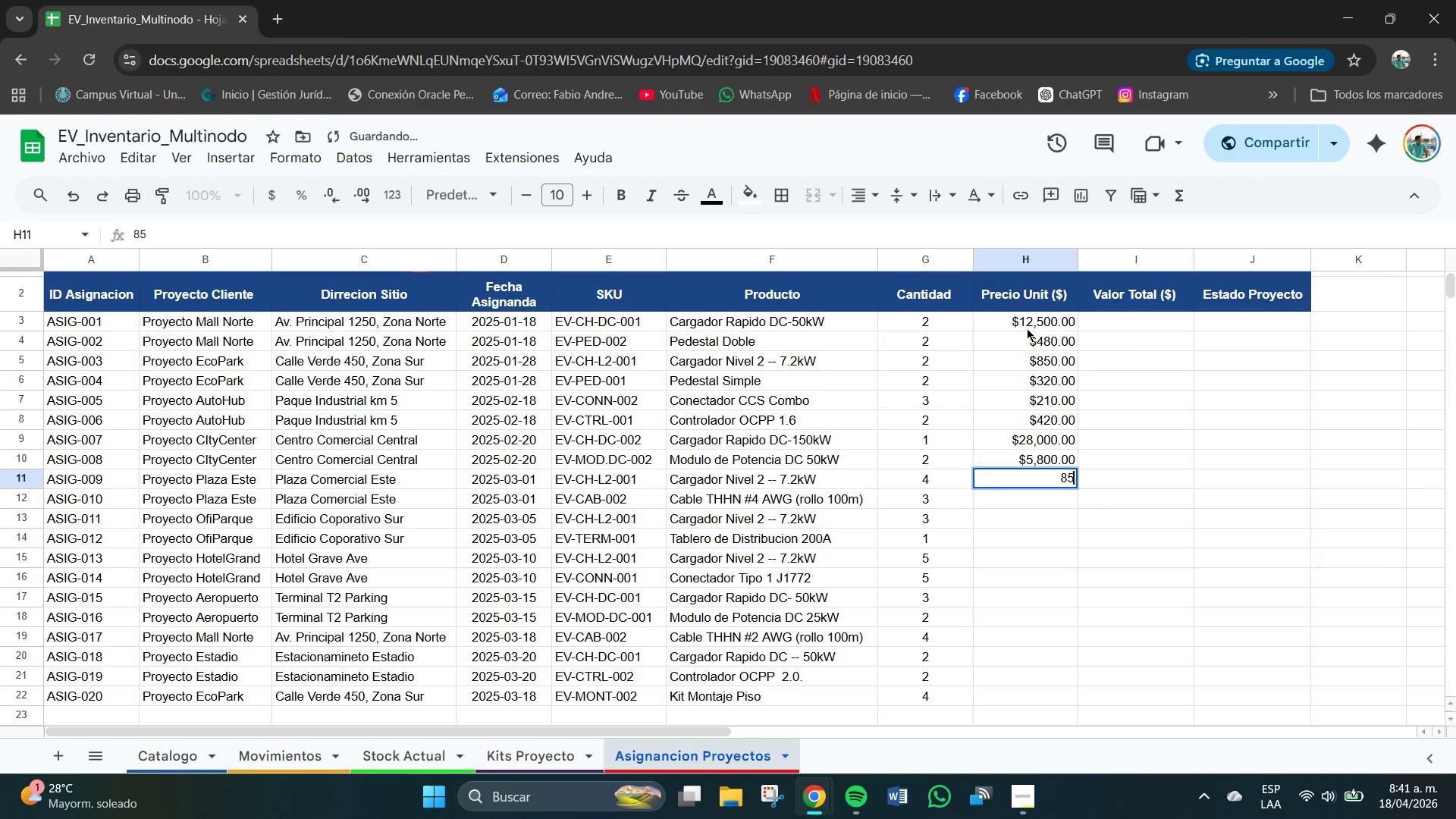 
key(Numpad0)
 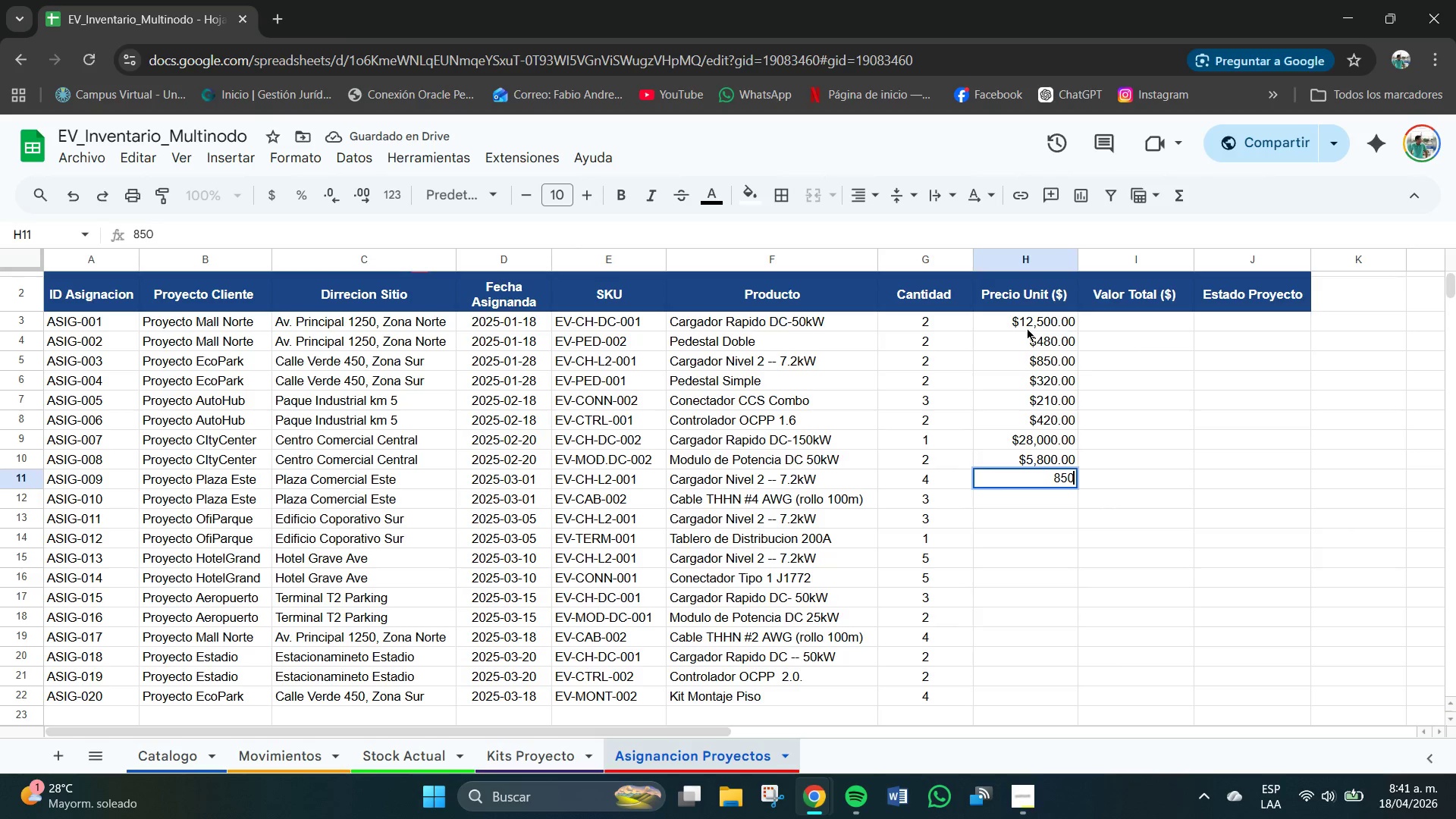 
key(NumpadDecimal)
 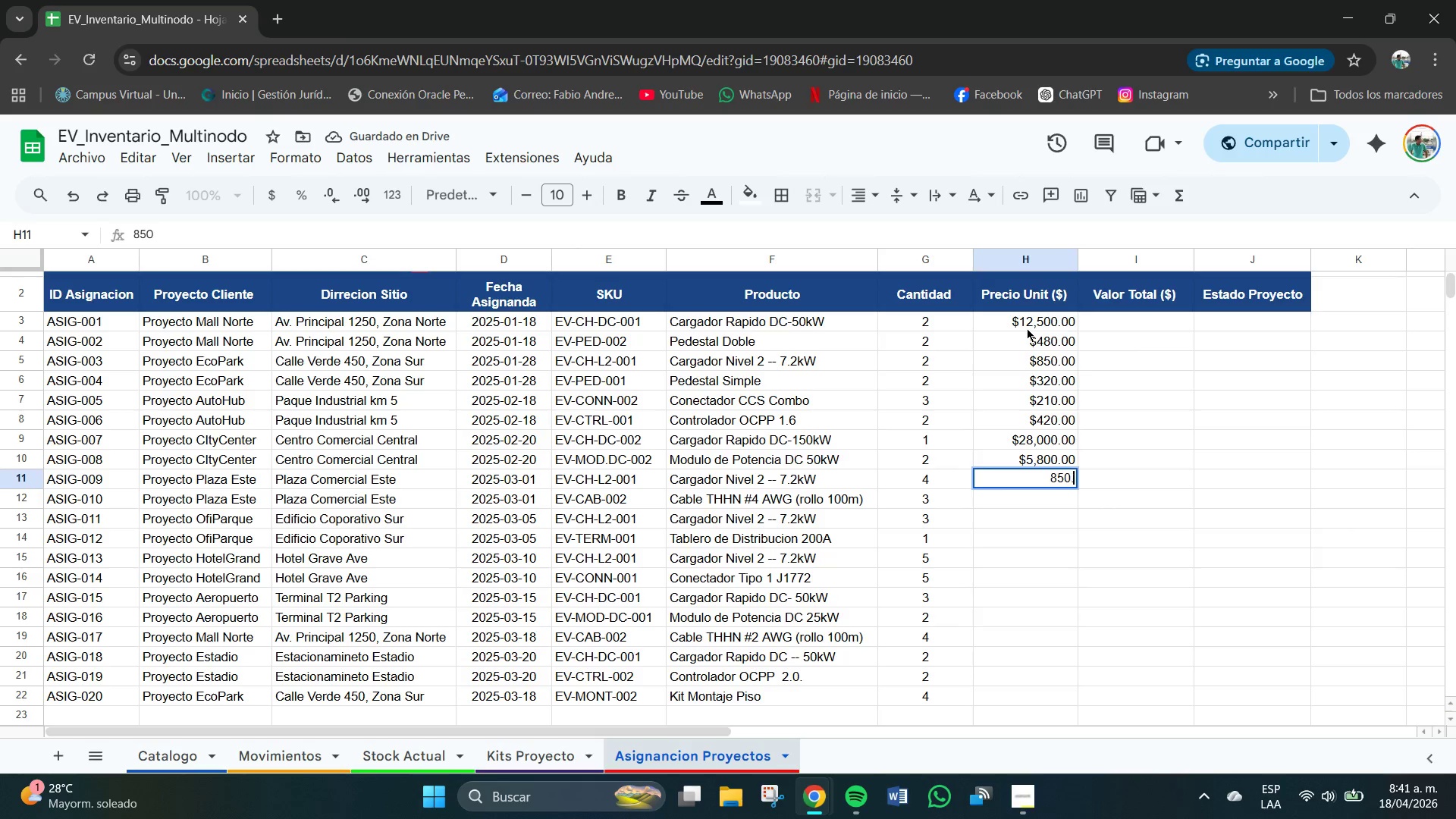 
key(Numpad0)
 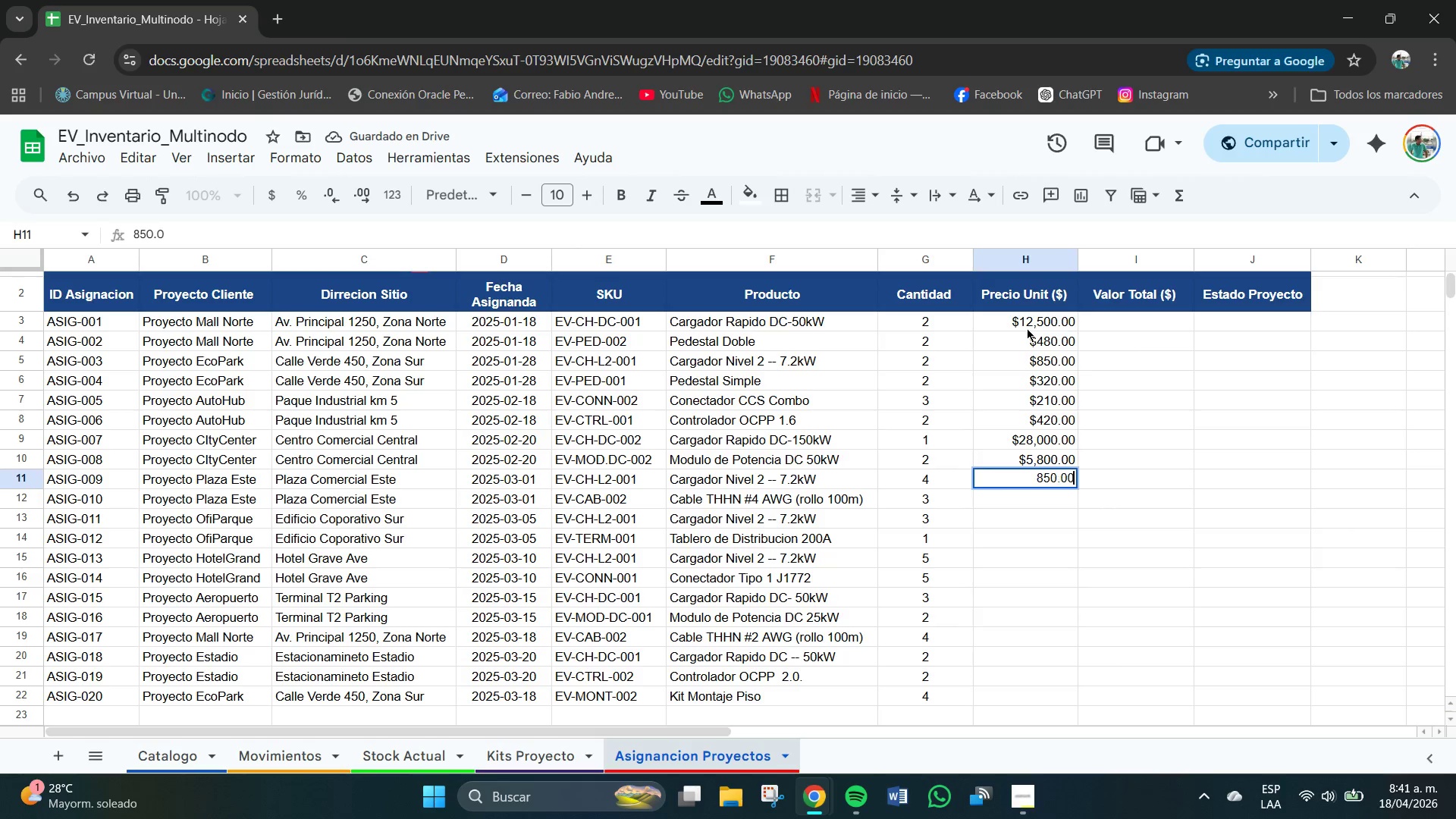 
key(Numpad0)
 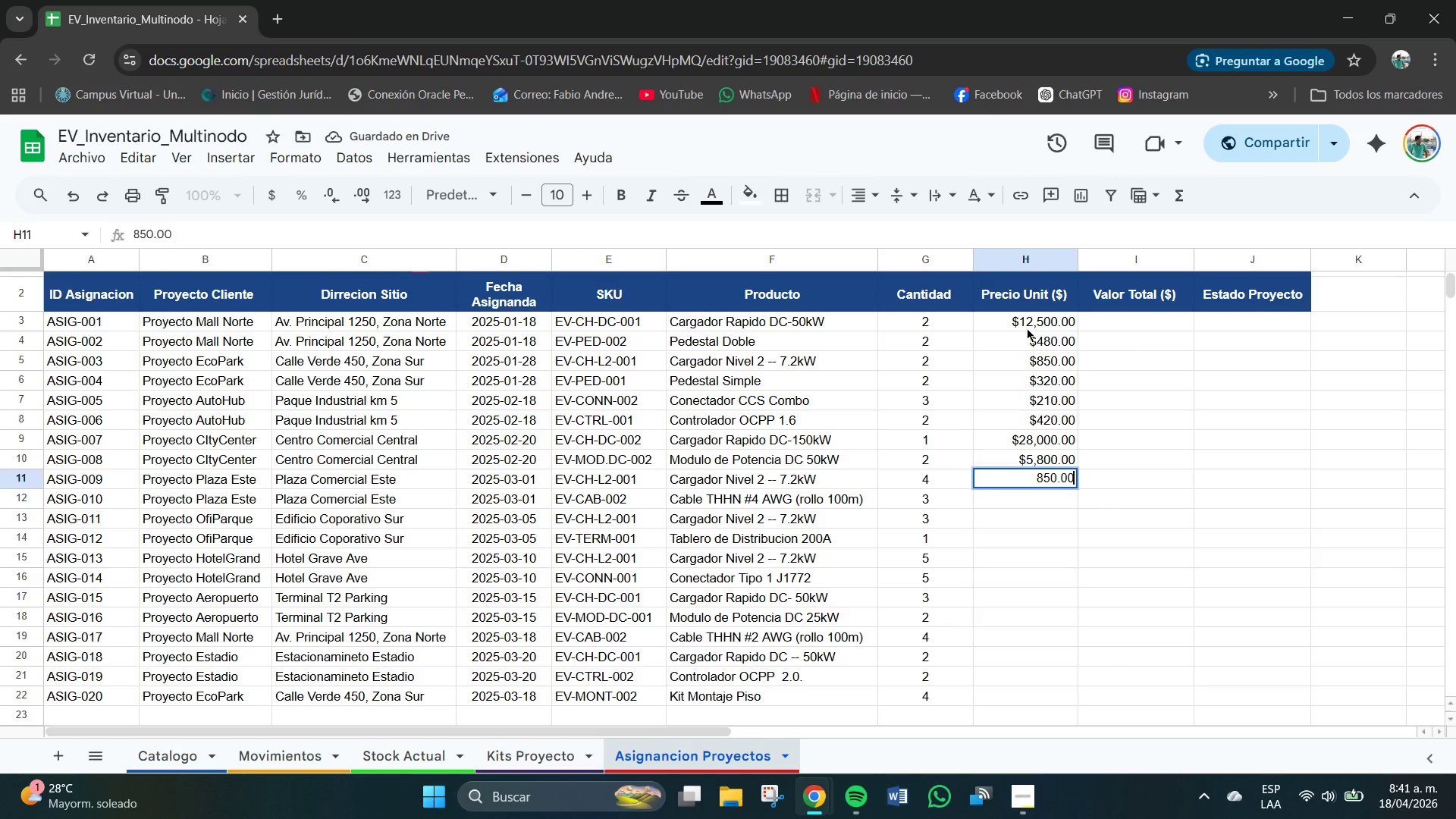 
key(NumpadEnter)
 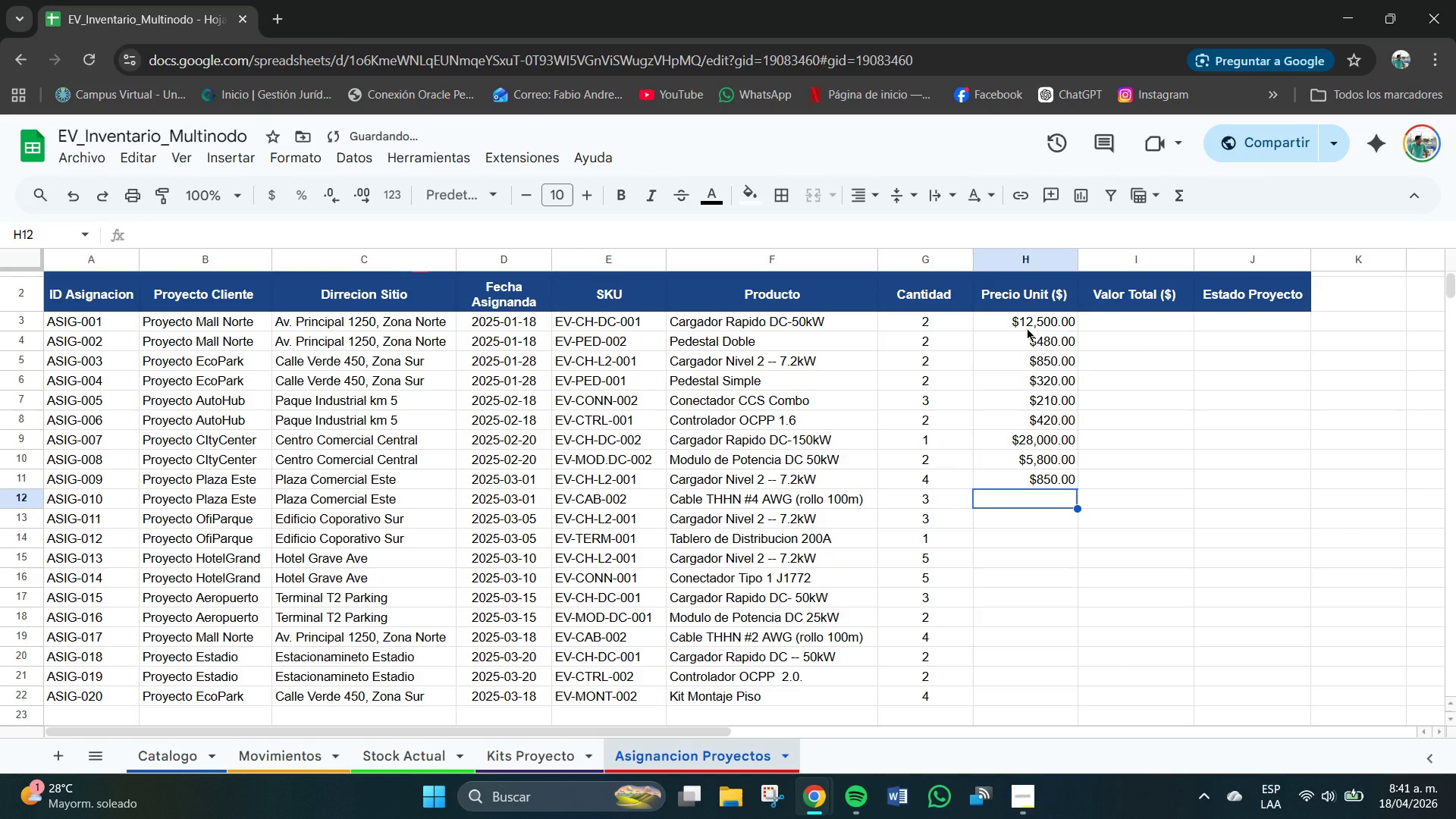 
key(Numpad2)
 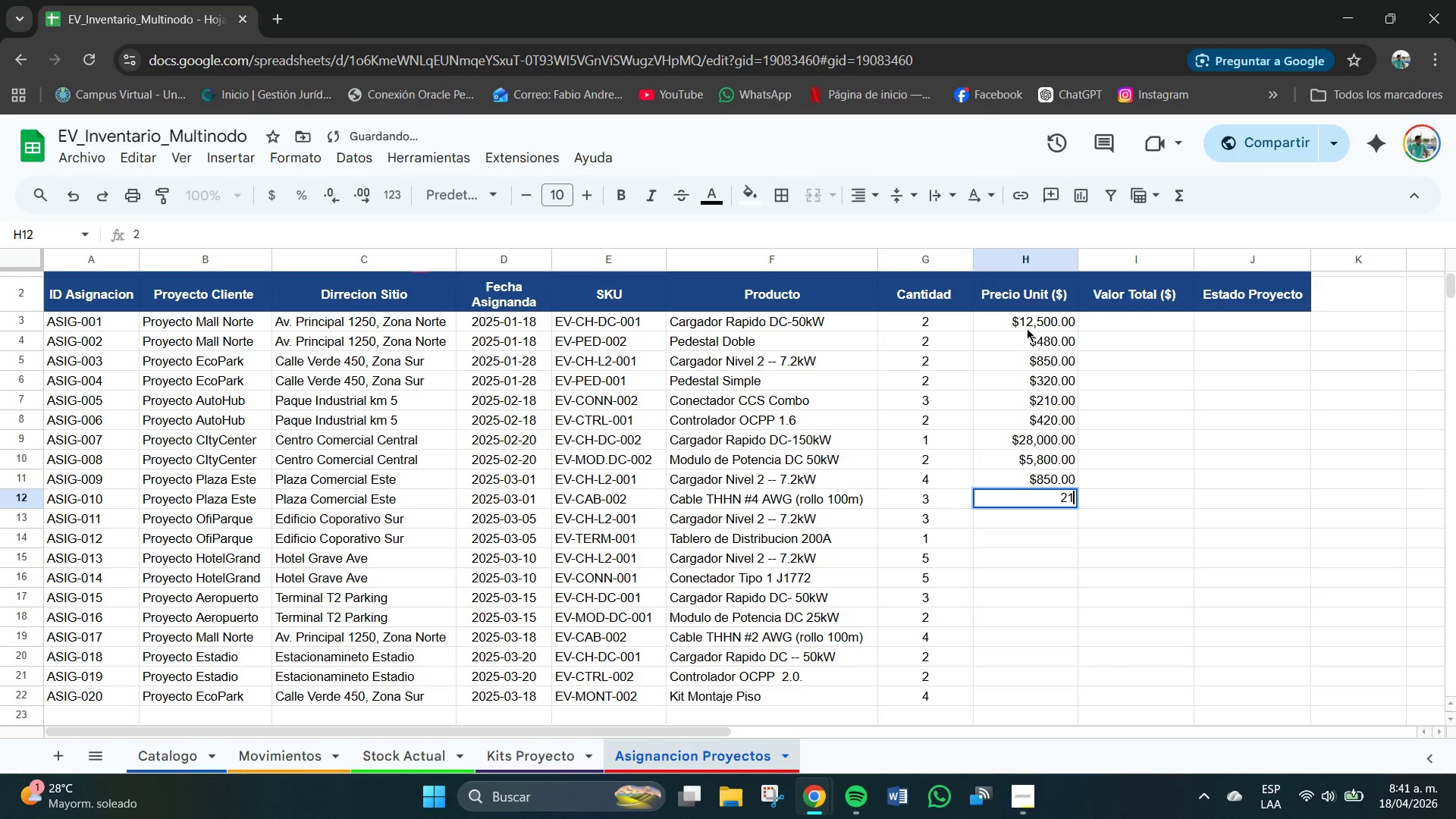 
key(Numpad1)
 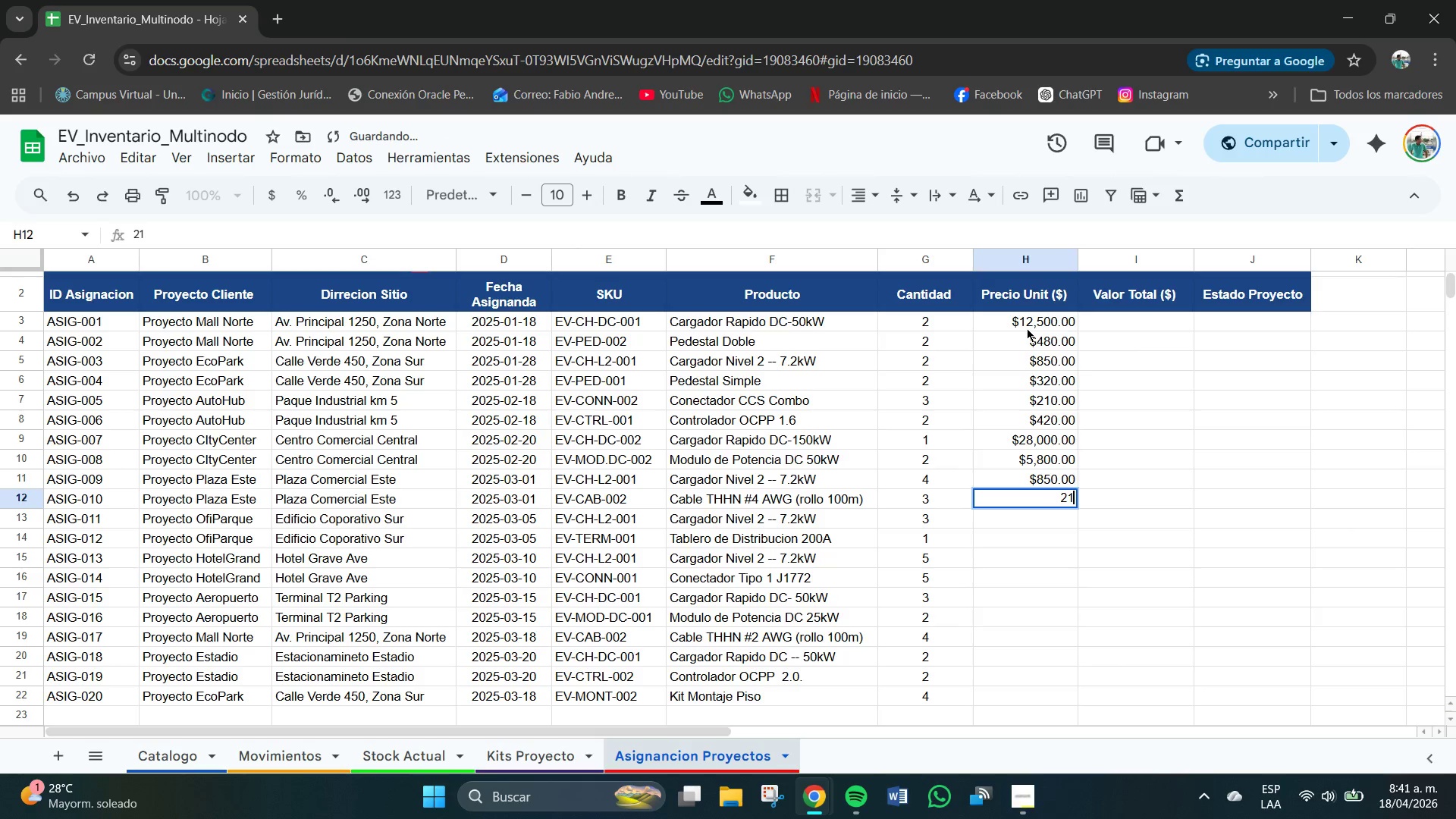 
key(Numpad0)
 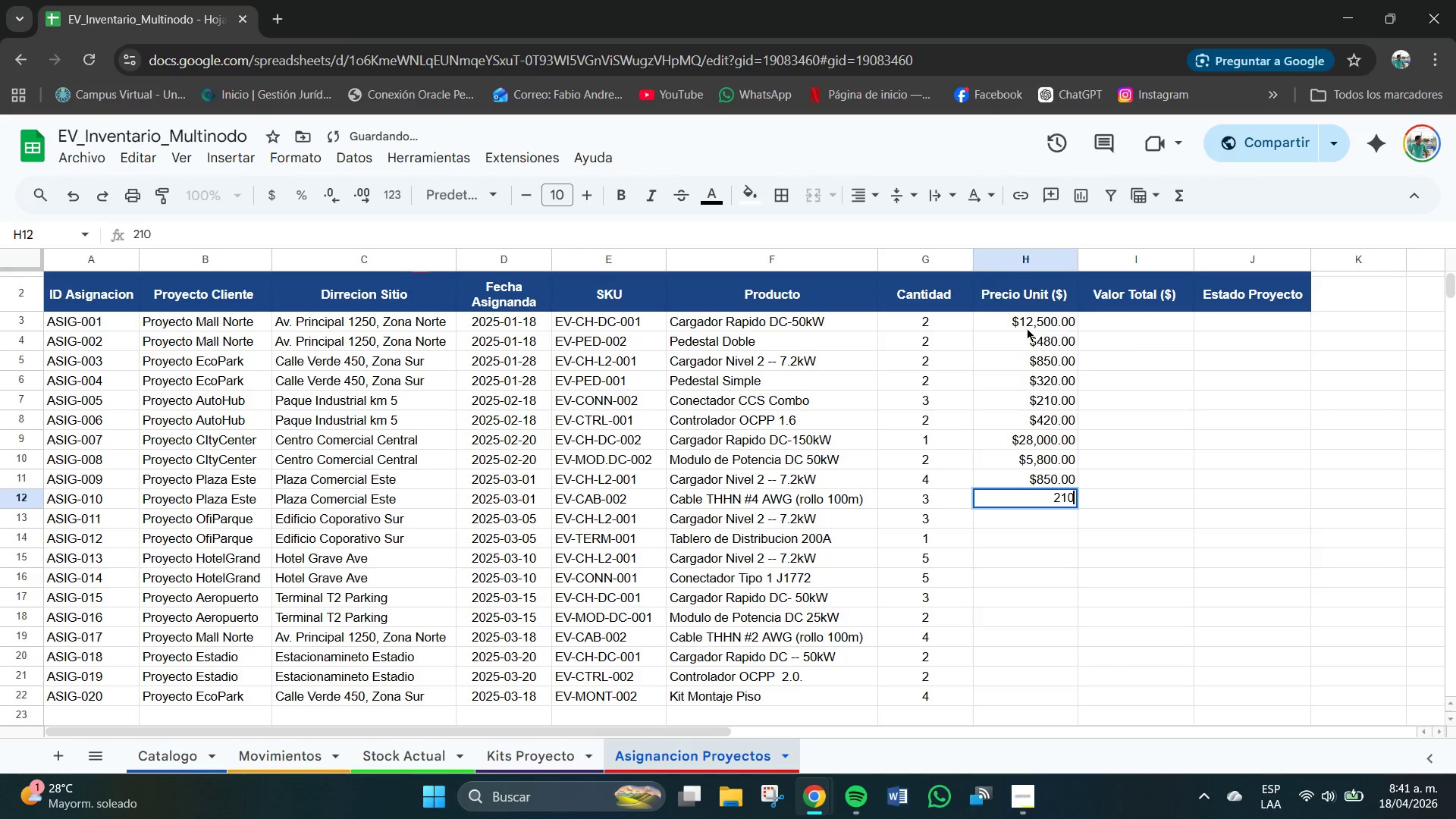 
key(NumpadDecimal)
 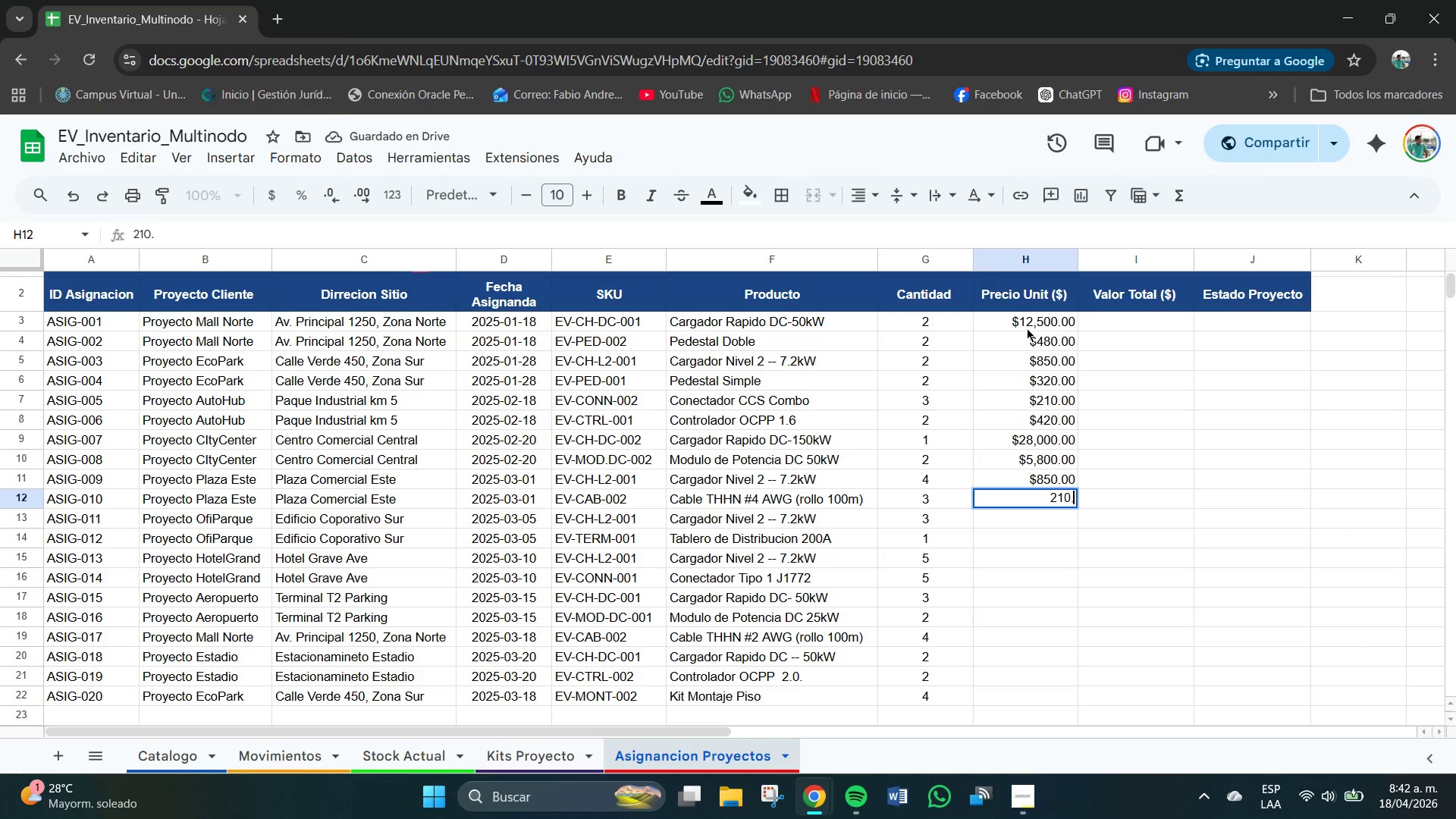 
key(Numpad0)
 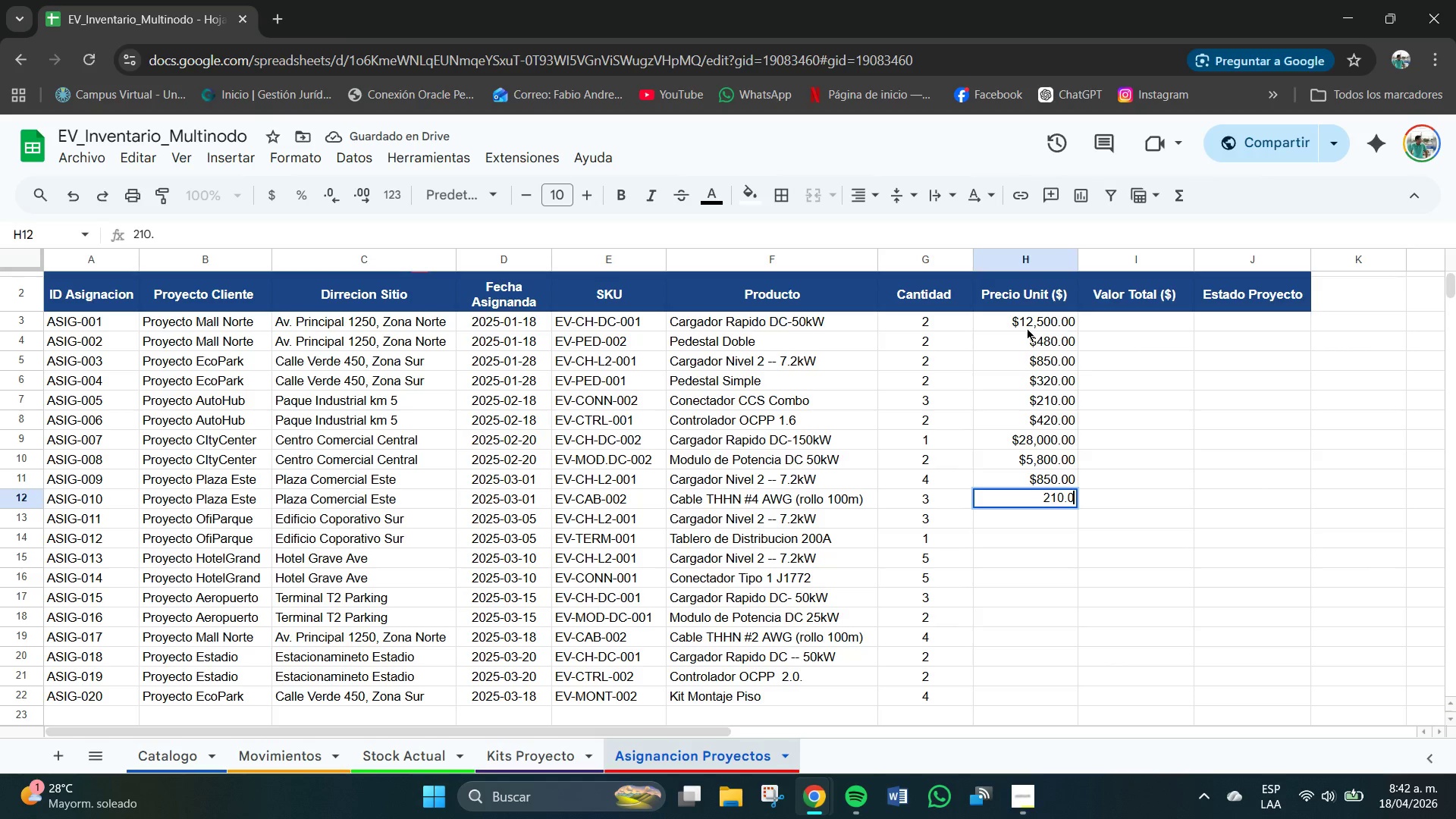 
key(Numpad0)
 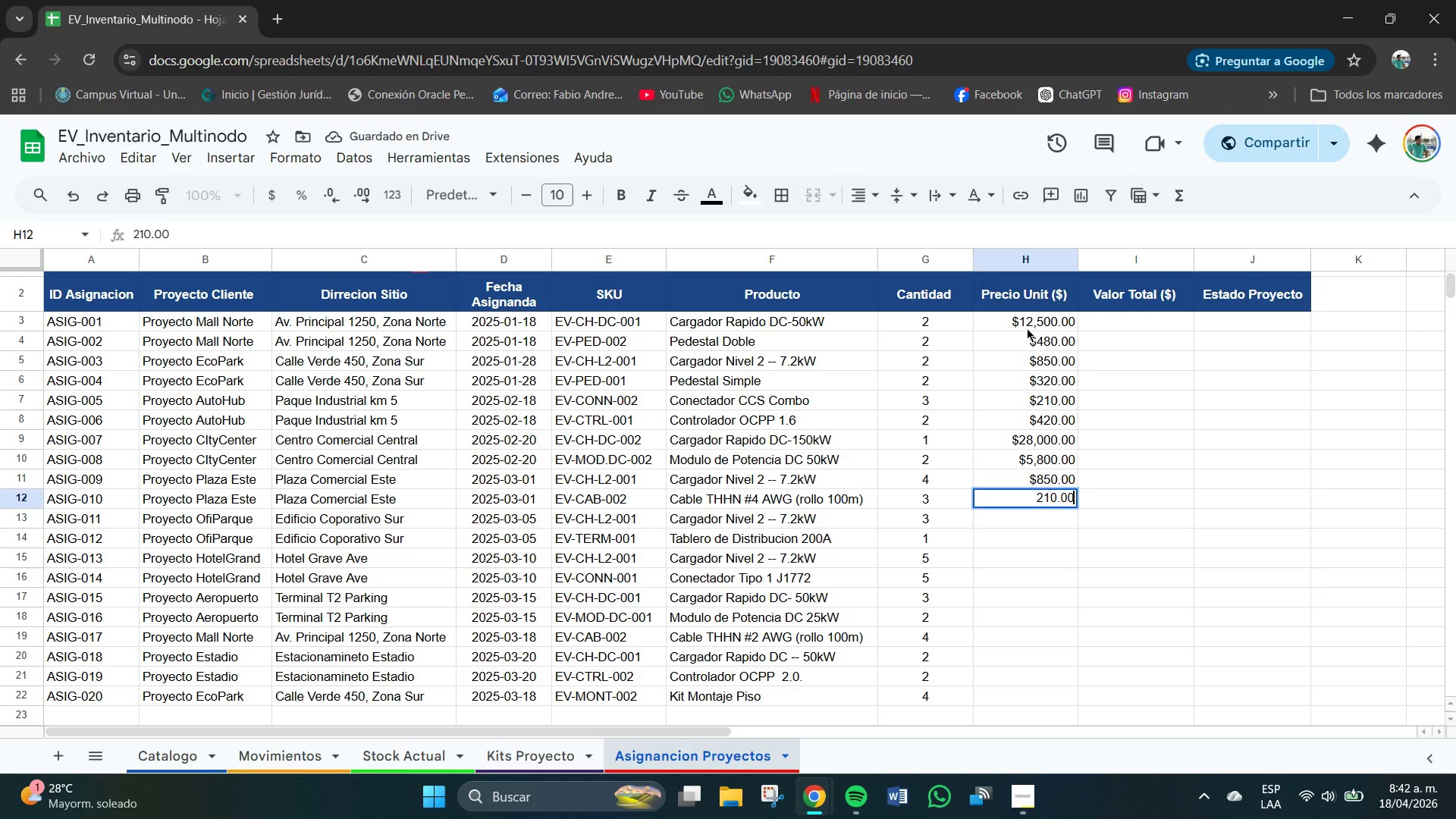 
key(NumpadEnter)
 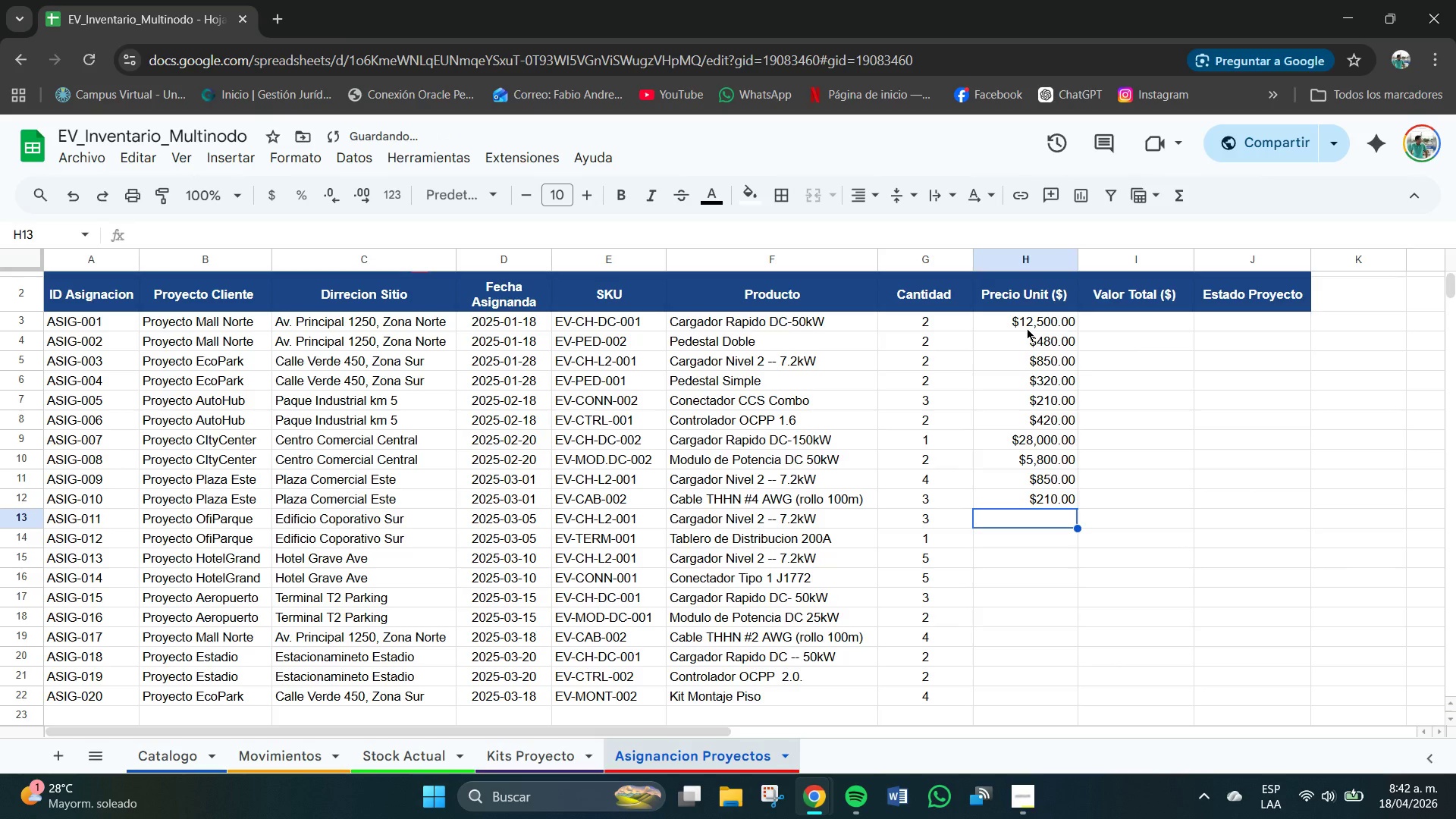 
key(Numpad8)
 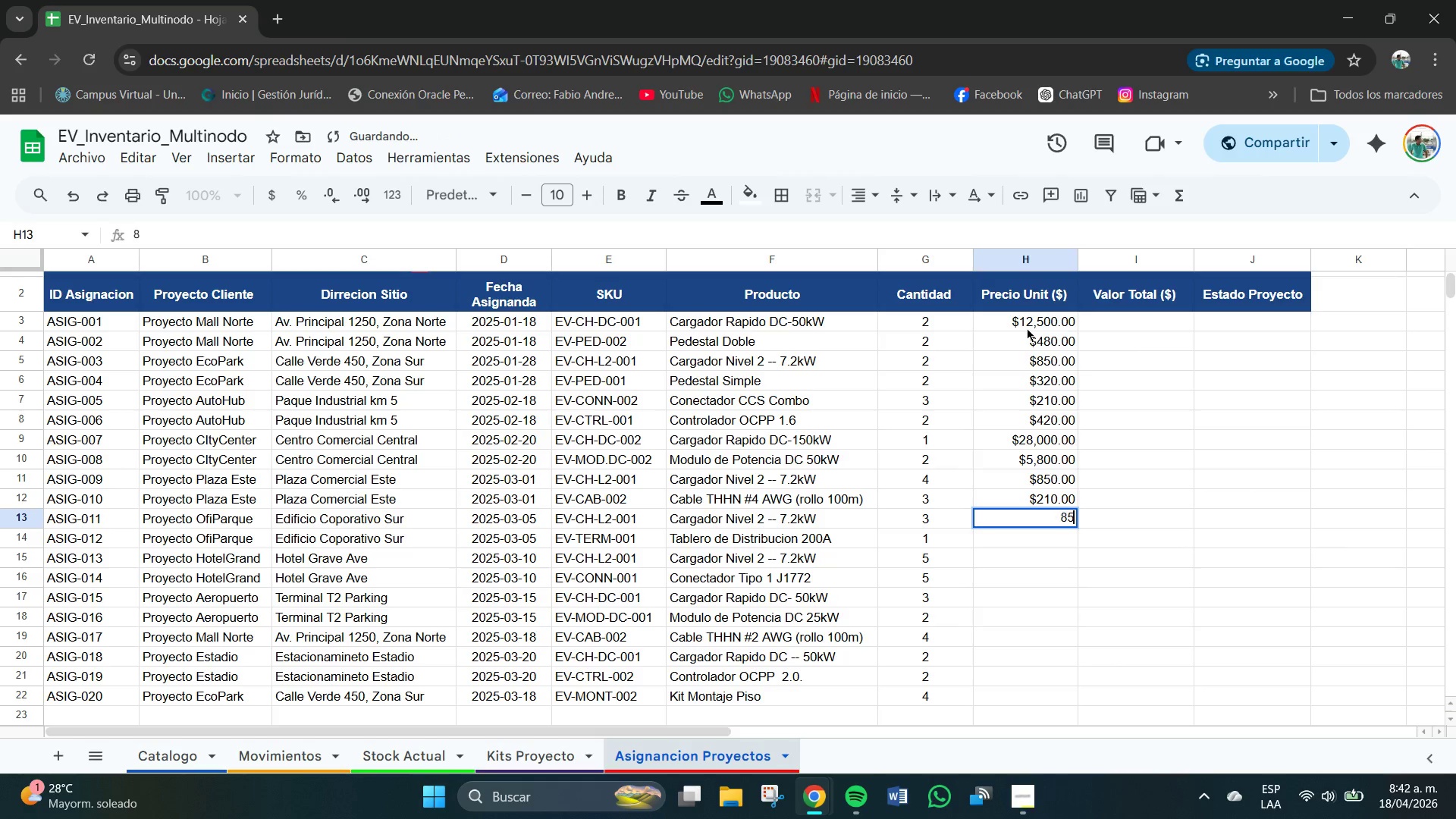 
key(Numpad5)
 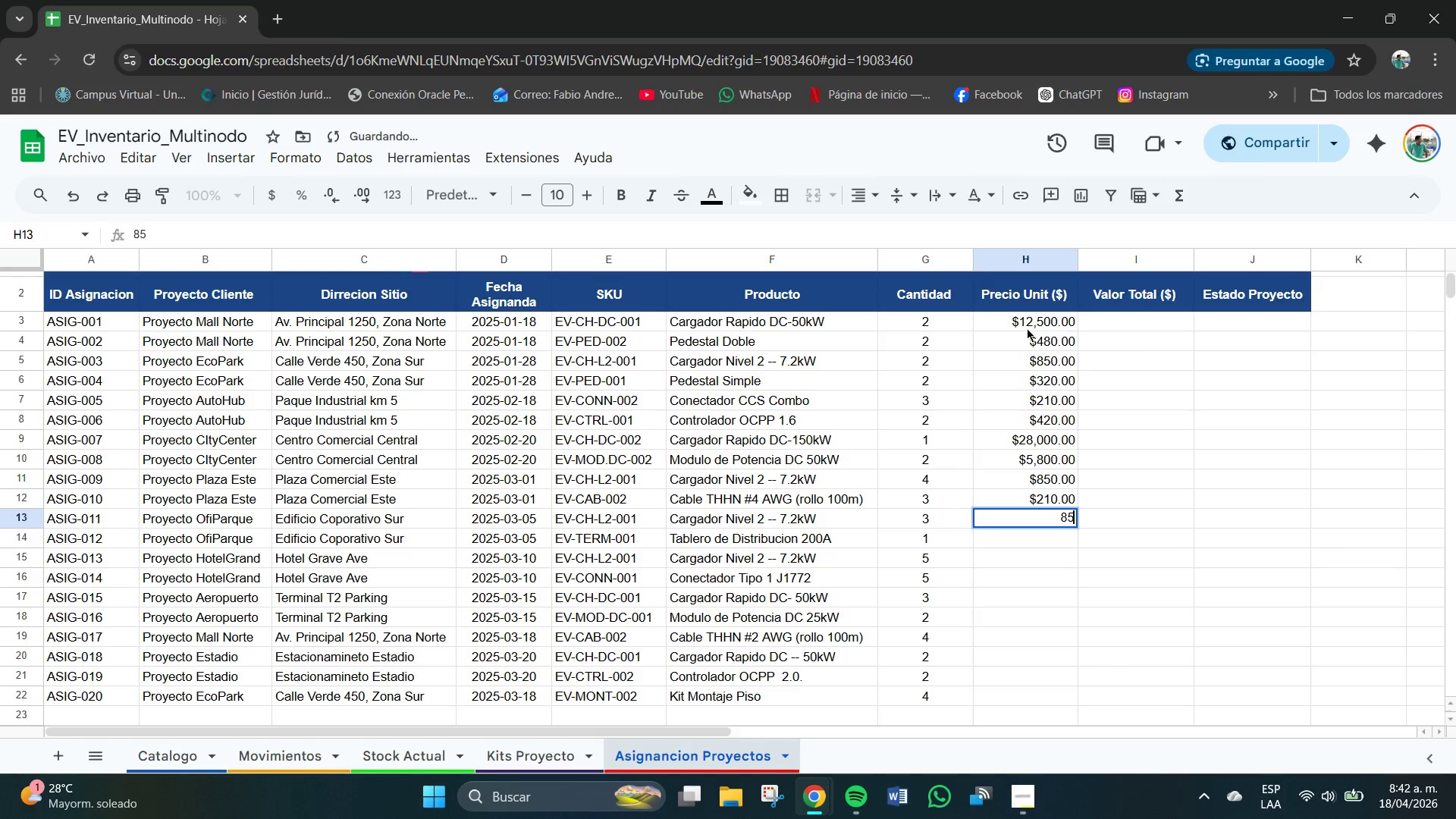 
key(Numpad0)
 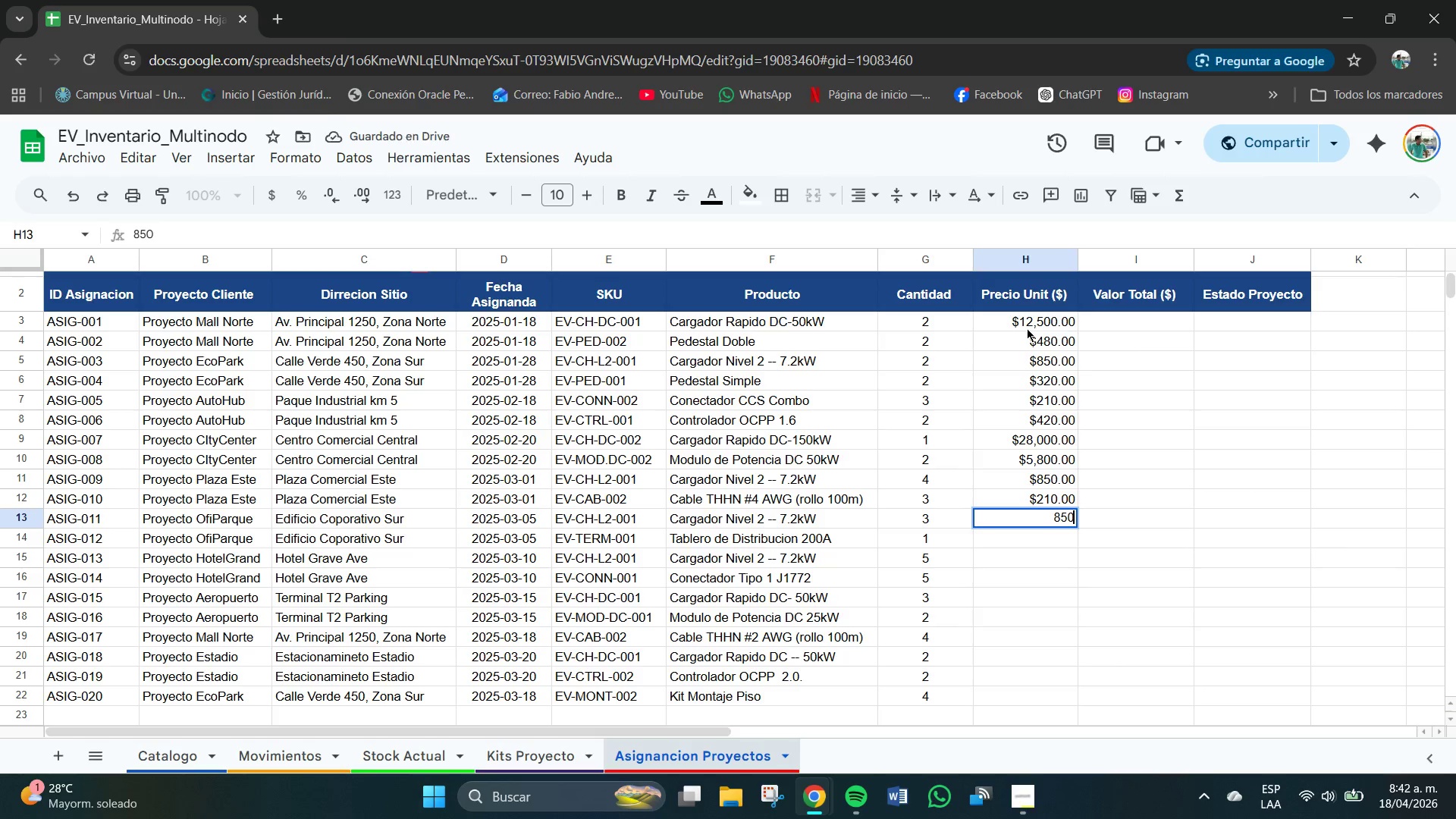 
key(NumpadDecimal)
 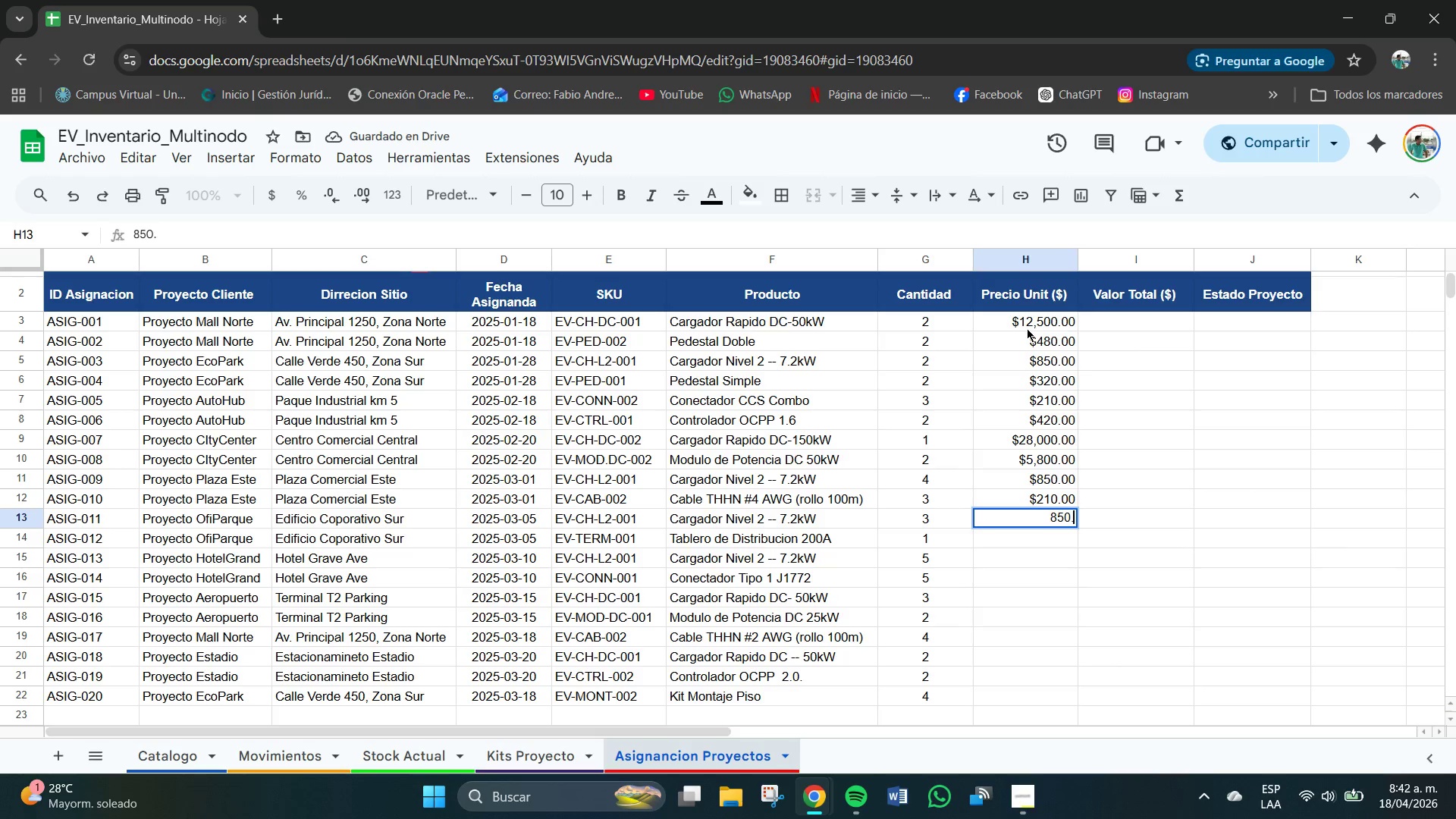 
key(Numpad0)
 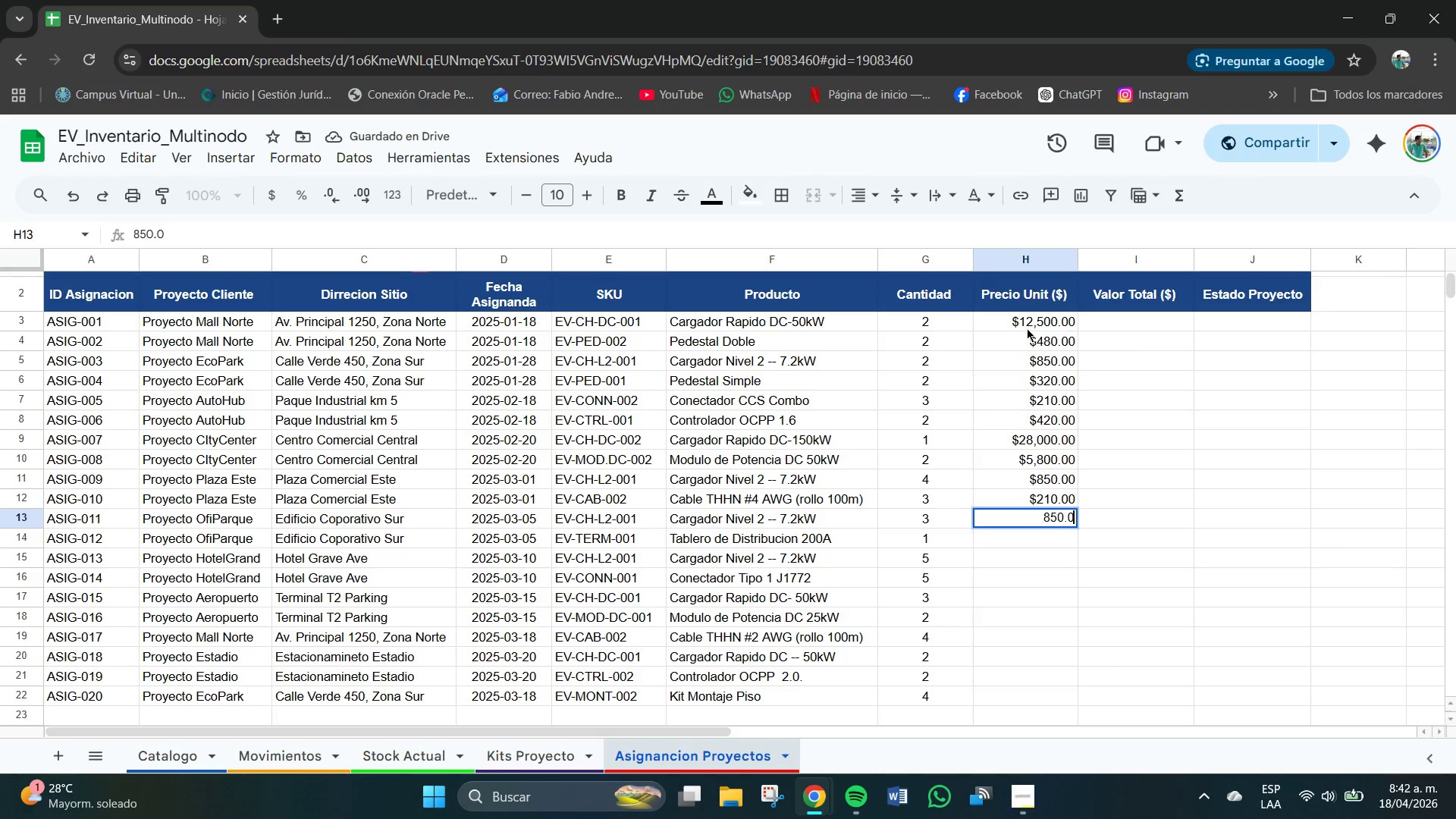 
key(Numpad0)
 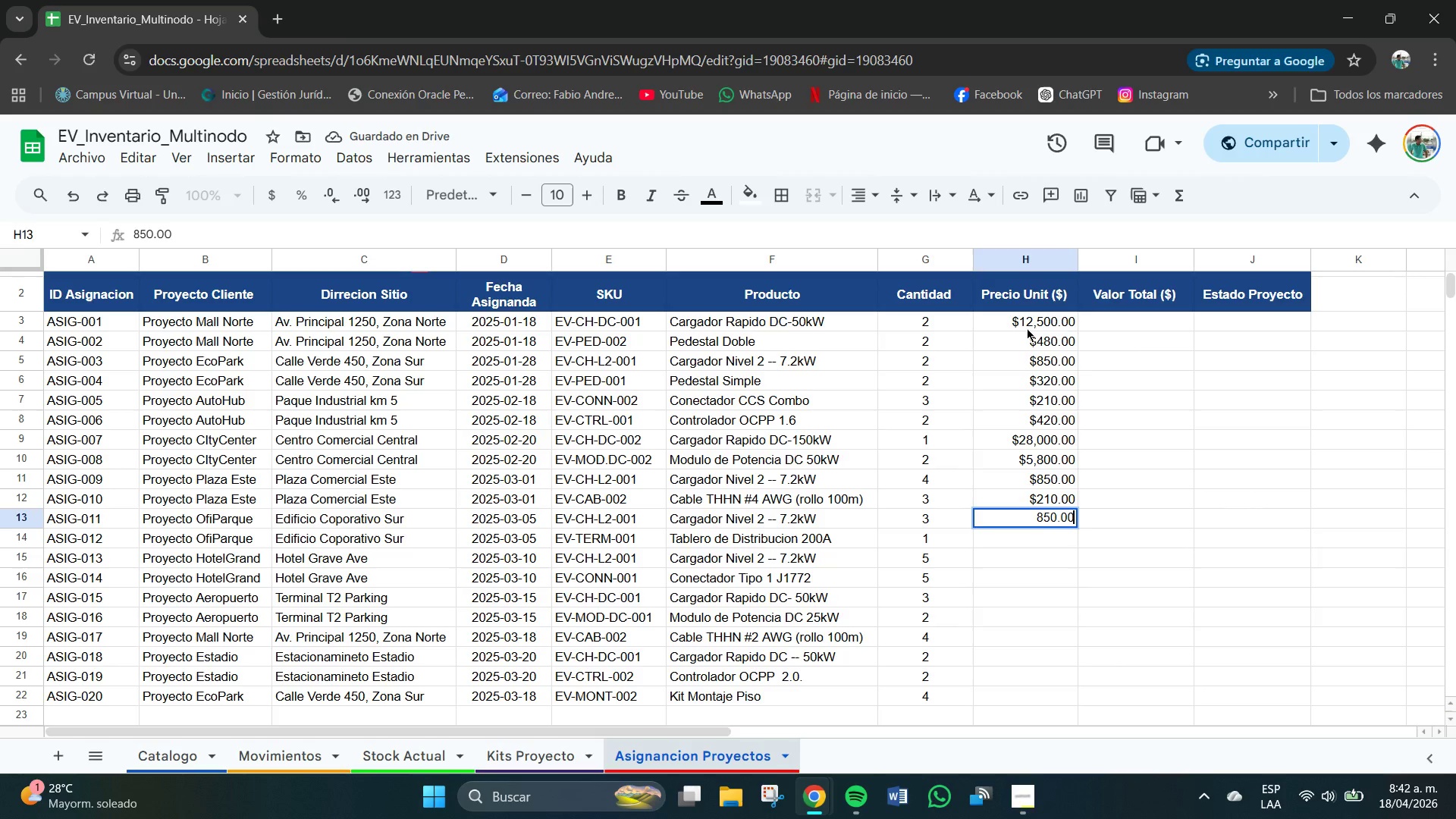 
key(NumpadEnter)
 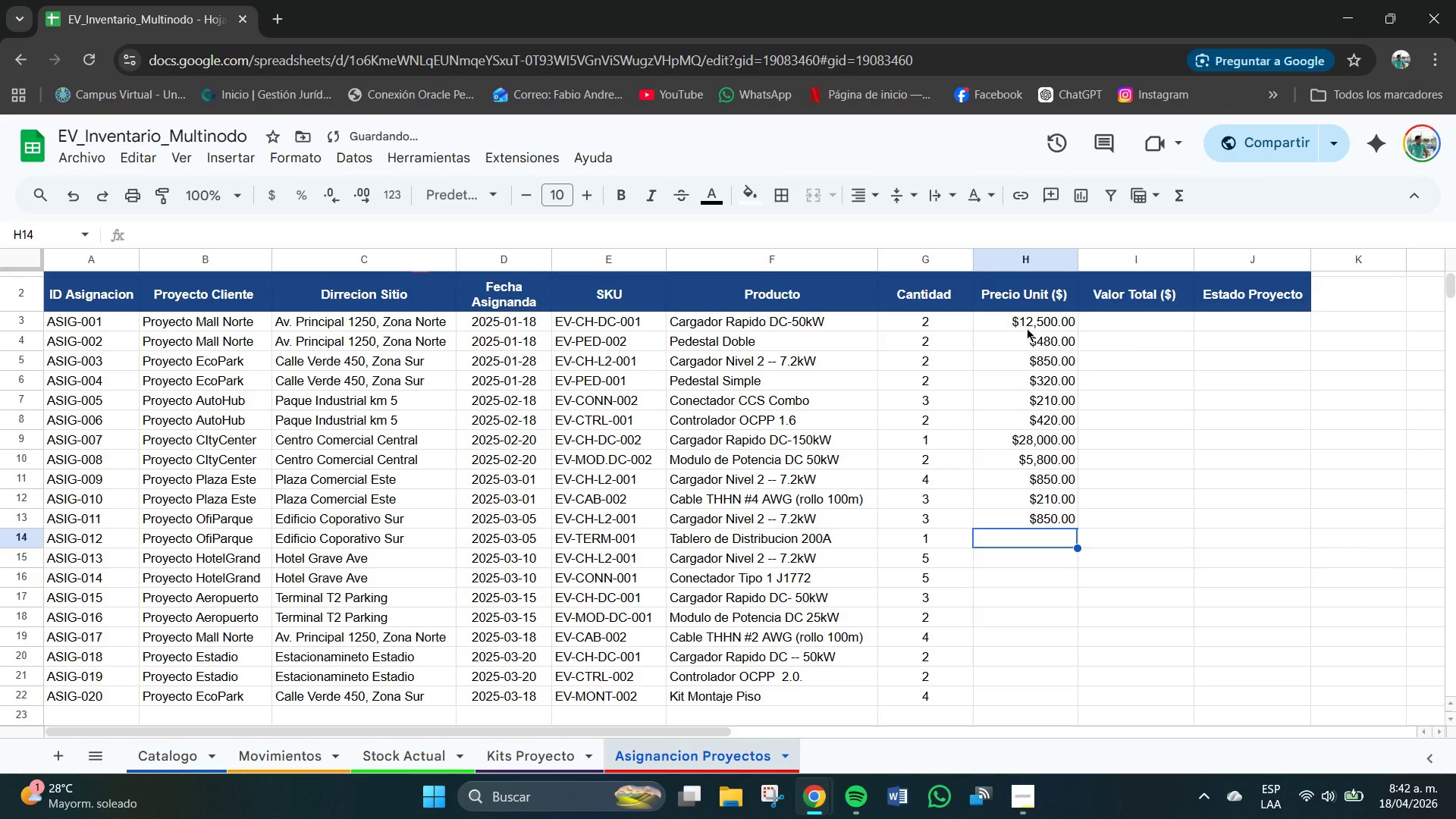 
key(Numpad7)
 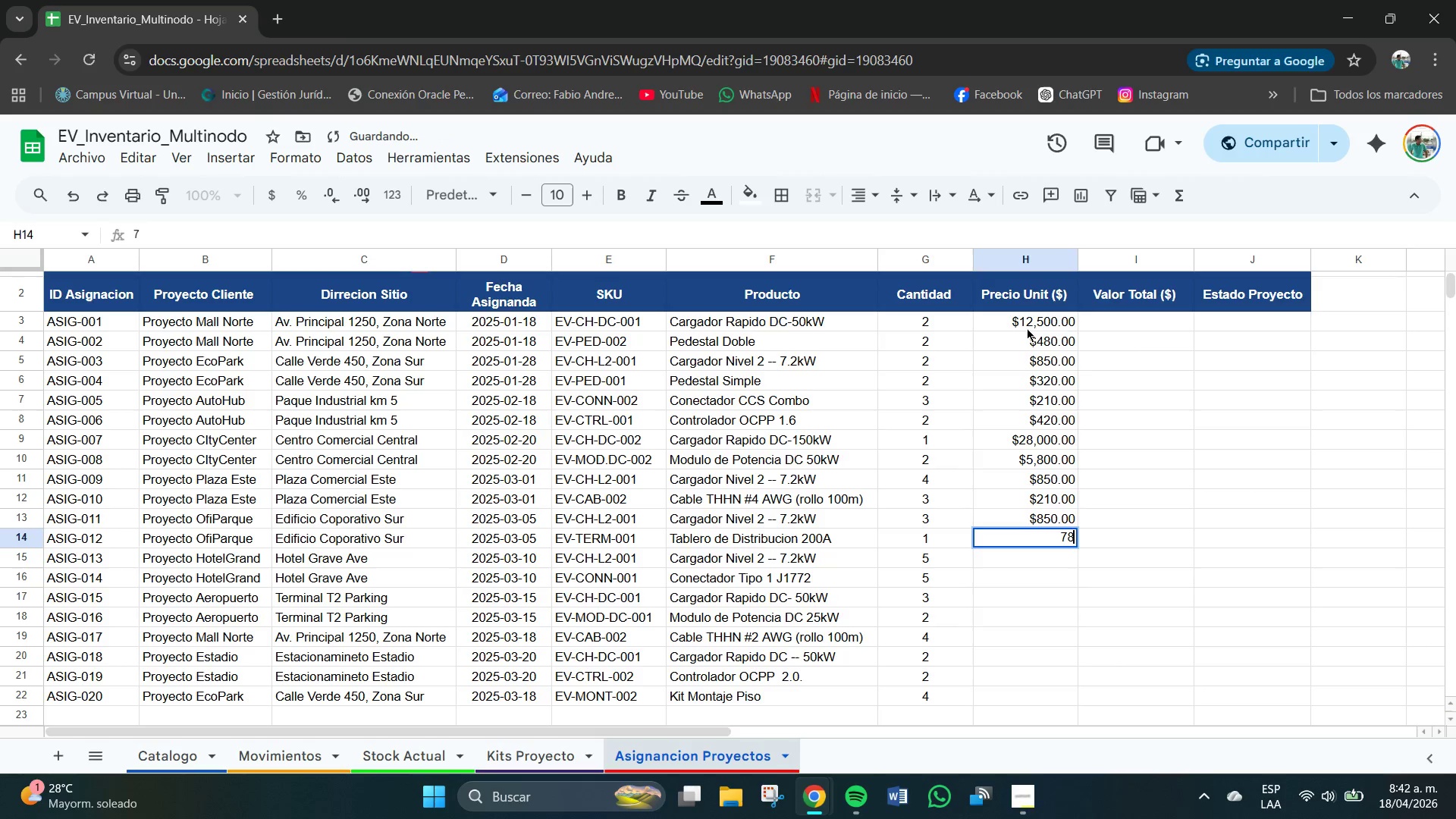 
key(Numpad8)
 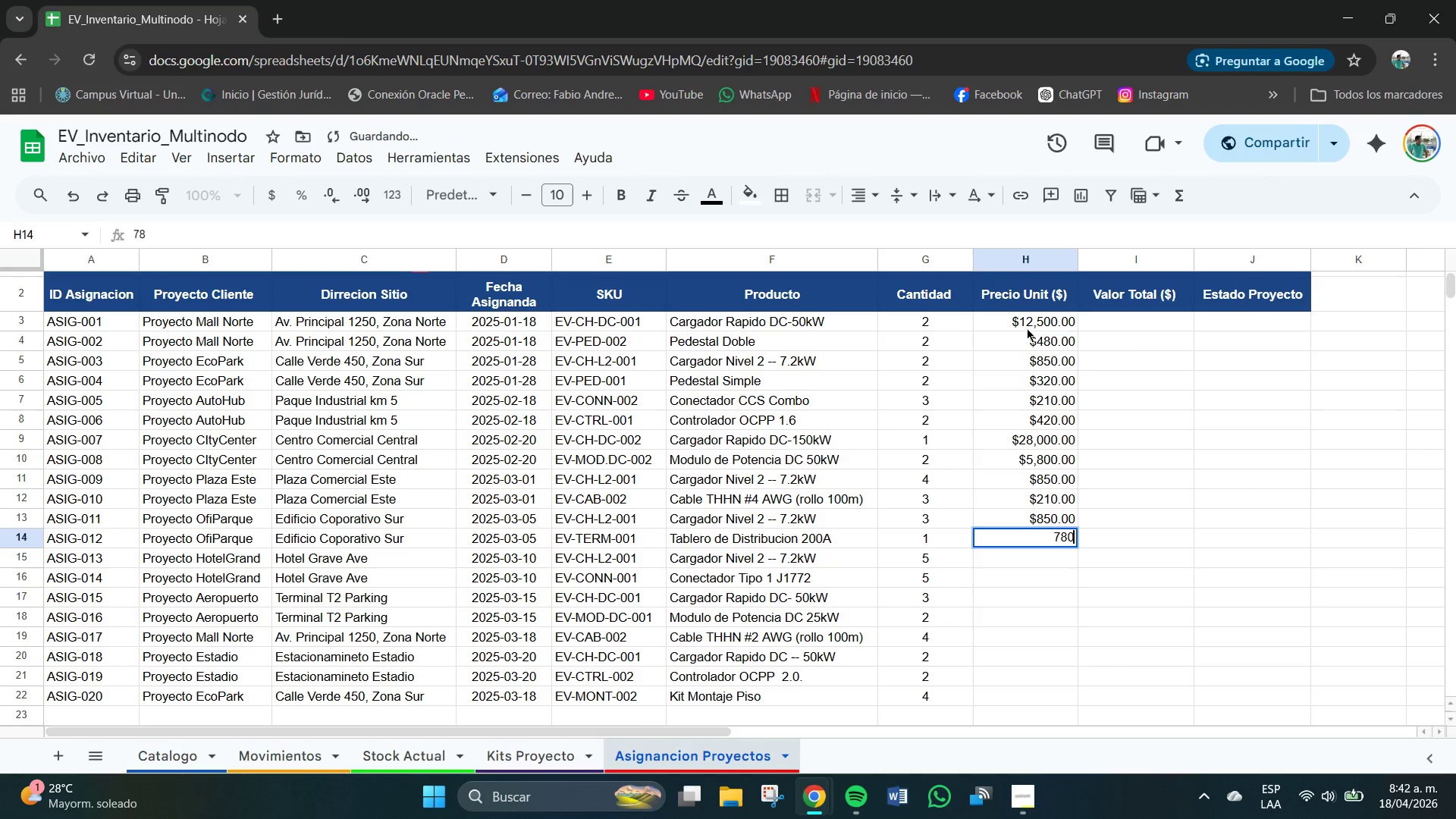 
key(Numpad0)
 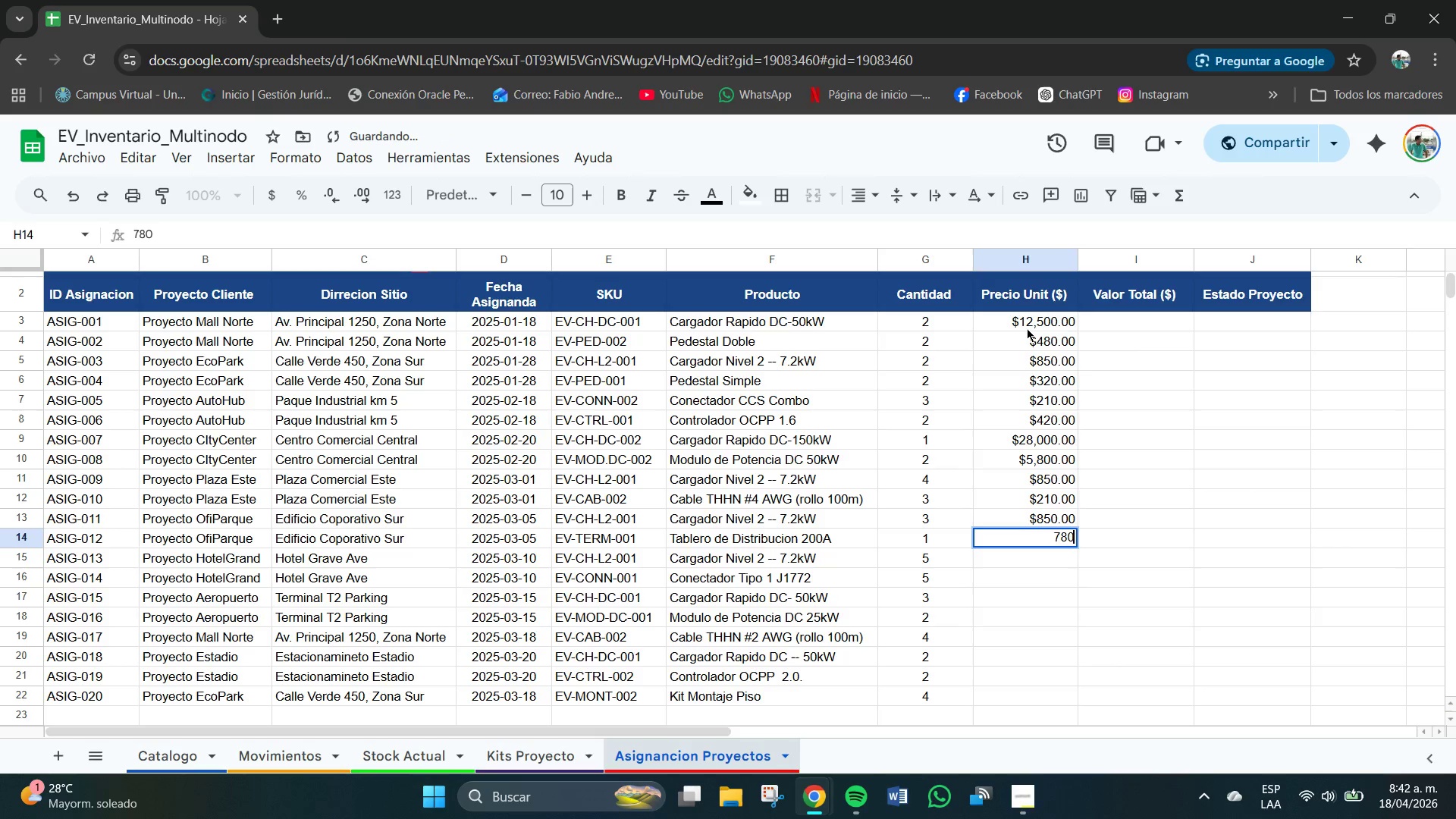 
key(NumpadDecimal)
 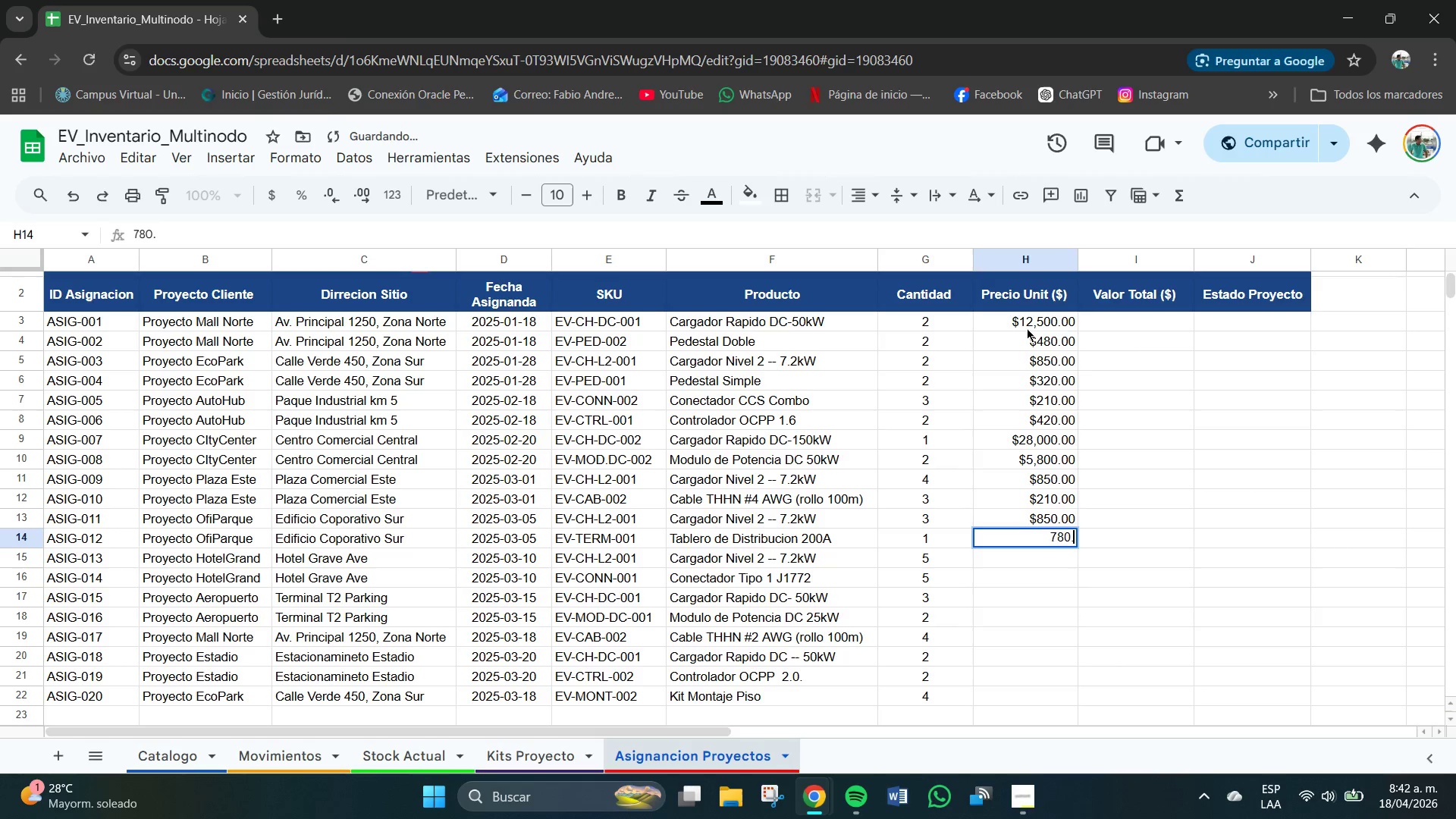 
key(Numpad0)
 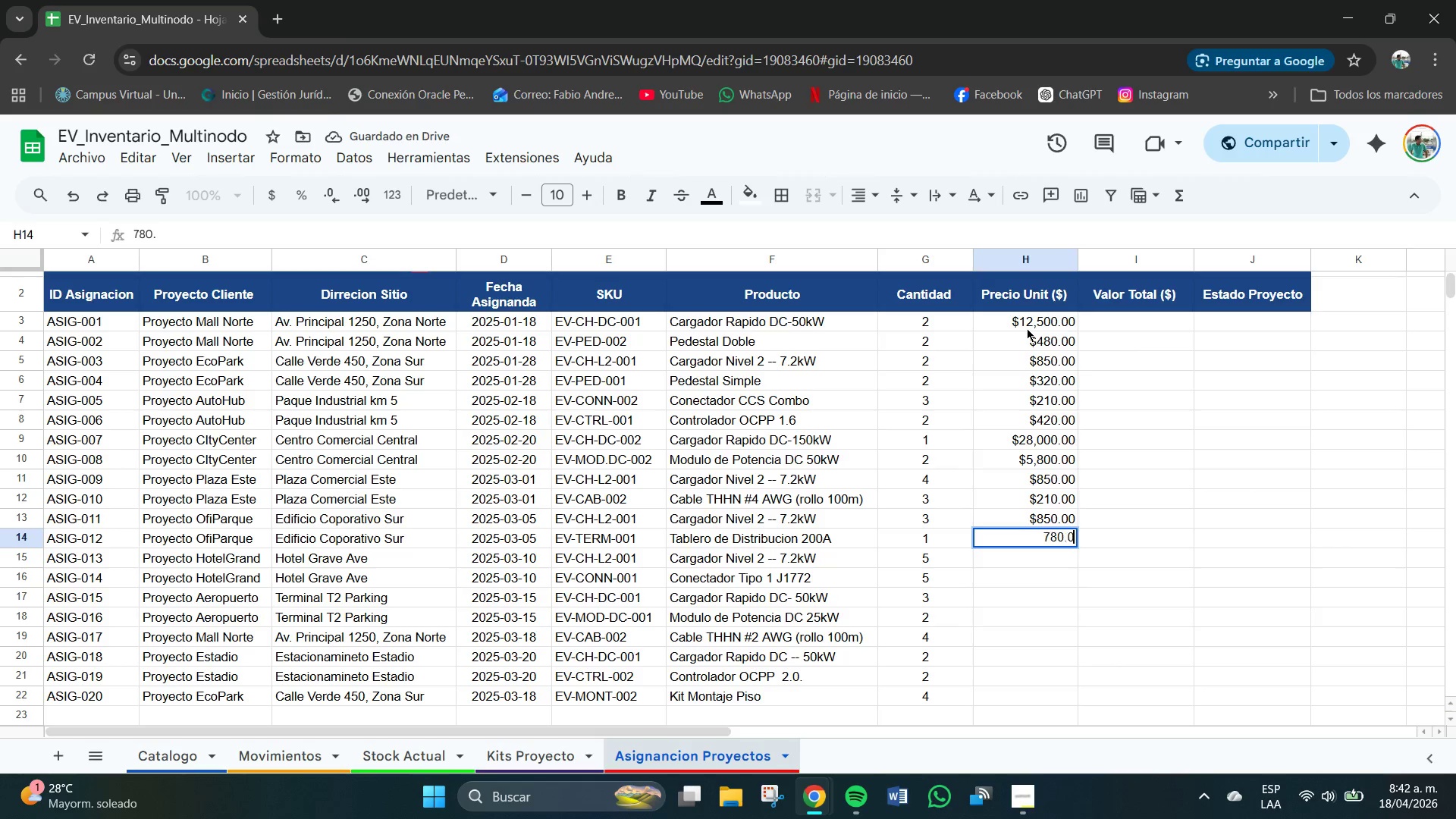 
key(Numpad0)
 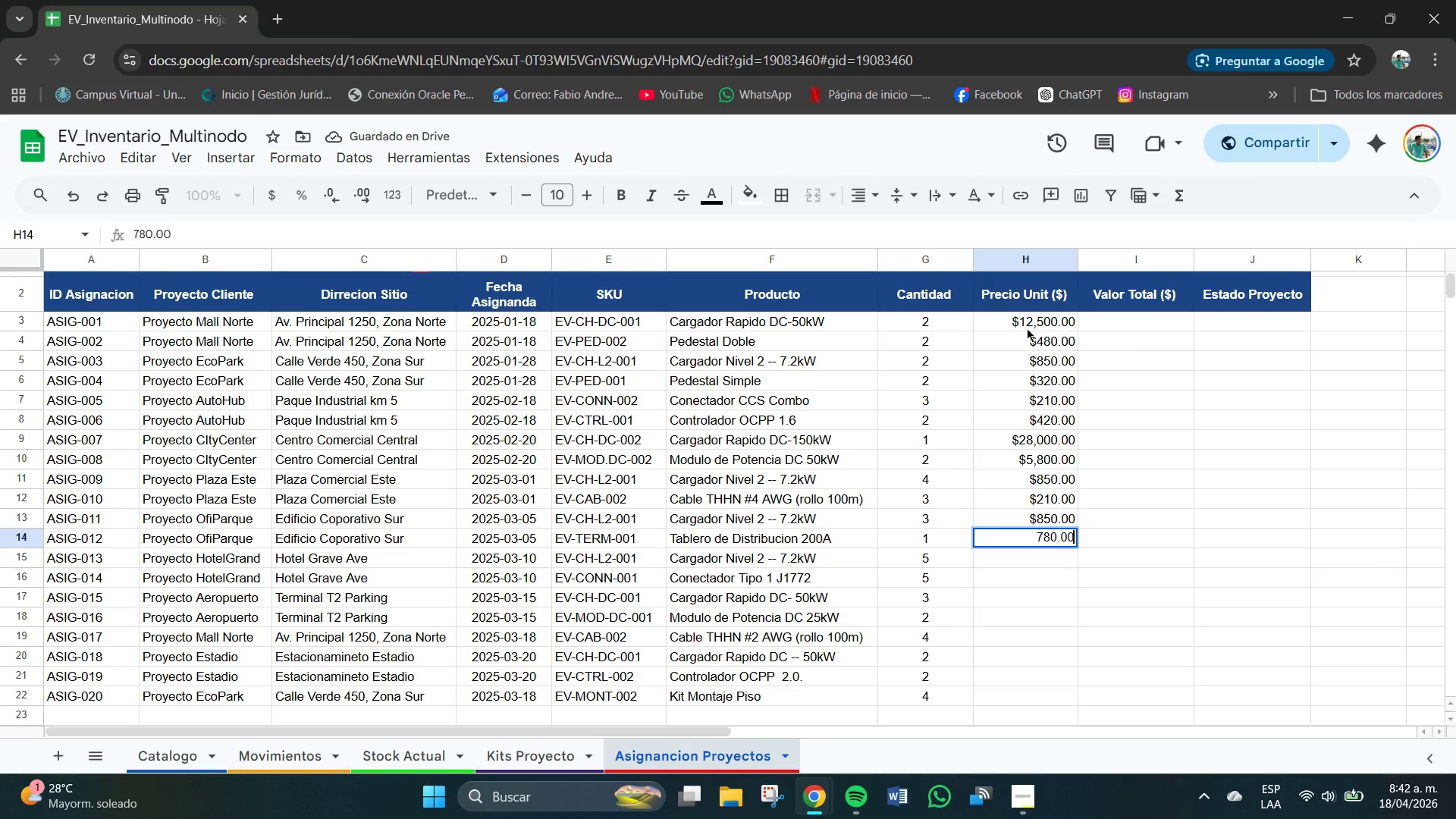 
key(NumpadEnter)
 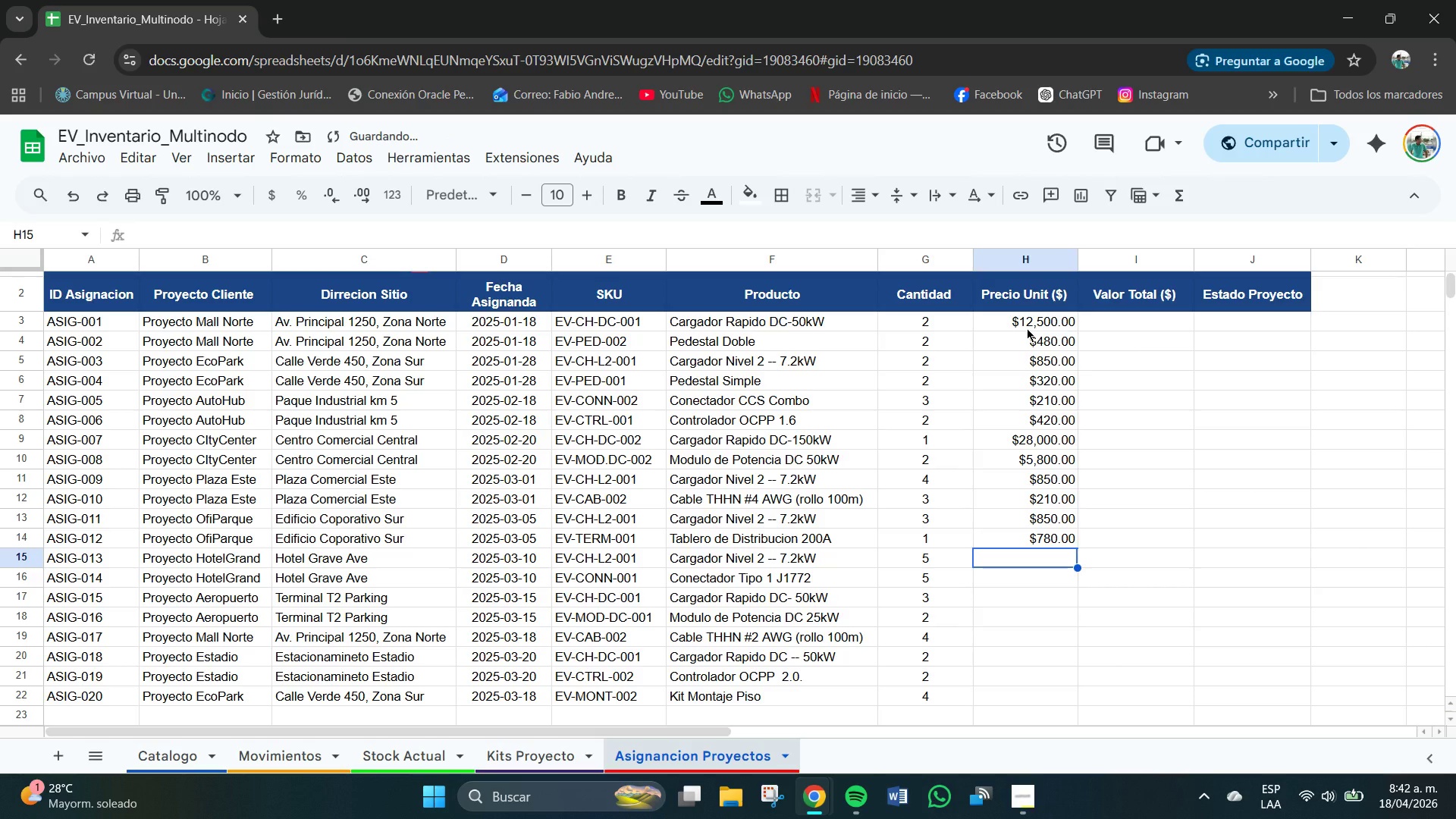 
key(Numpad8)
 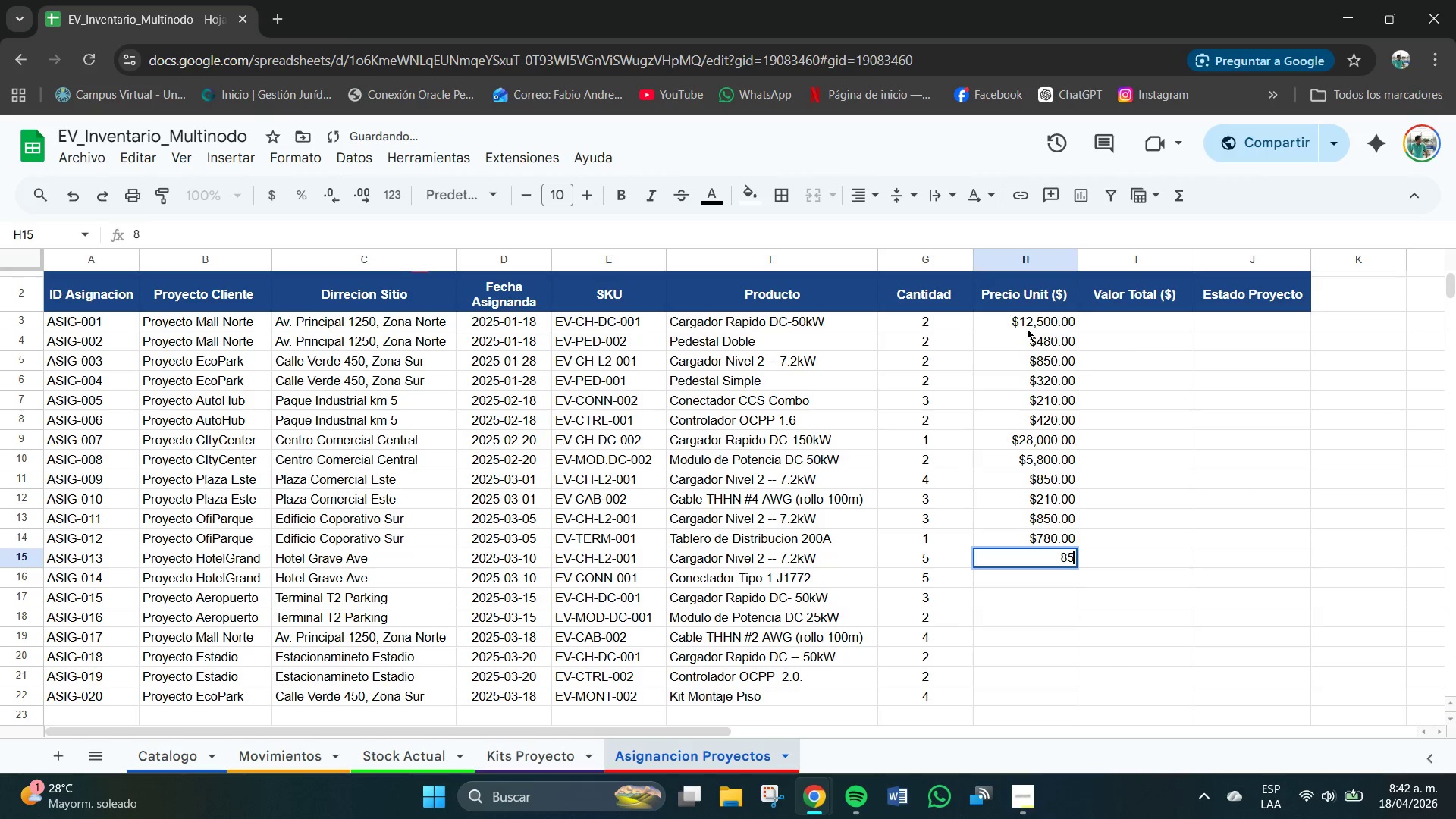 
key(Numpad5)
 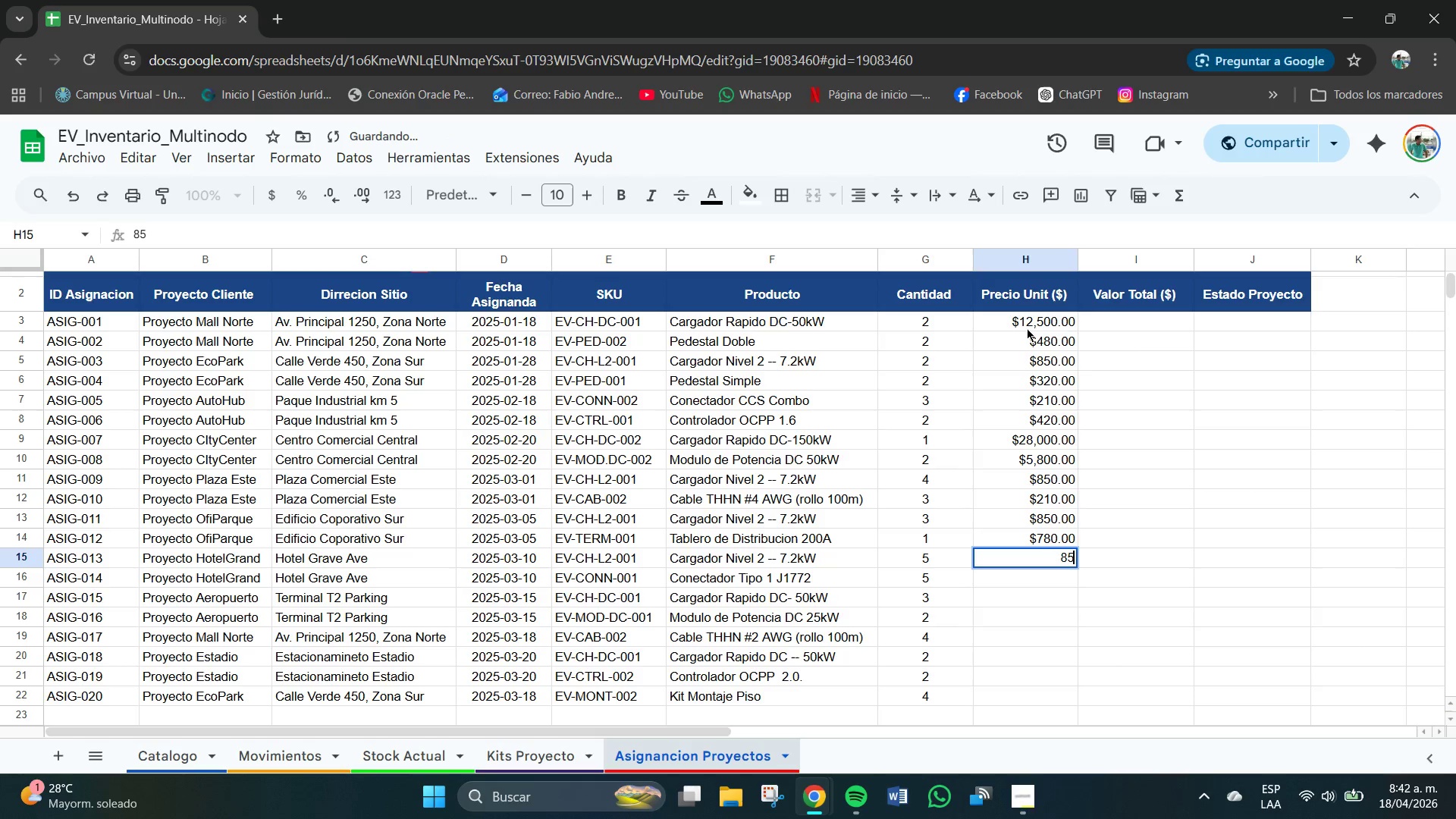 
key(Numpad0)
 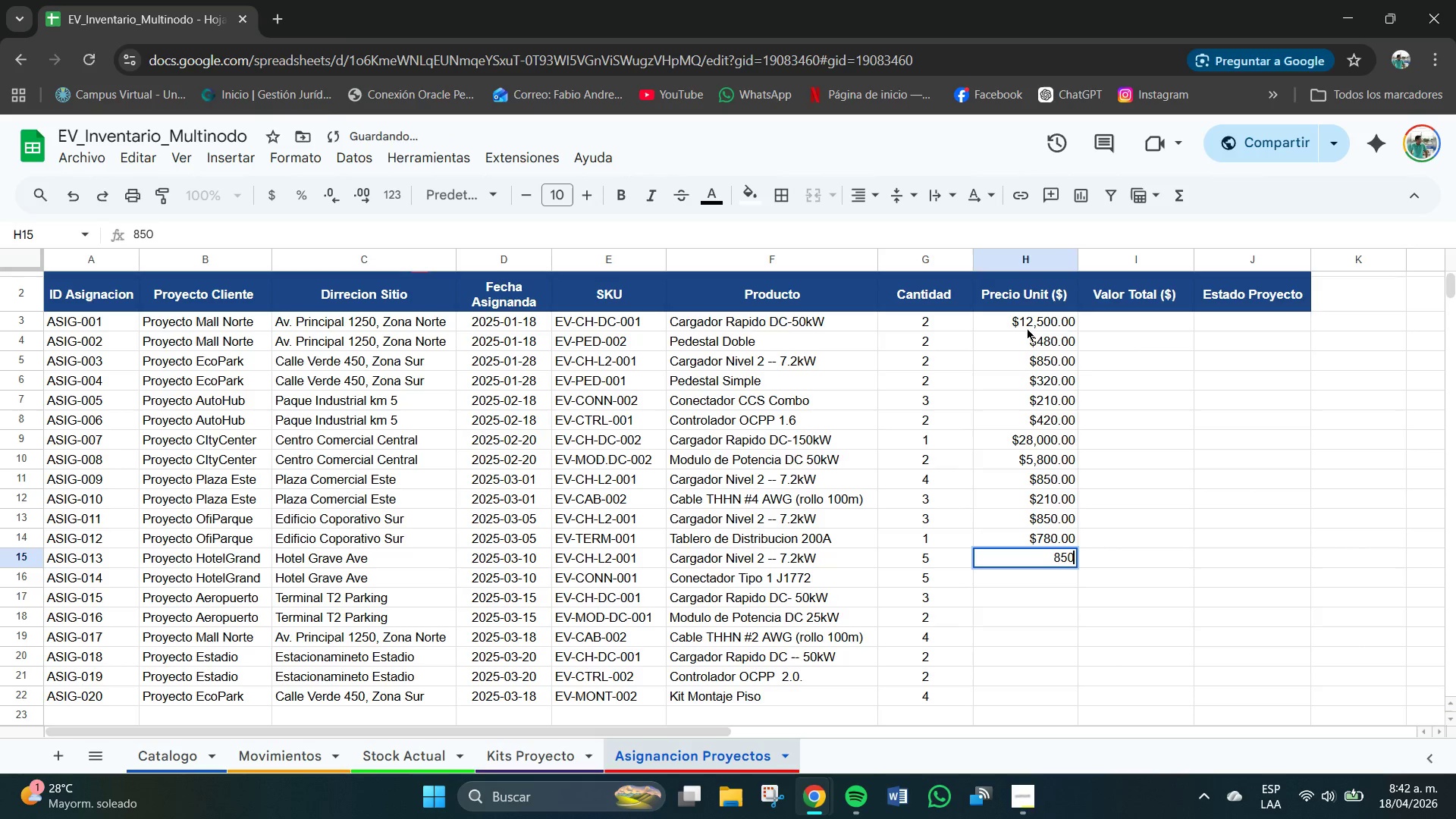 
key(NumpadDecimal)
 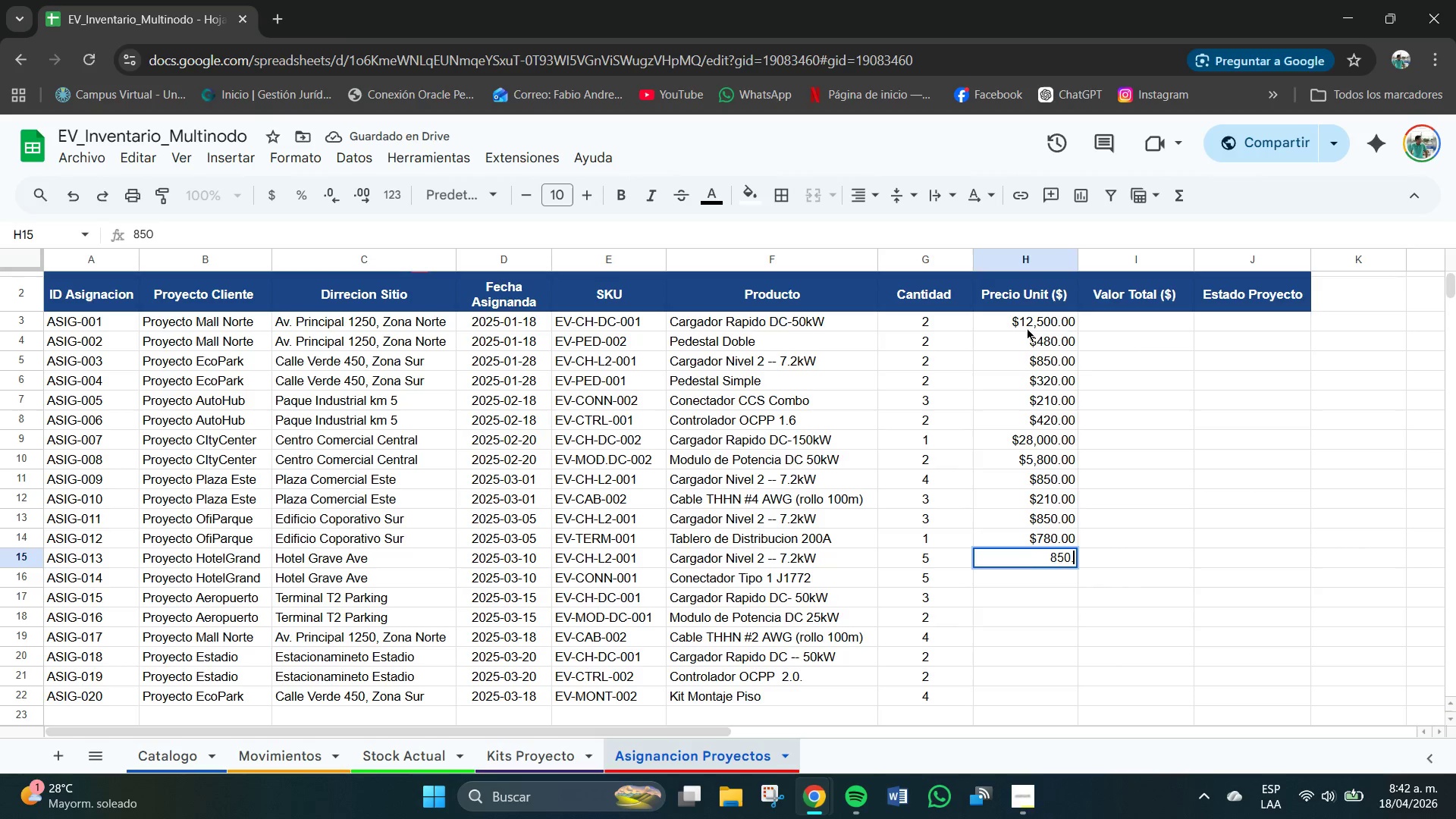 
key(Numpad0)
 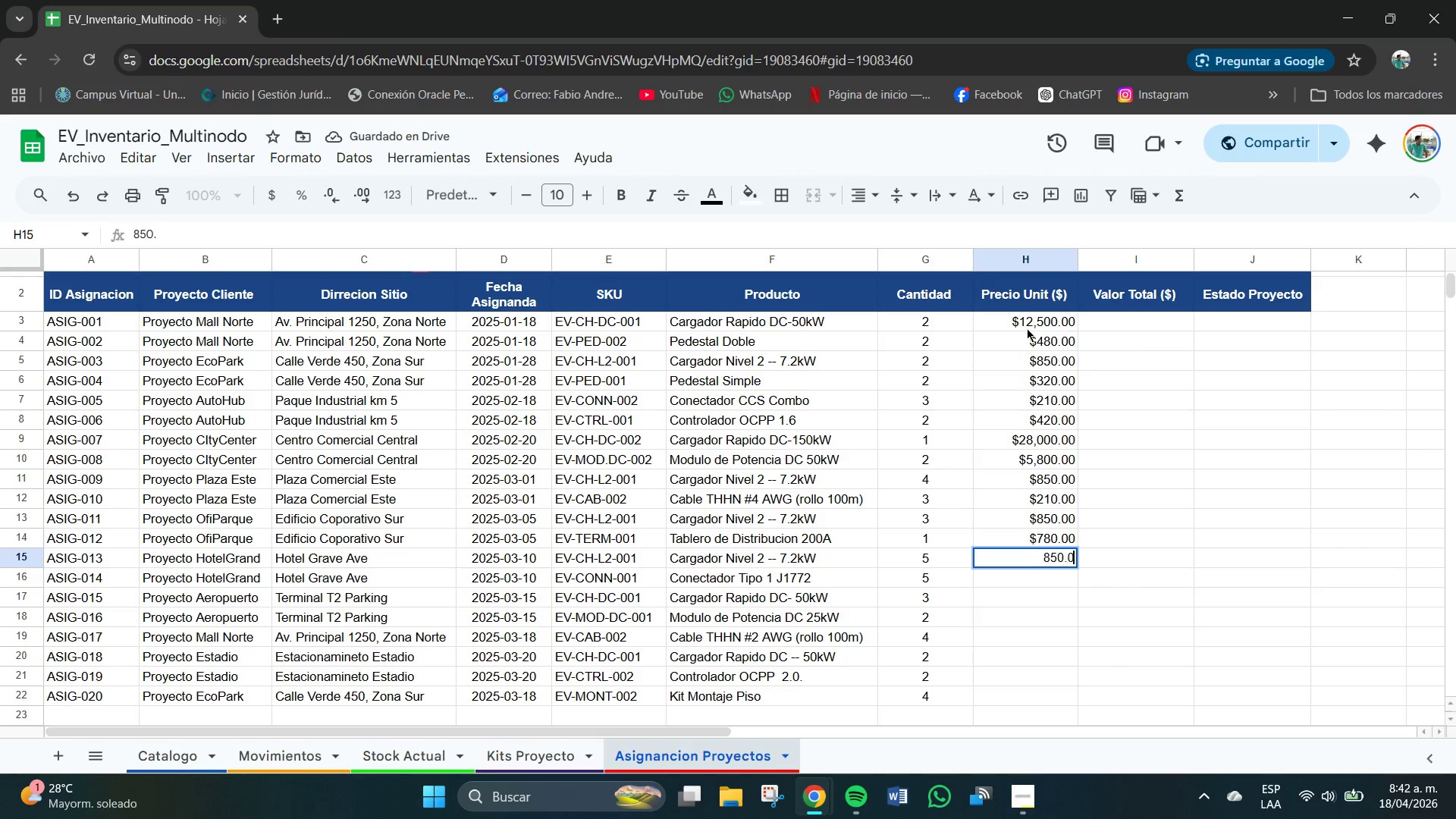 
key(Numpad0)
 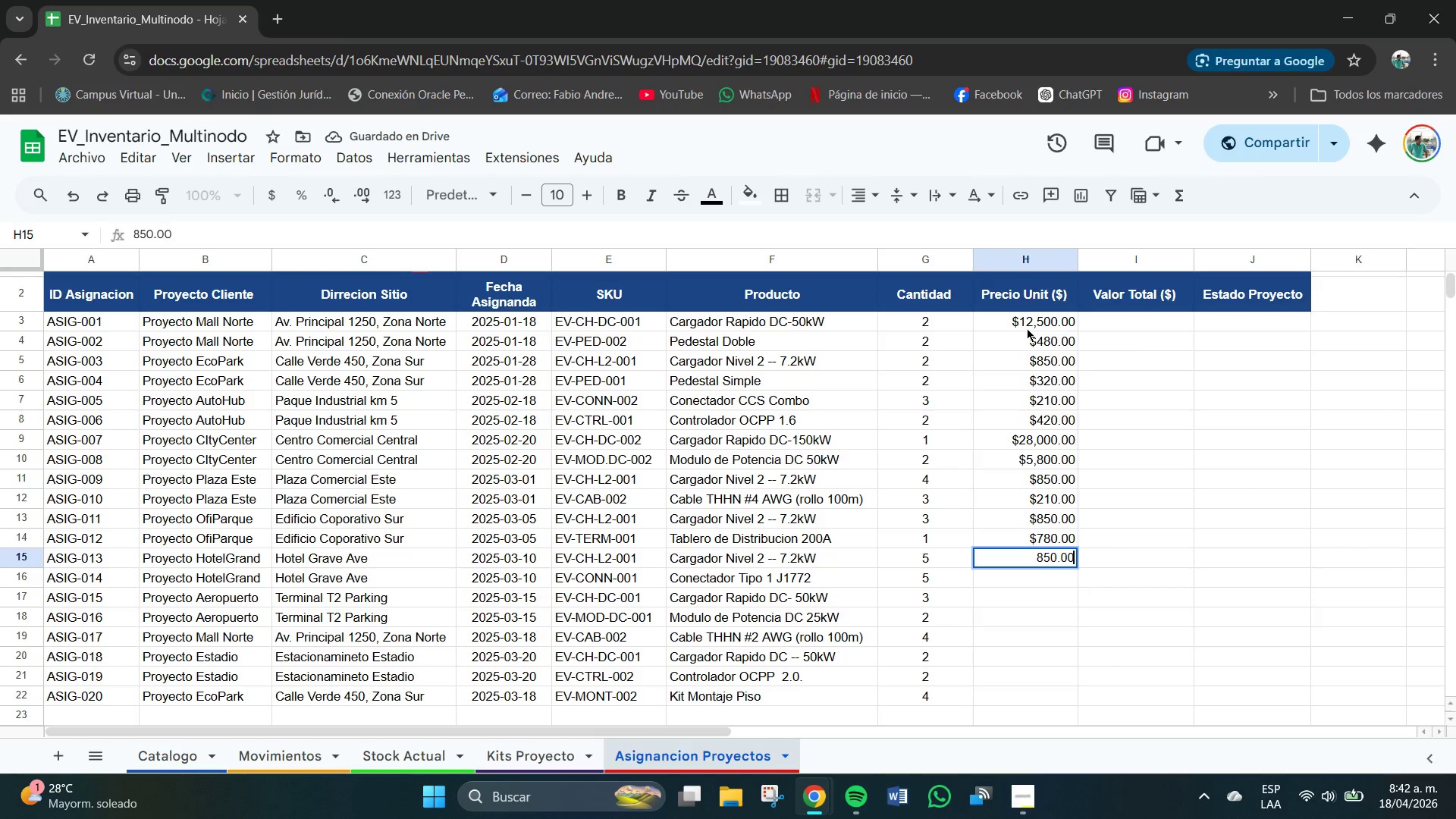 
key(NumpadEnter)
 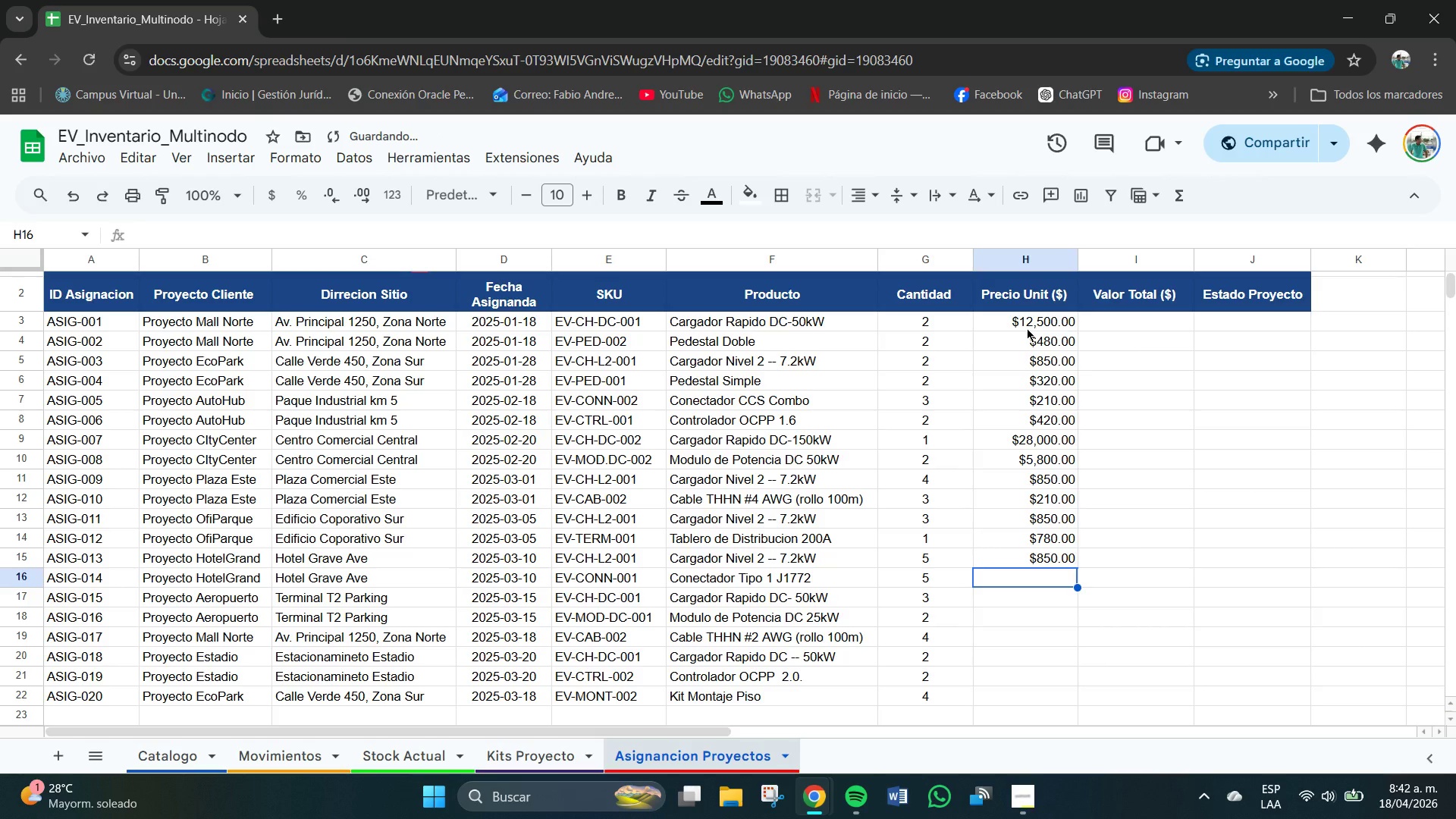 
key(Numpad8)
 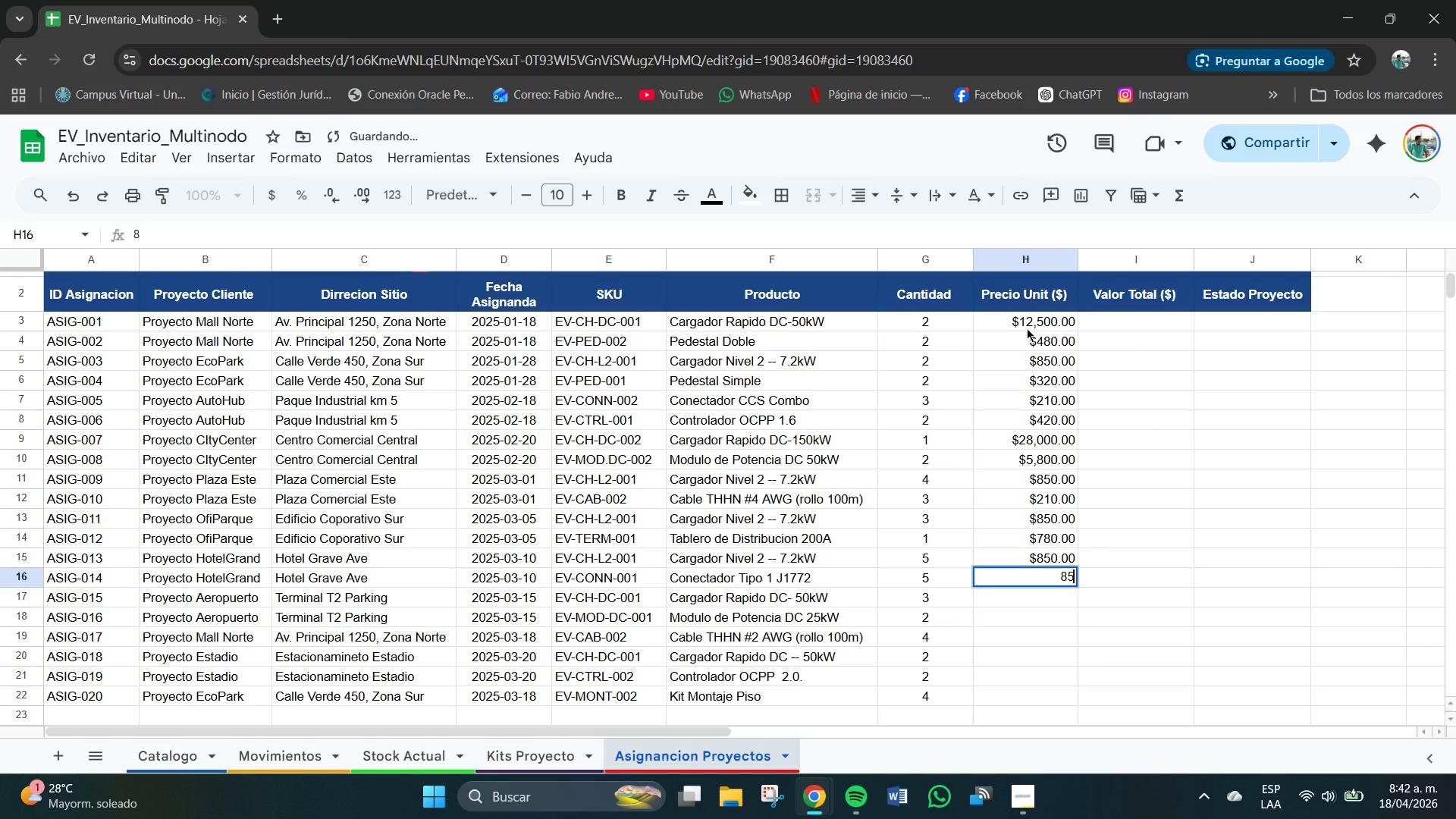 
key(Numpad5)
 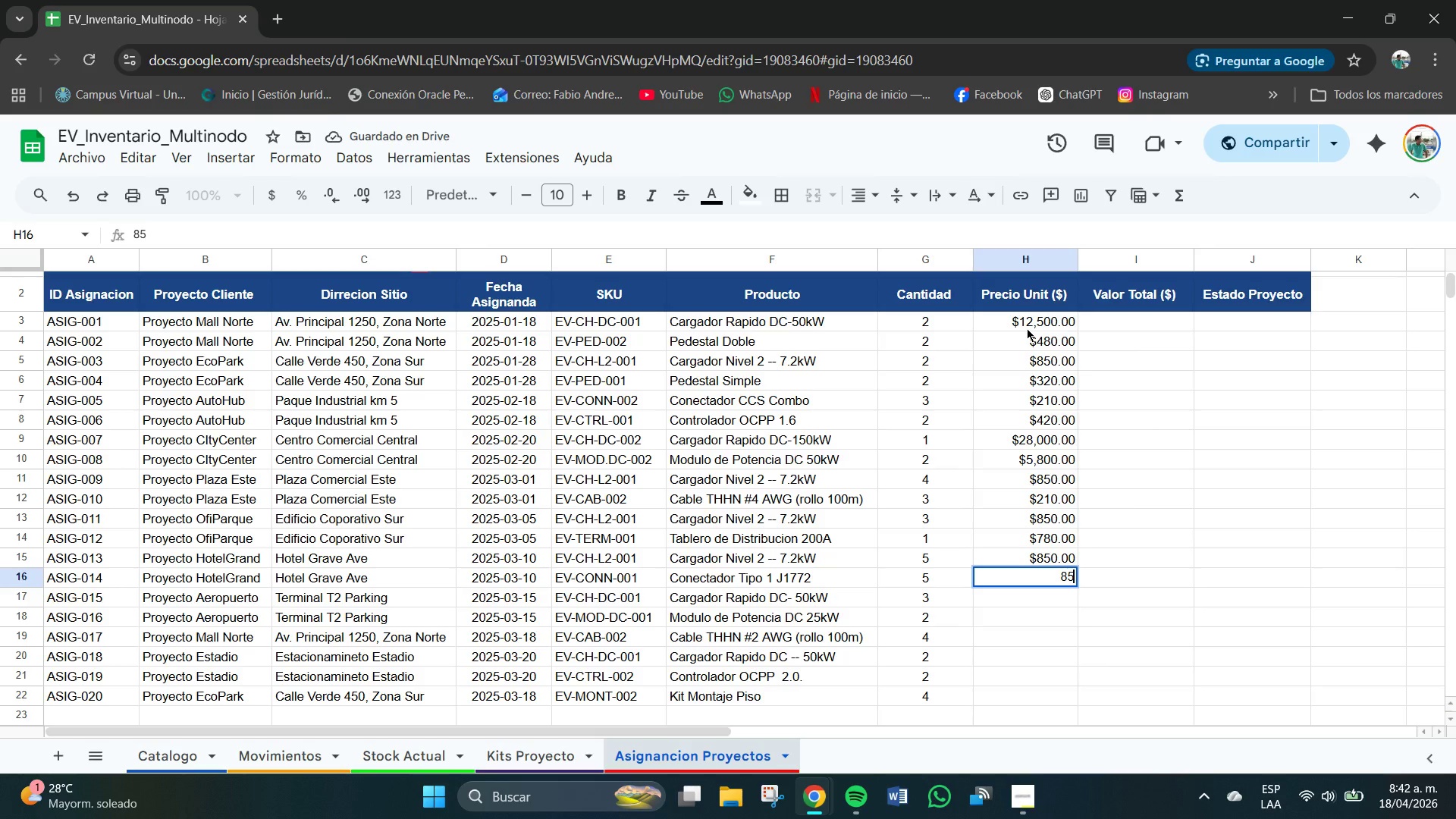 
key(NumpadDecimal)
 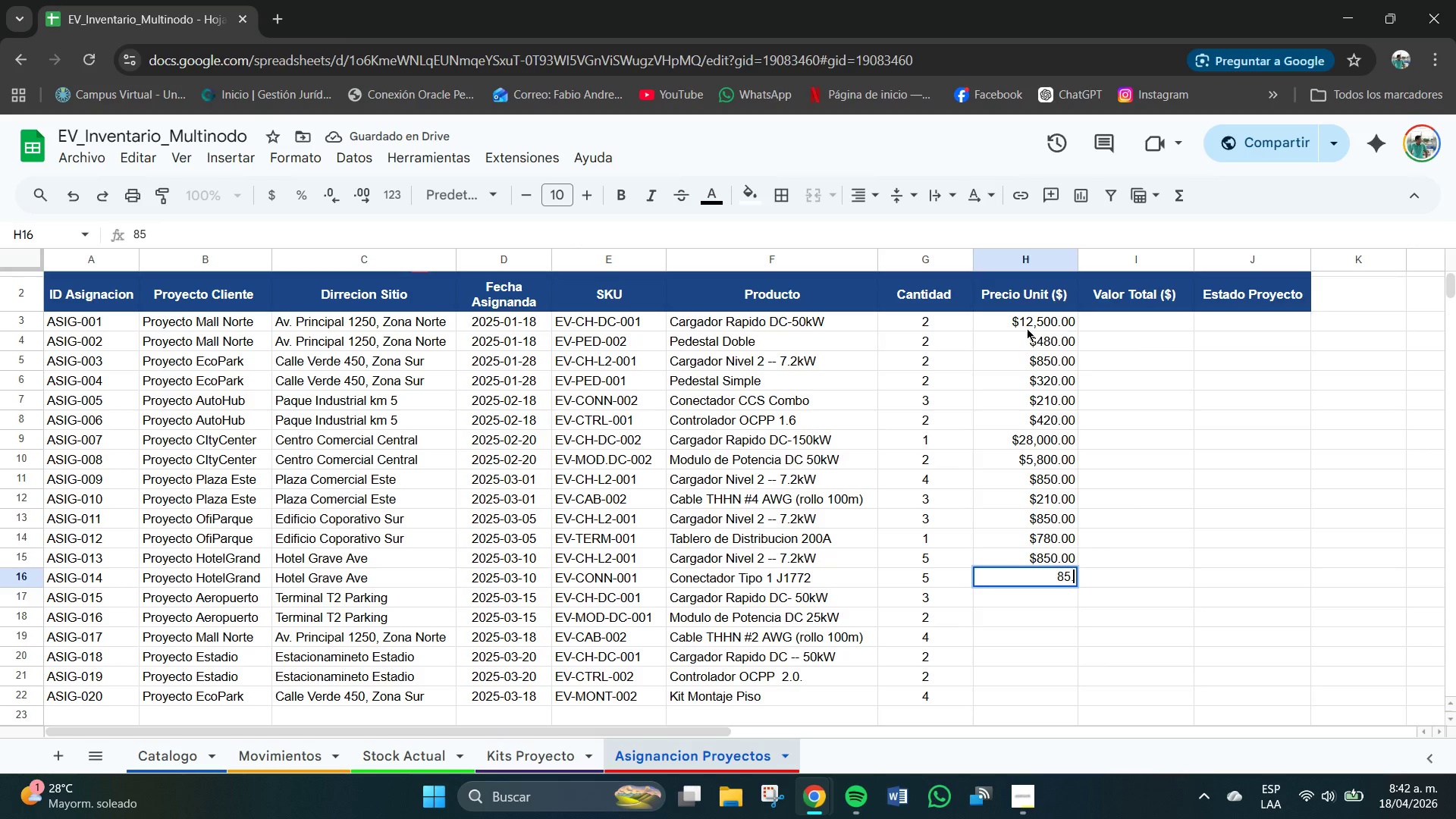 
key(Numpad0)
 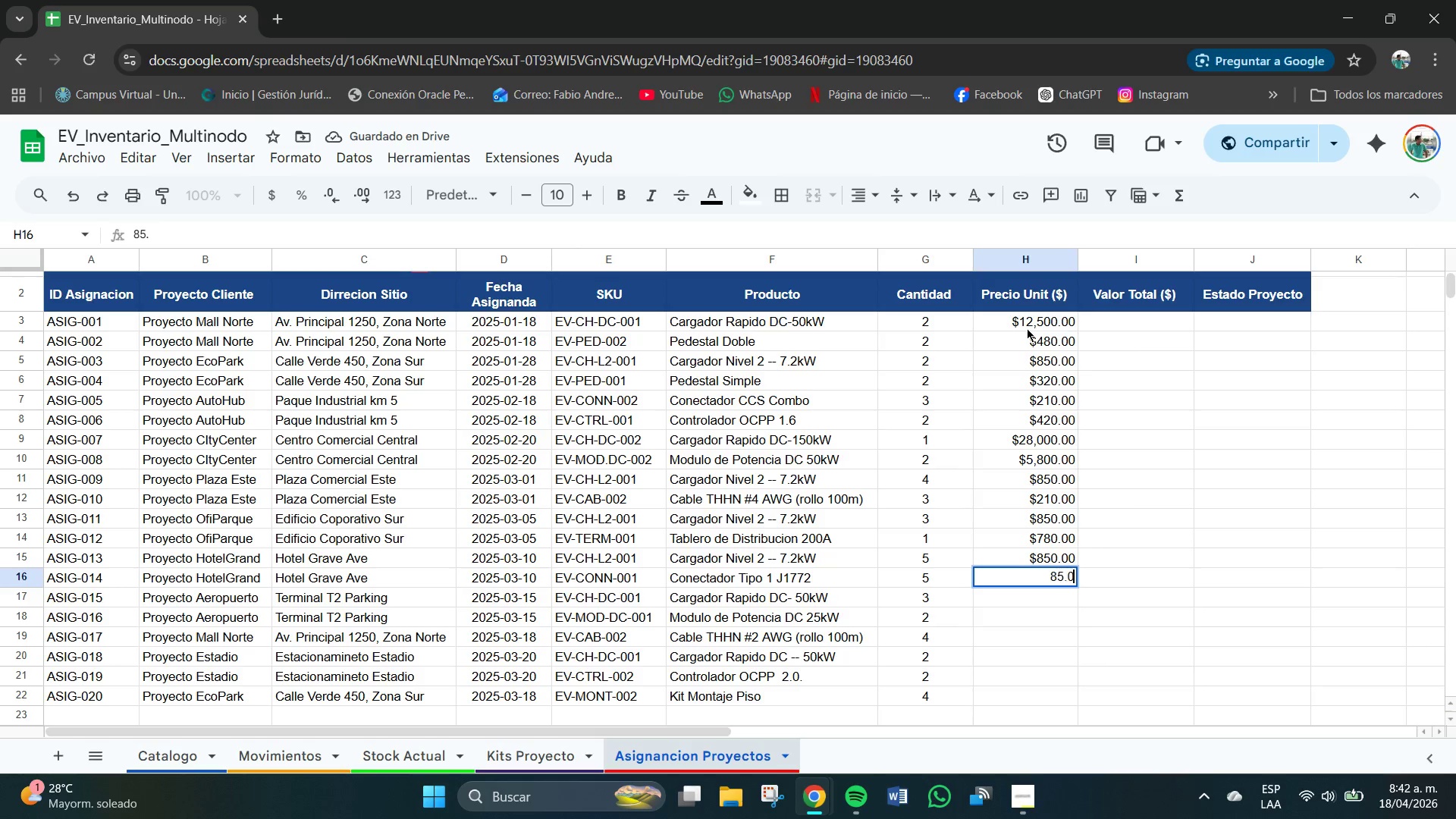 
key(Numpad0)
 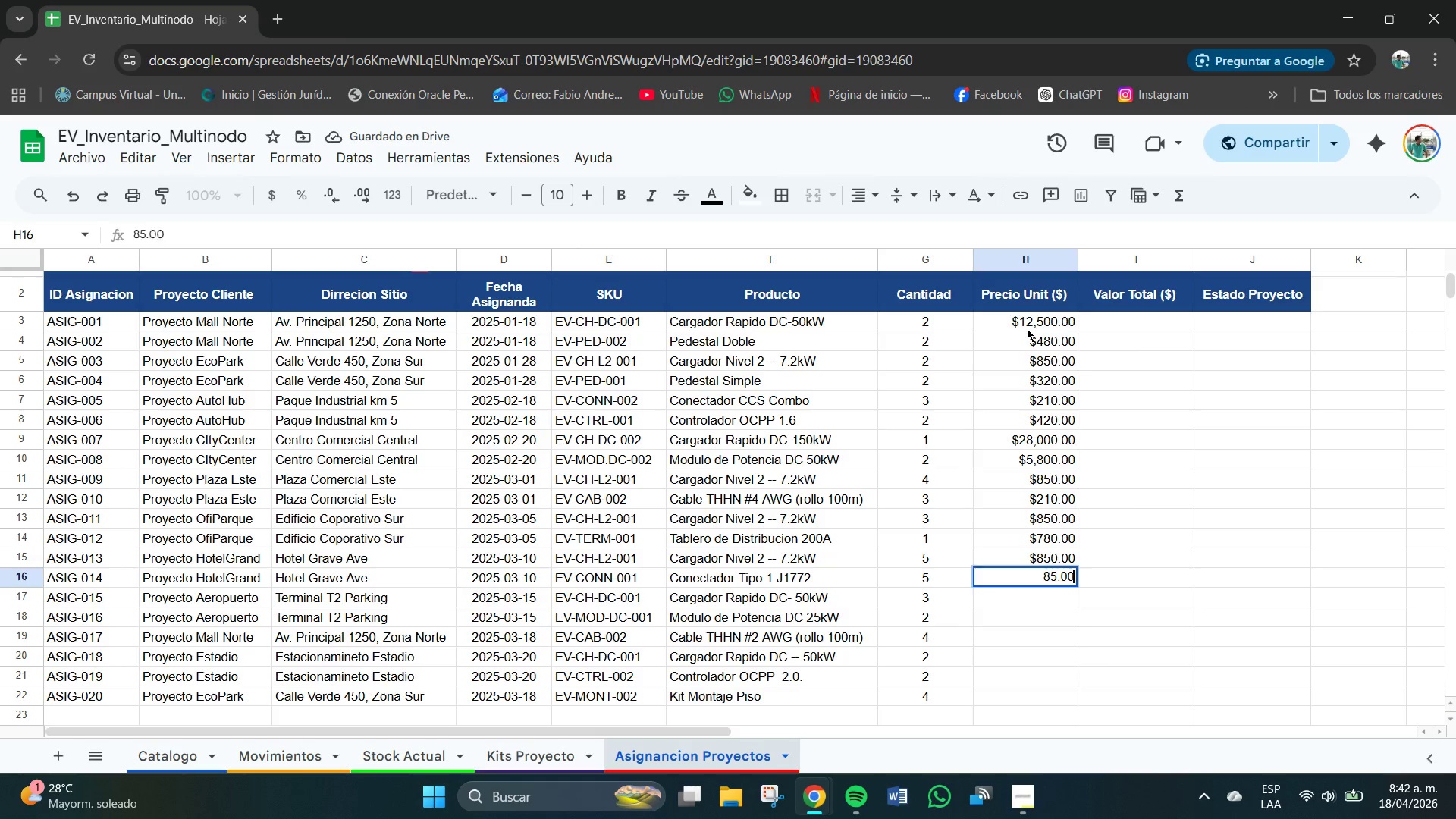 
key(NumpadEnter)
 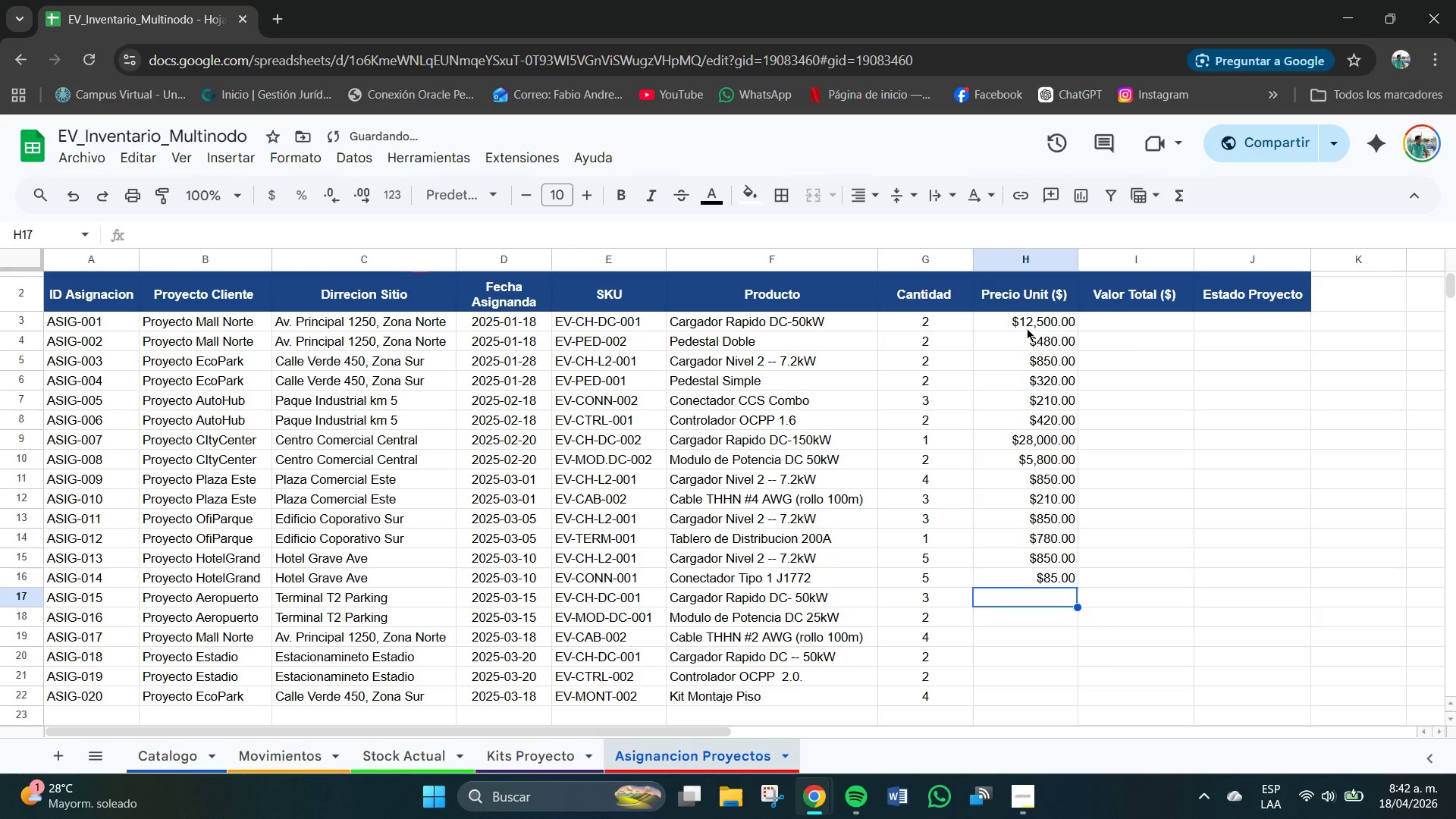 
key(Numpad1)
 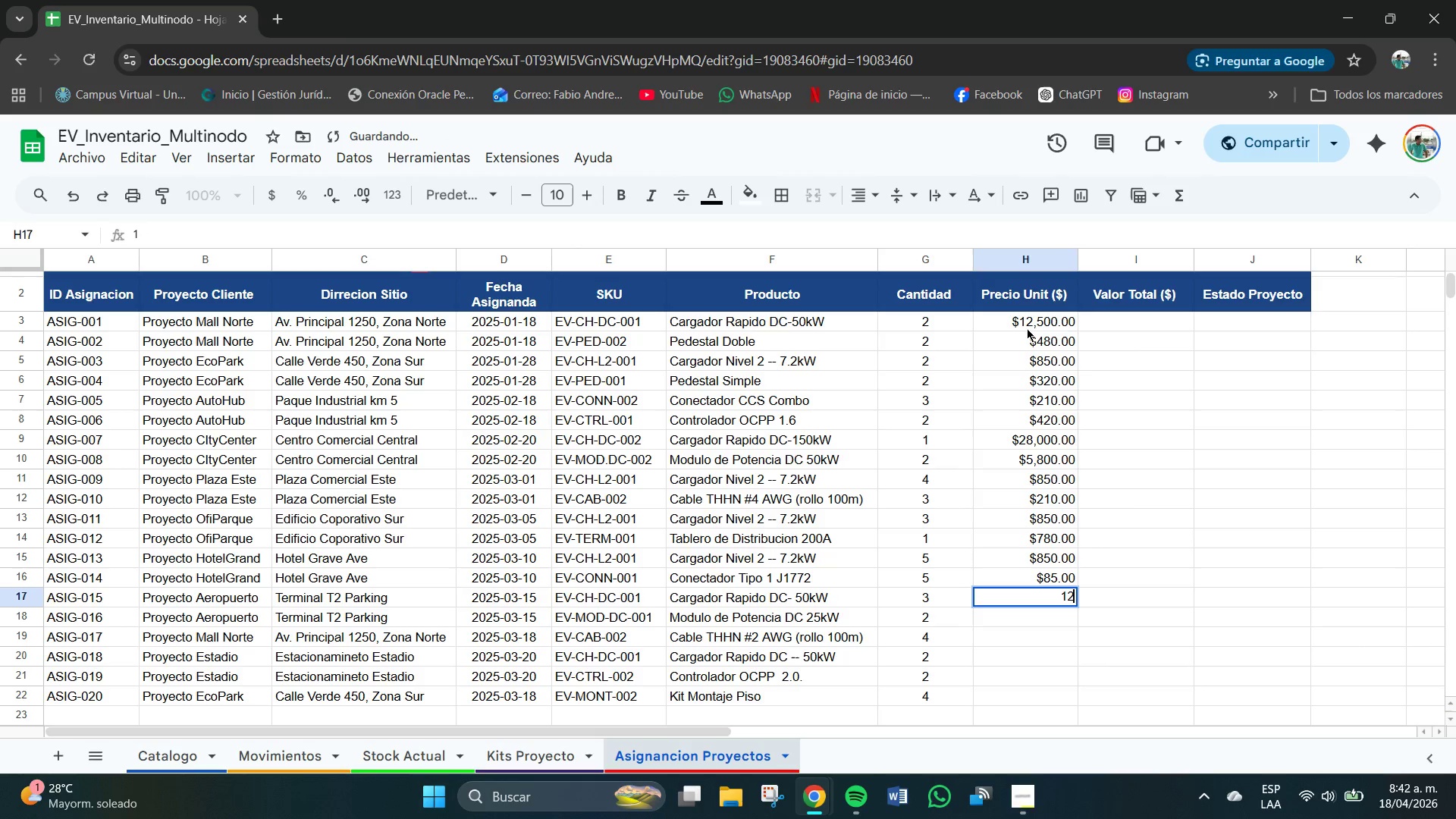 
key(Numpad2)
 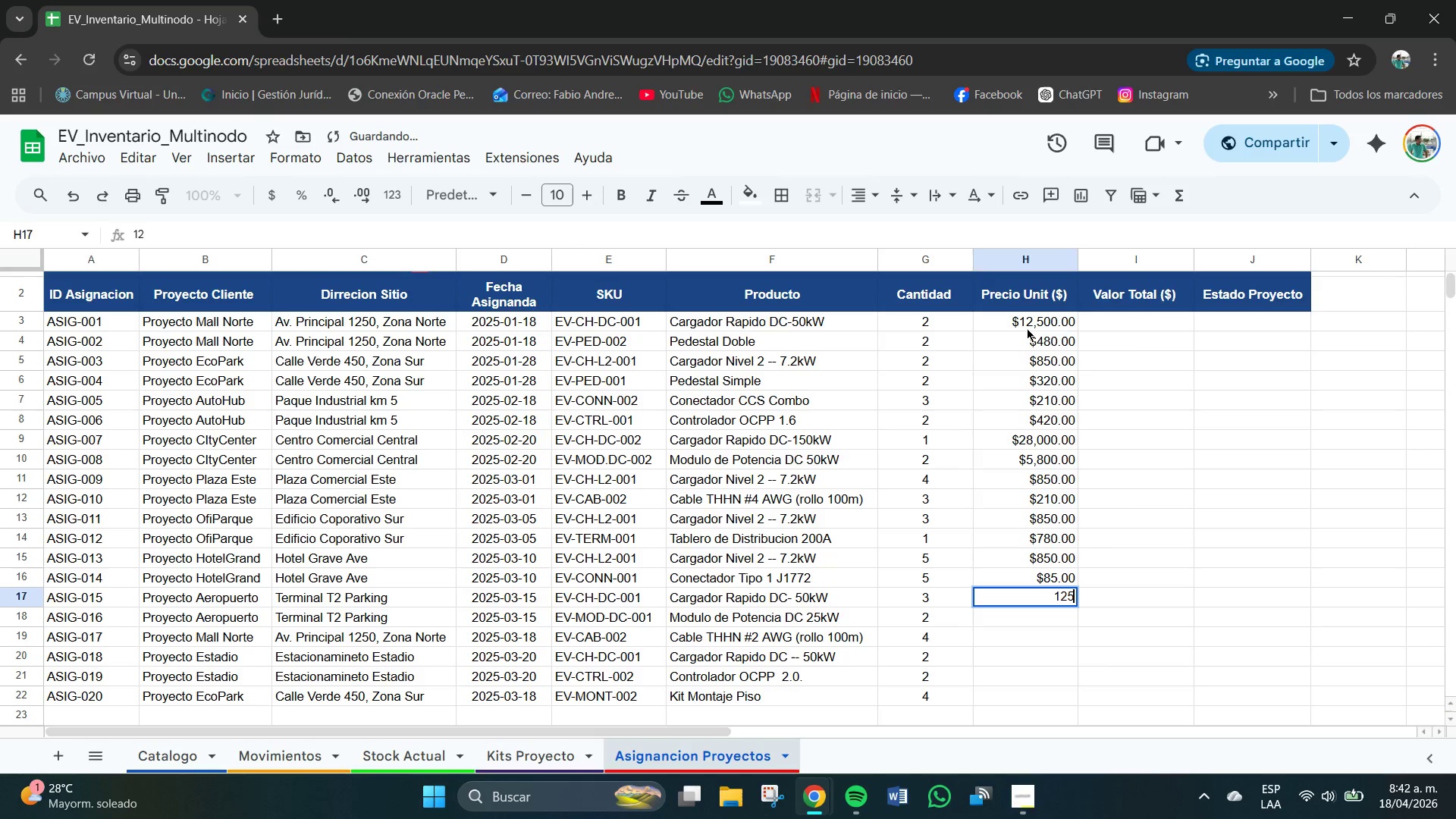 
key(Numpad5)
 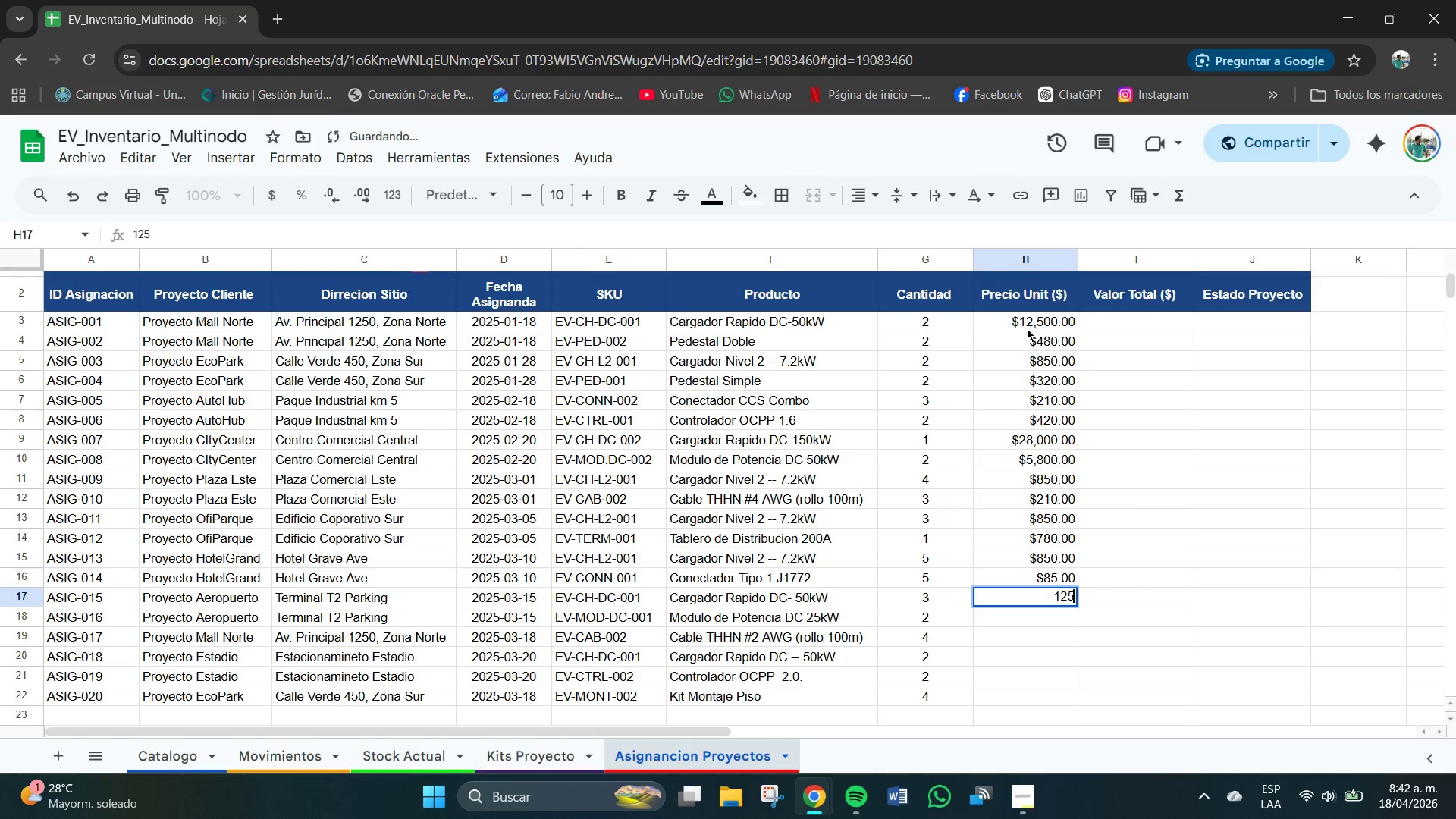 
key(Numpad0)
 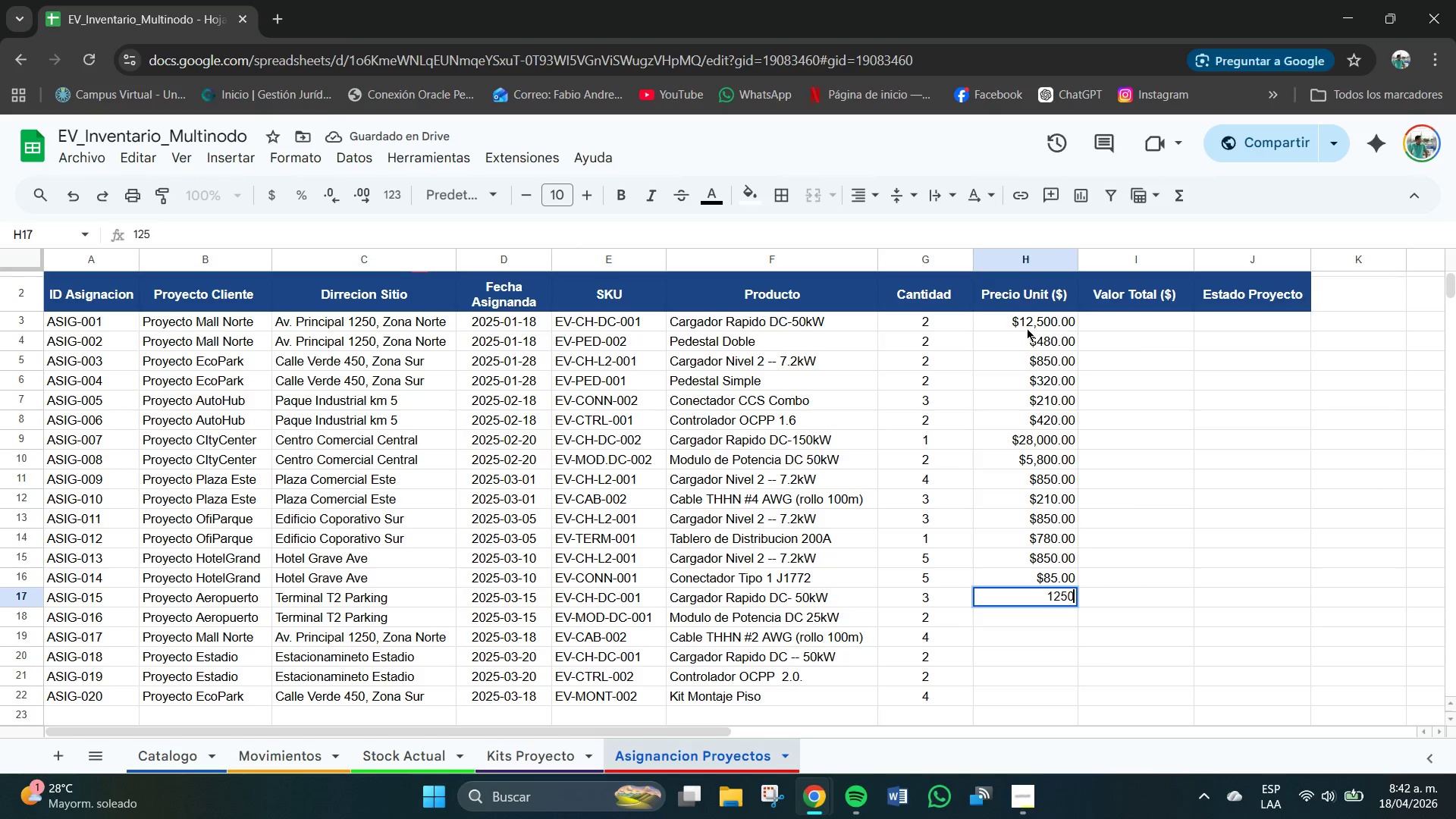 
key(Numpad0)
 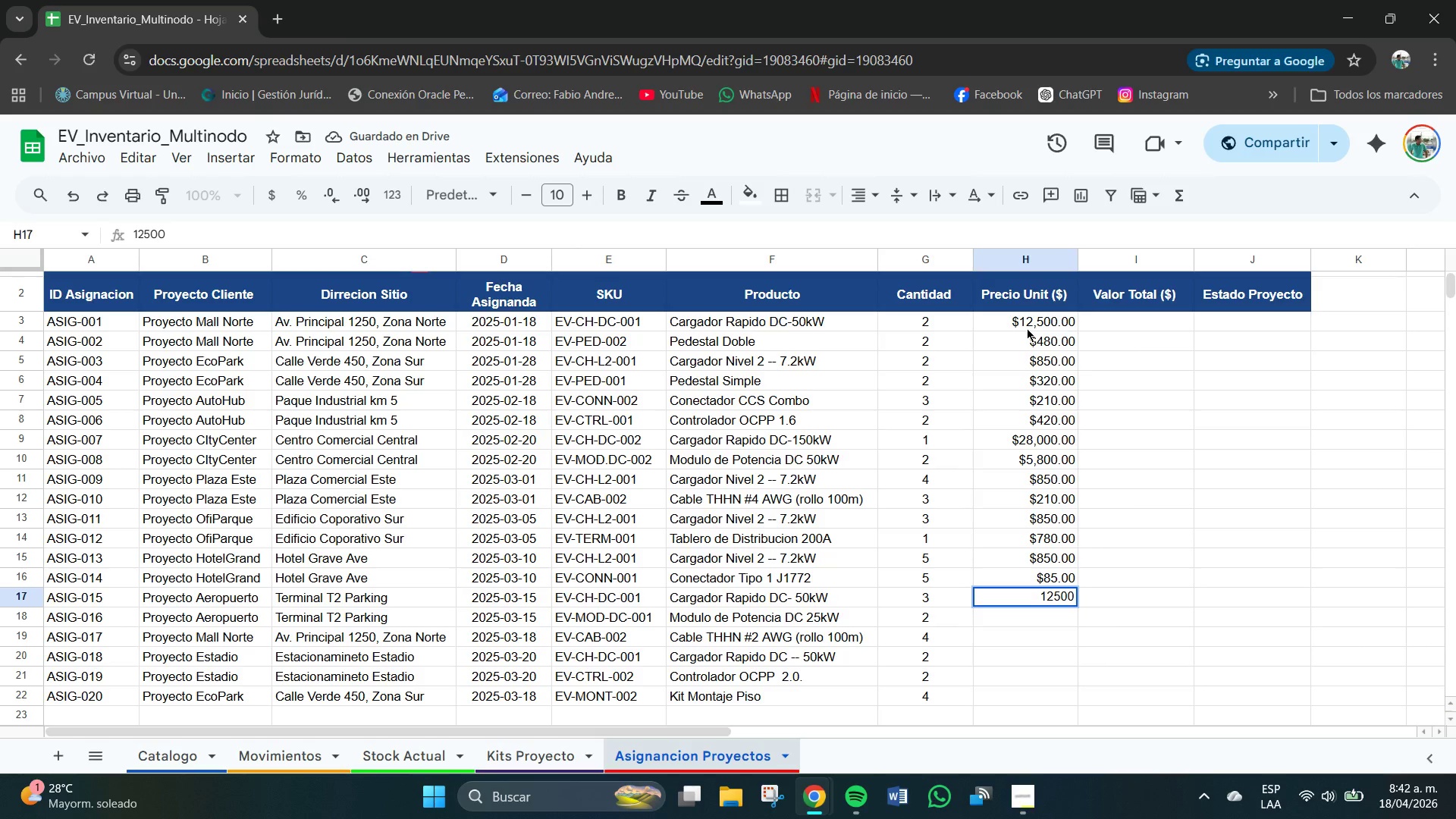 
key(NumpadDecimal)
 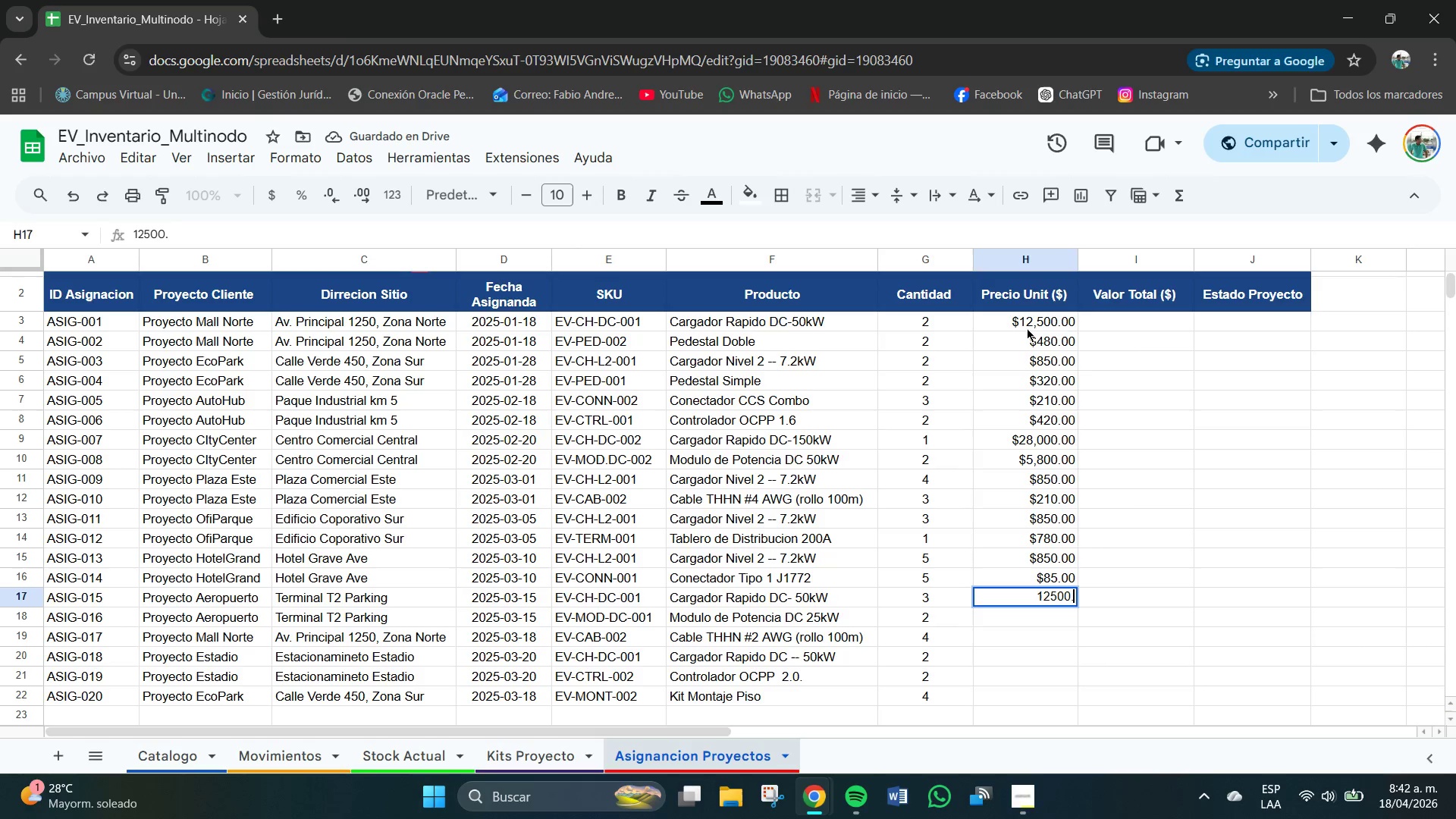 
key(Numpad0)
 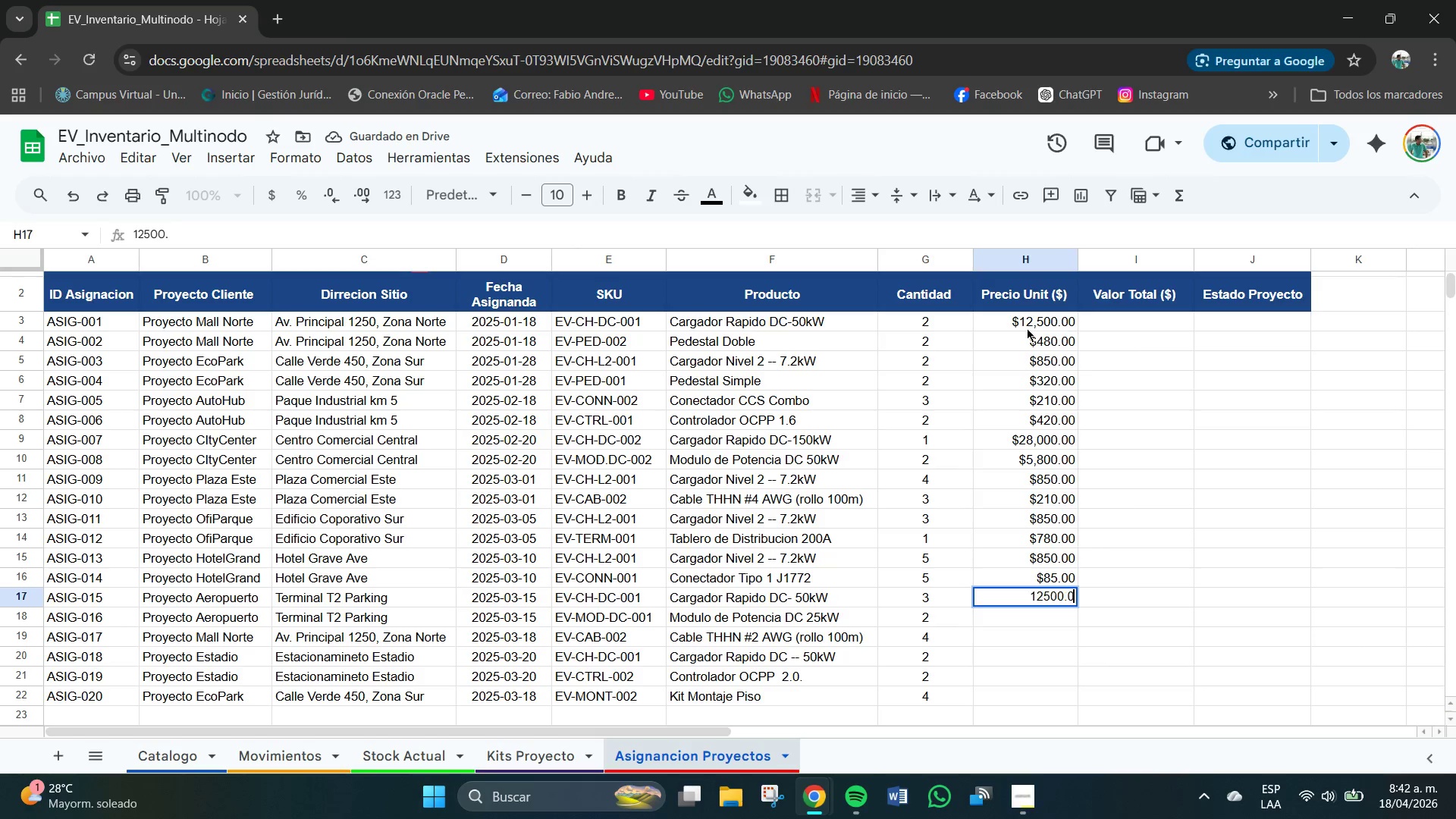 
key(Numpad0)
 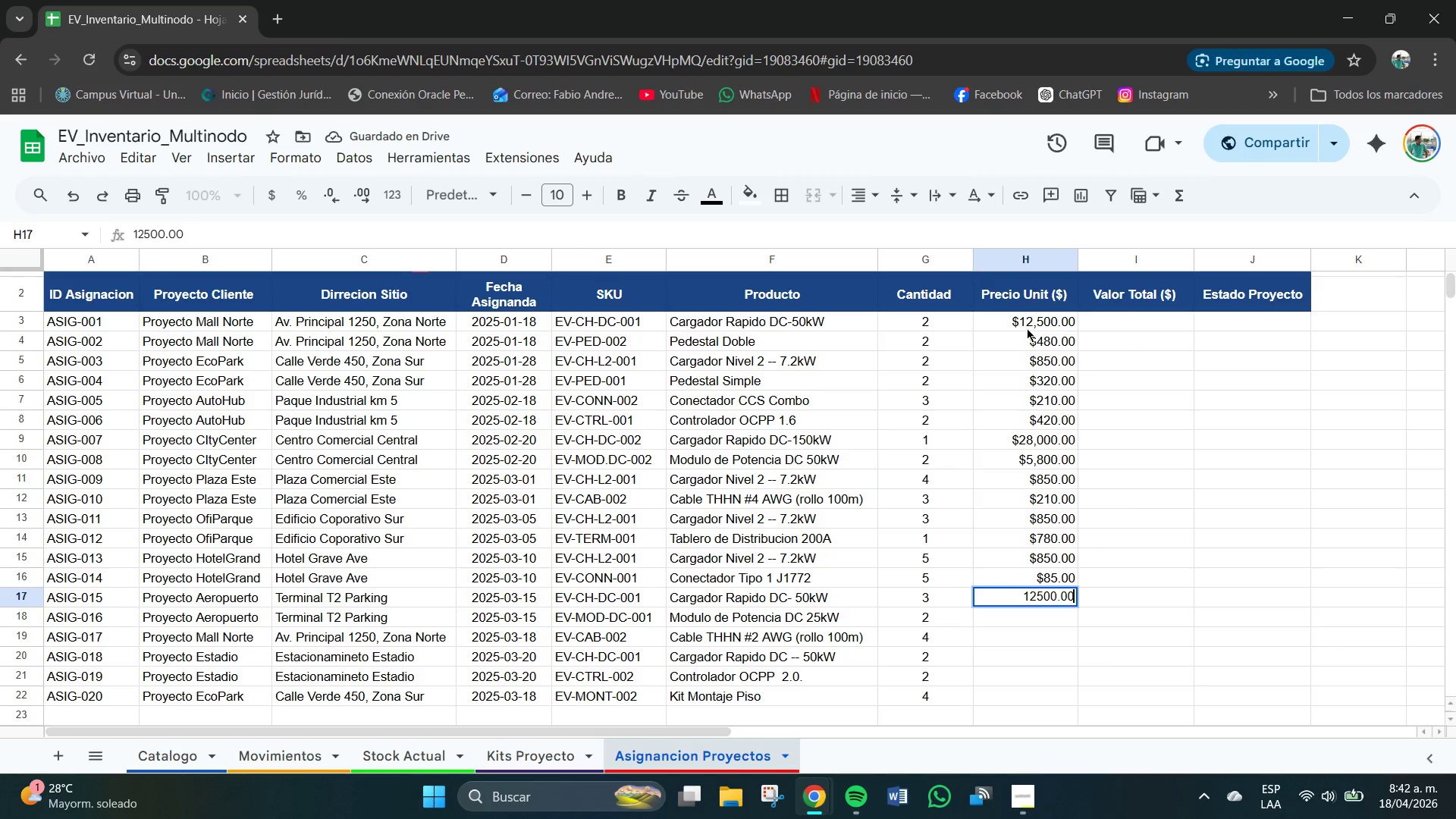 
key(NumpadEnter)
 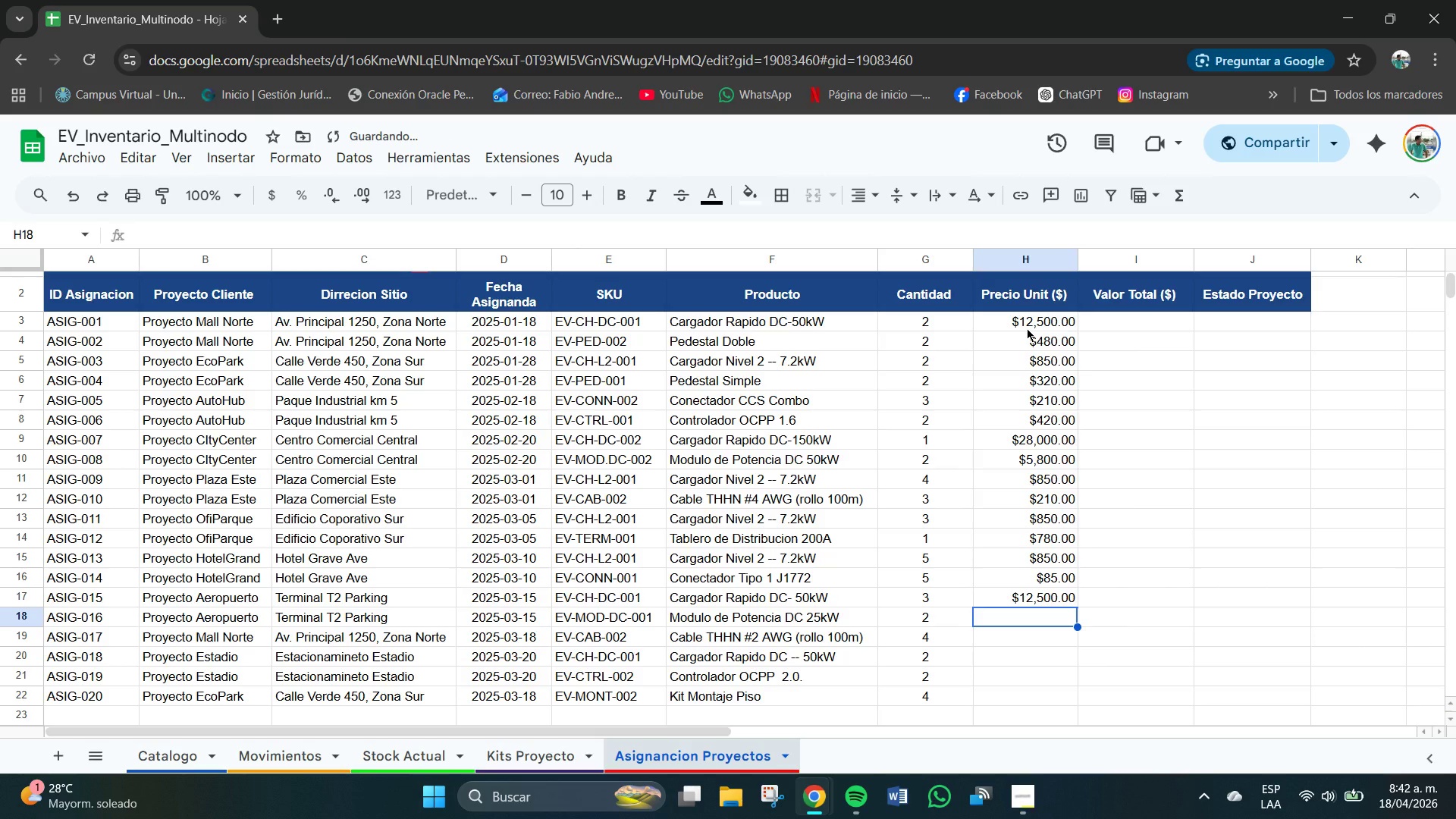 
key(Numpad3)
 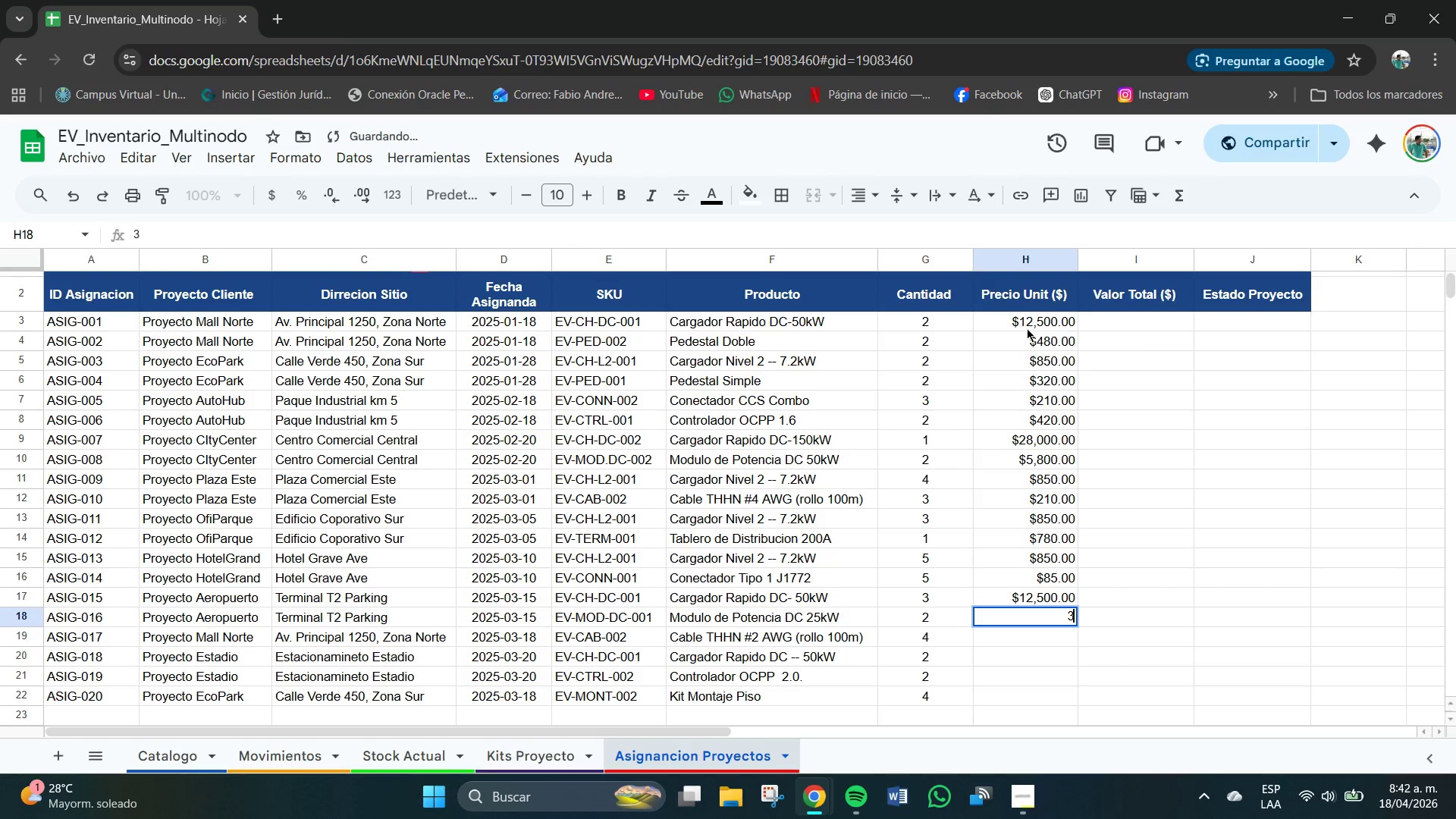 
key(Numpad2)
 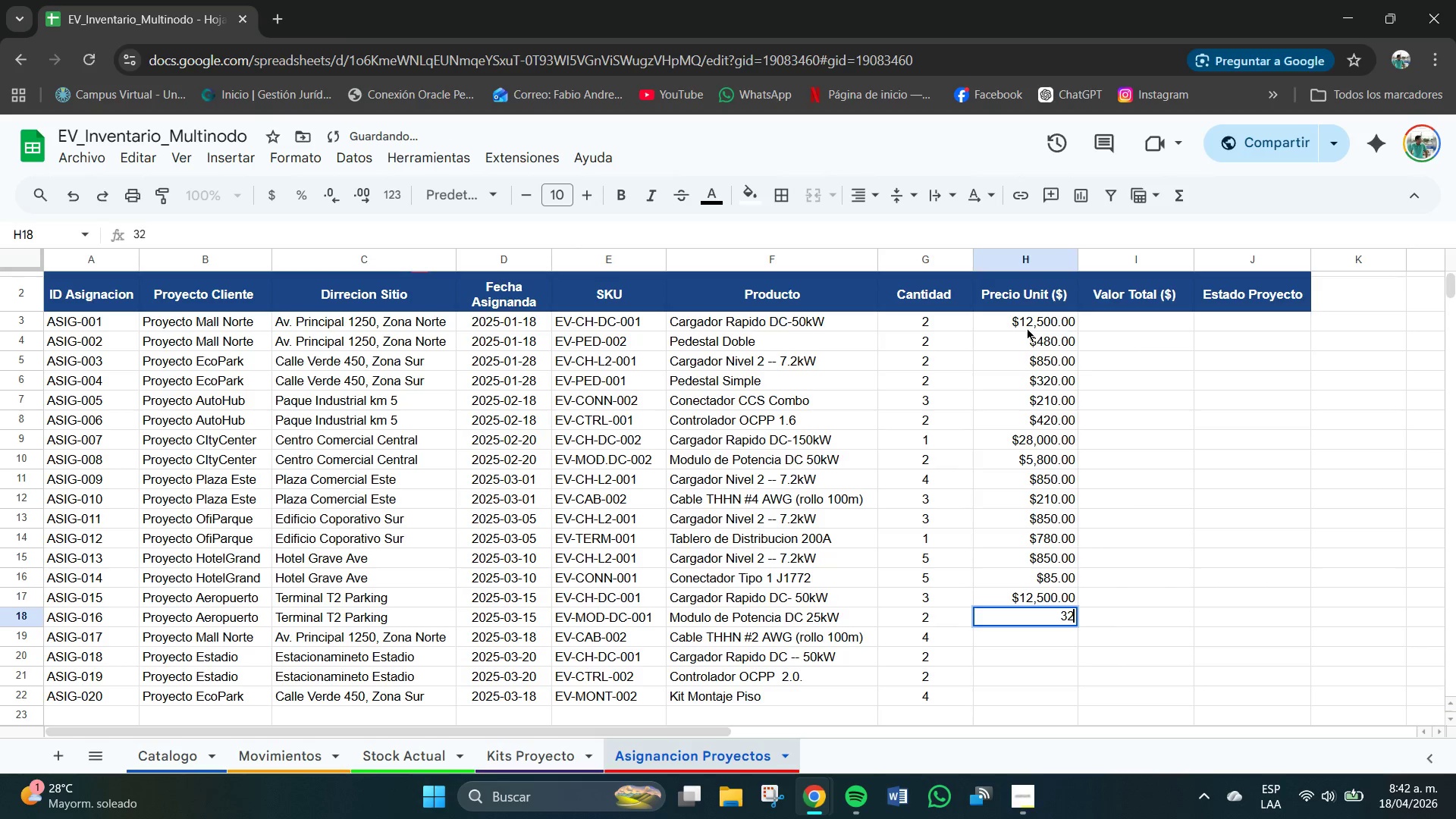 
key(Numpad0)
 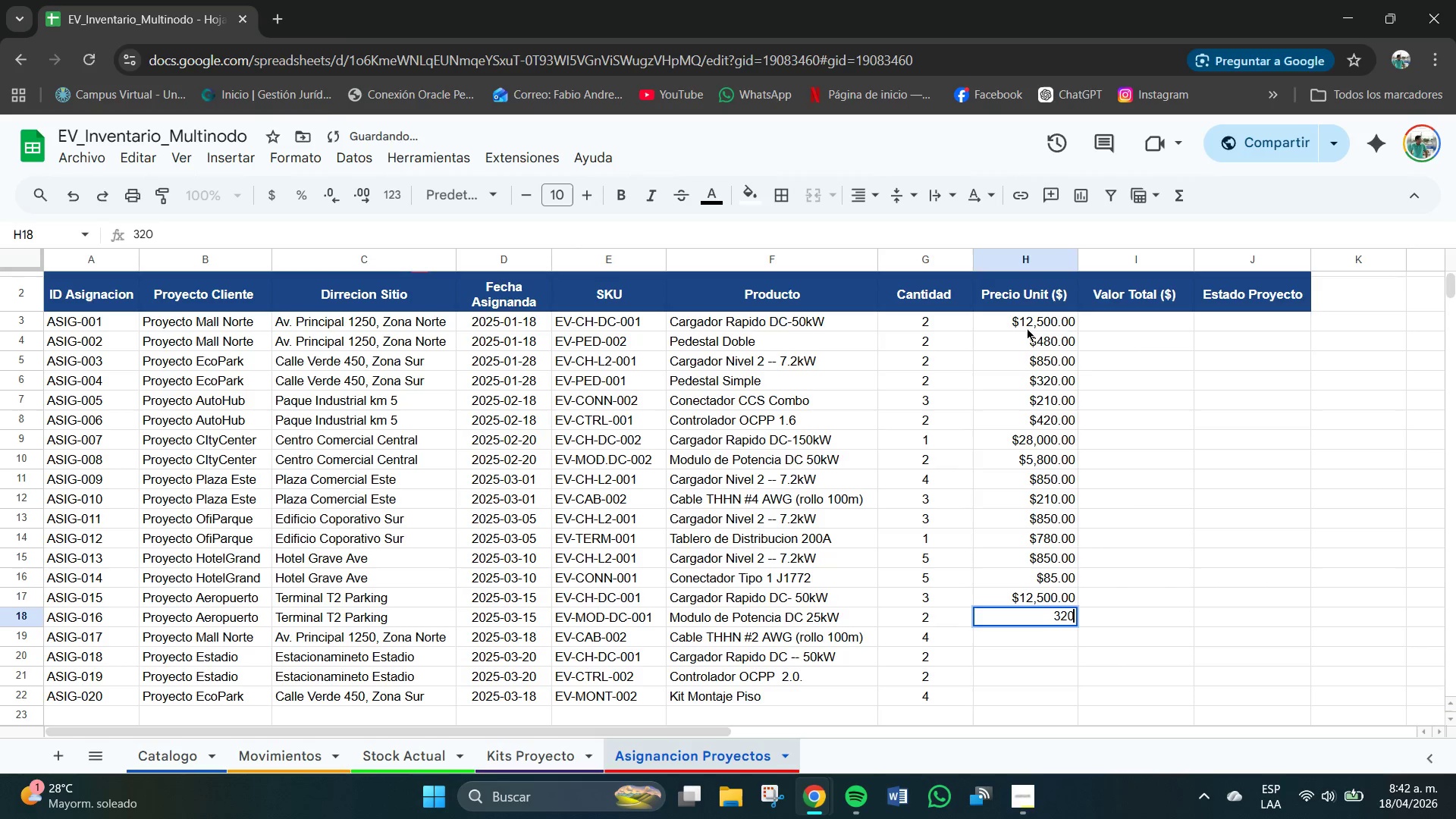 
key(NumpadDecimal)
 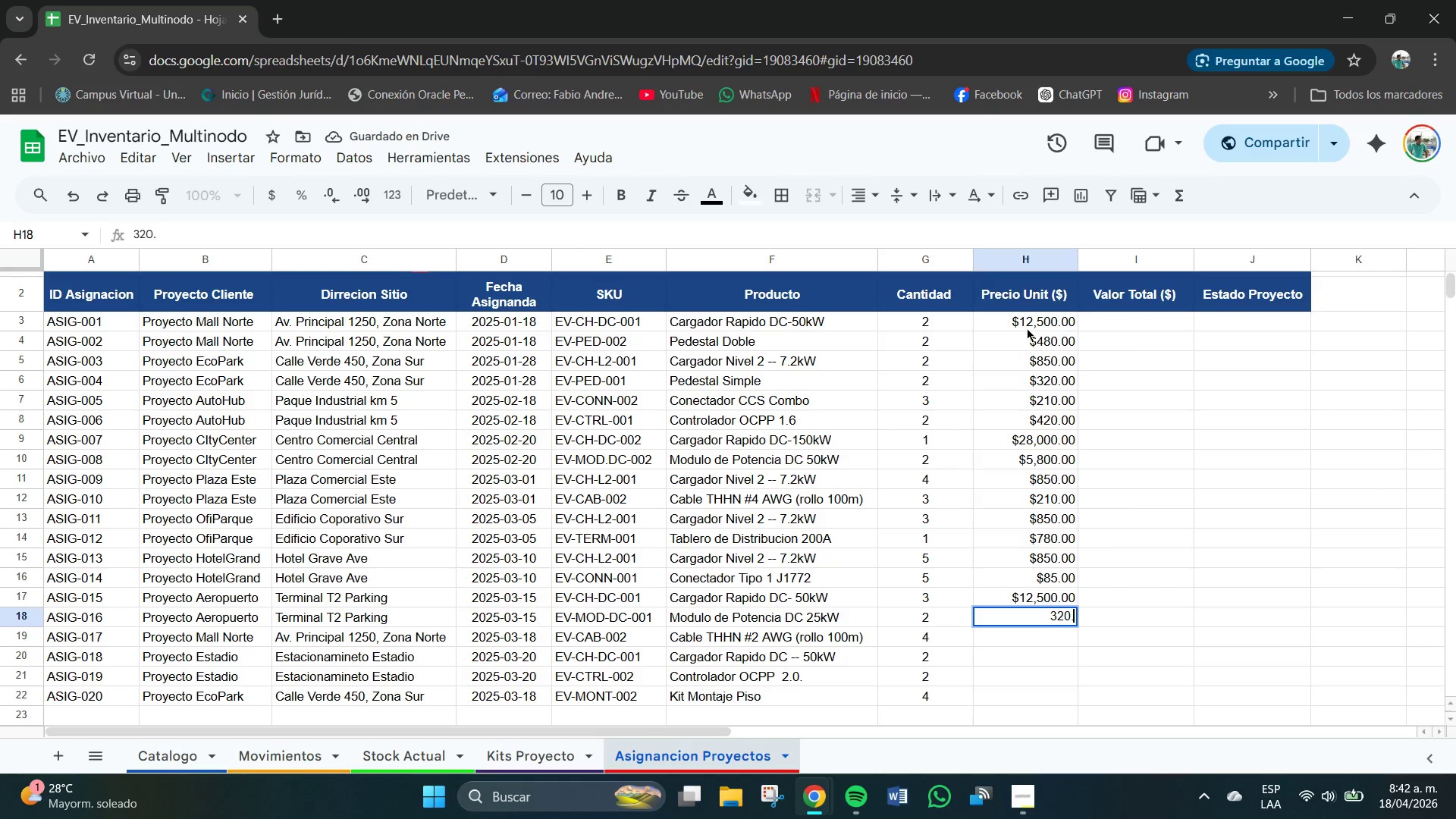 
key(Numpad0)
 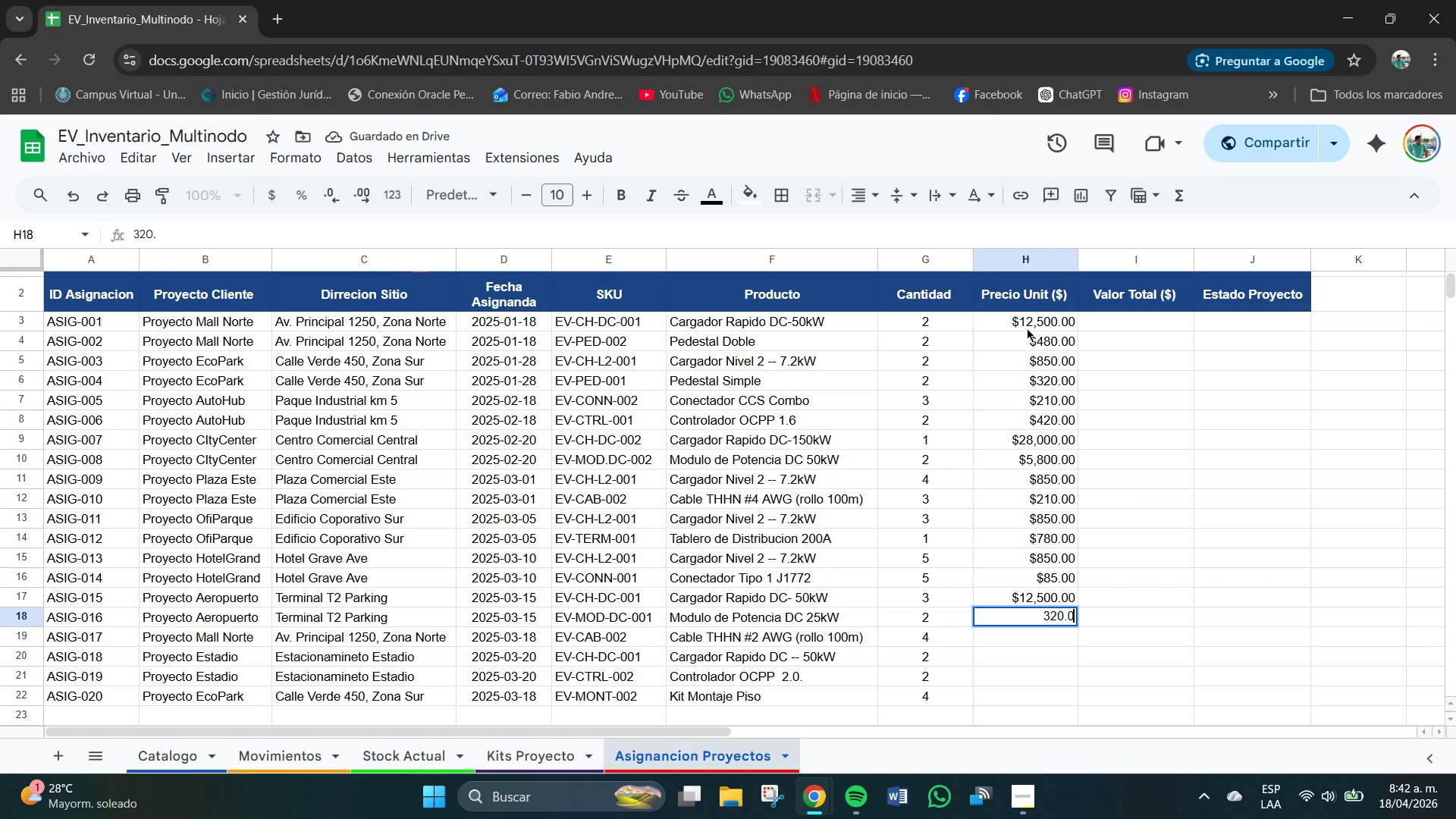 
key(Numpad0)
 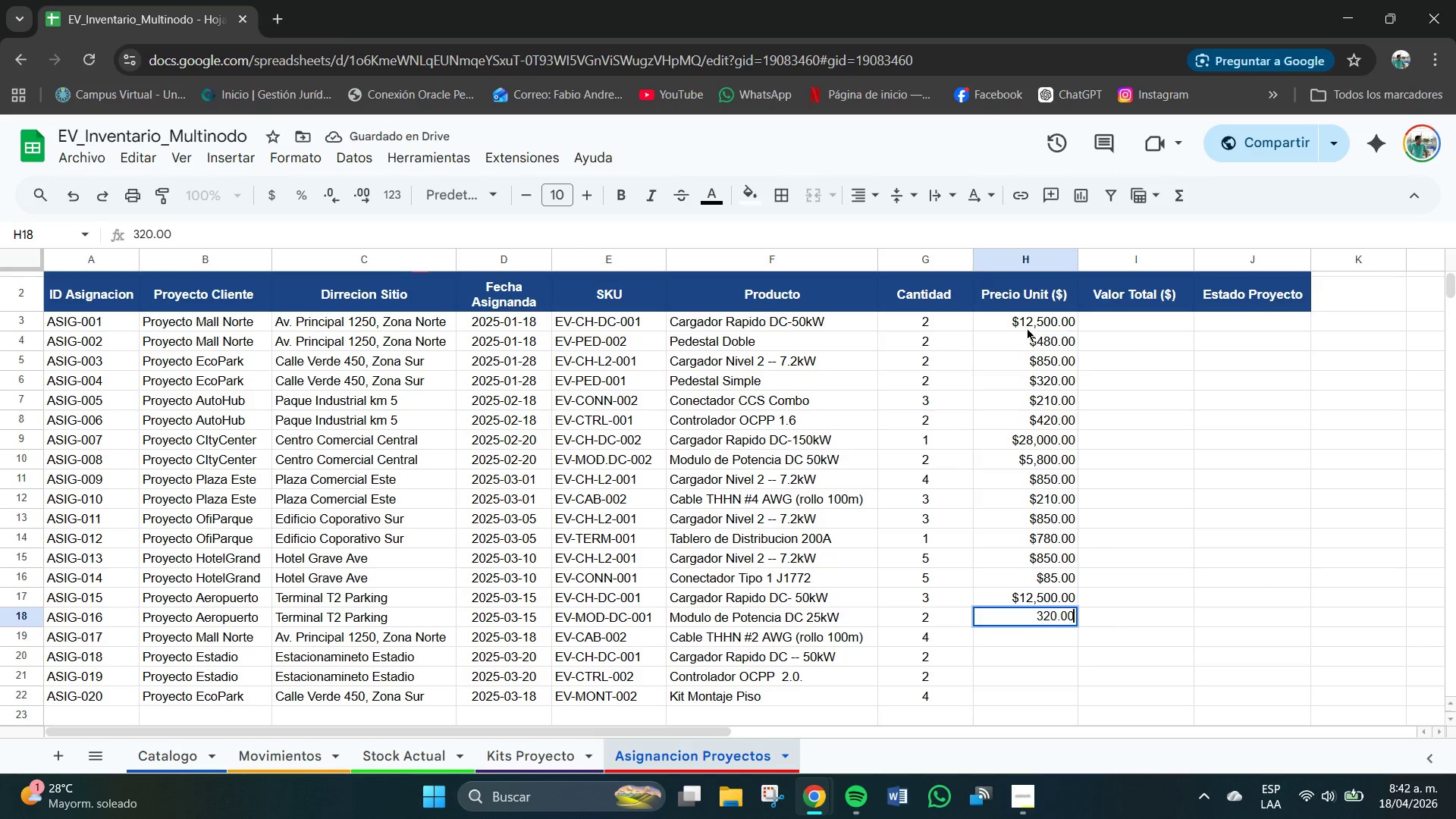 
key(Backspace)
 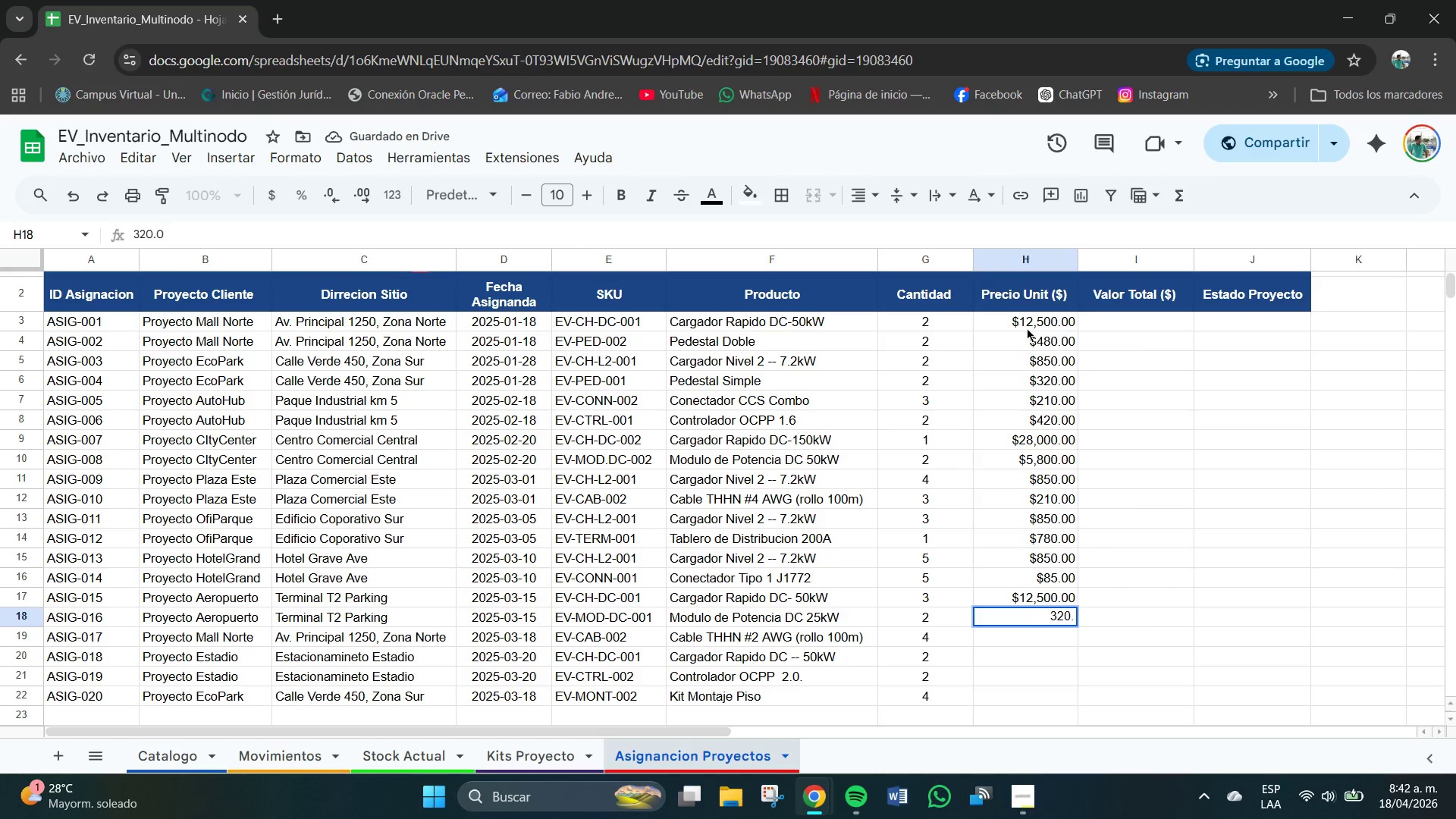 
key(Backspace)
 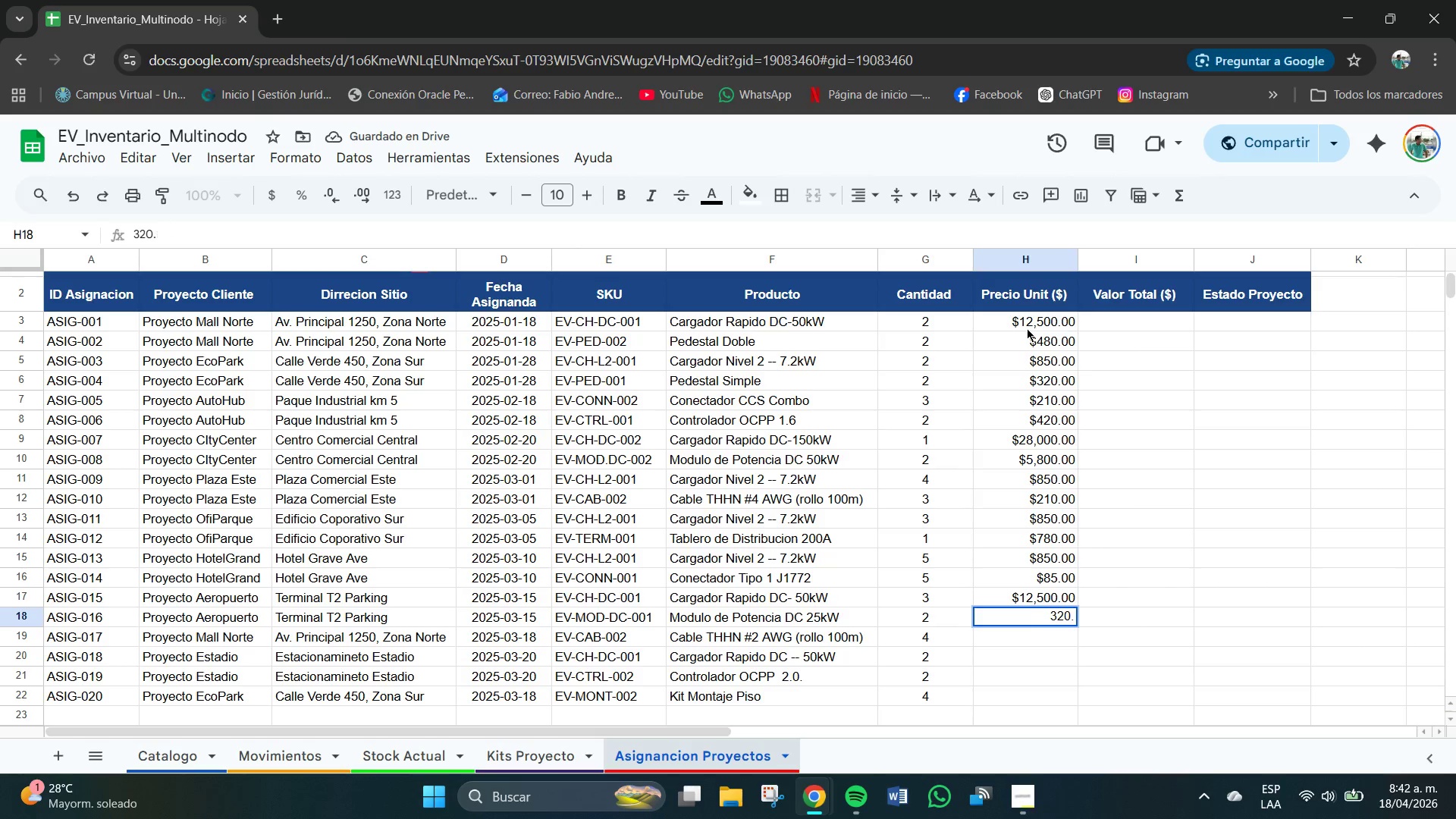 
key(Backspace)
 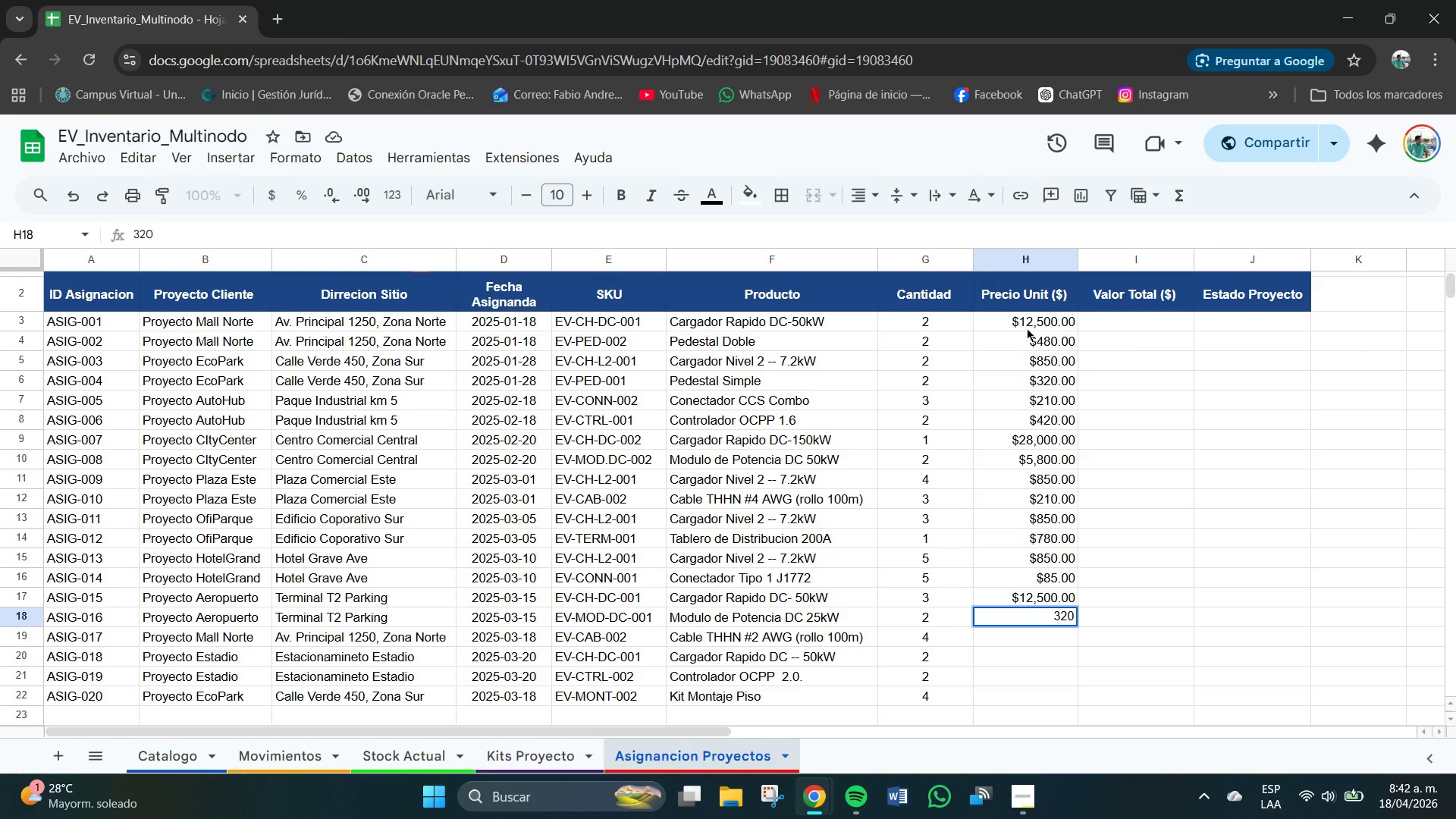 
key(Numpad0)
 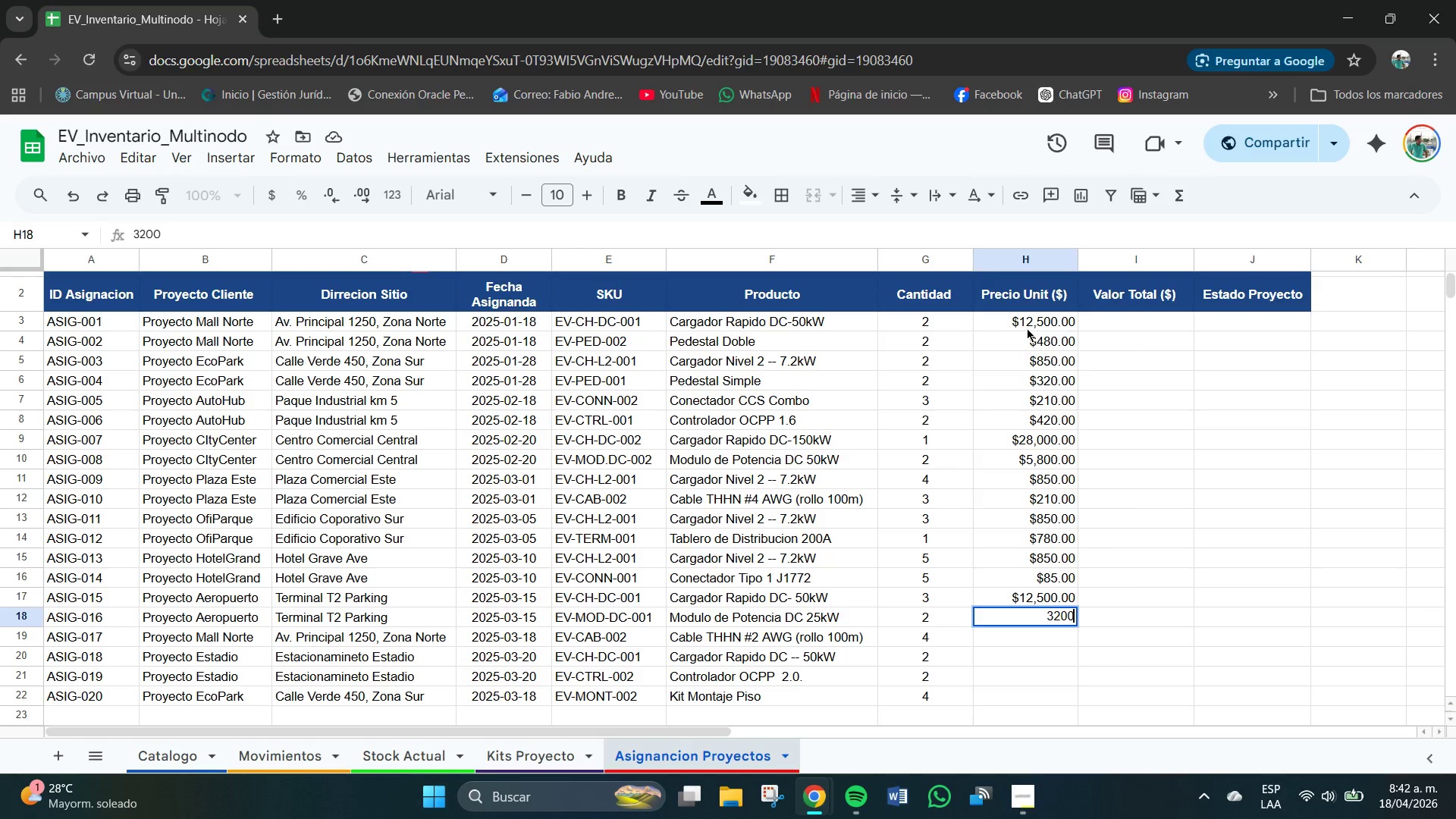 
key(NumpadDecimal)
 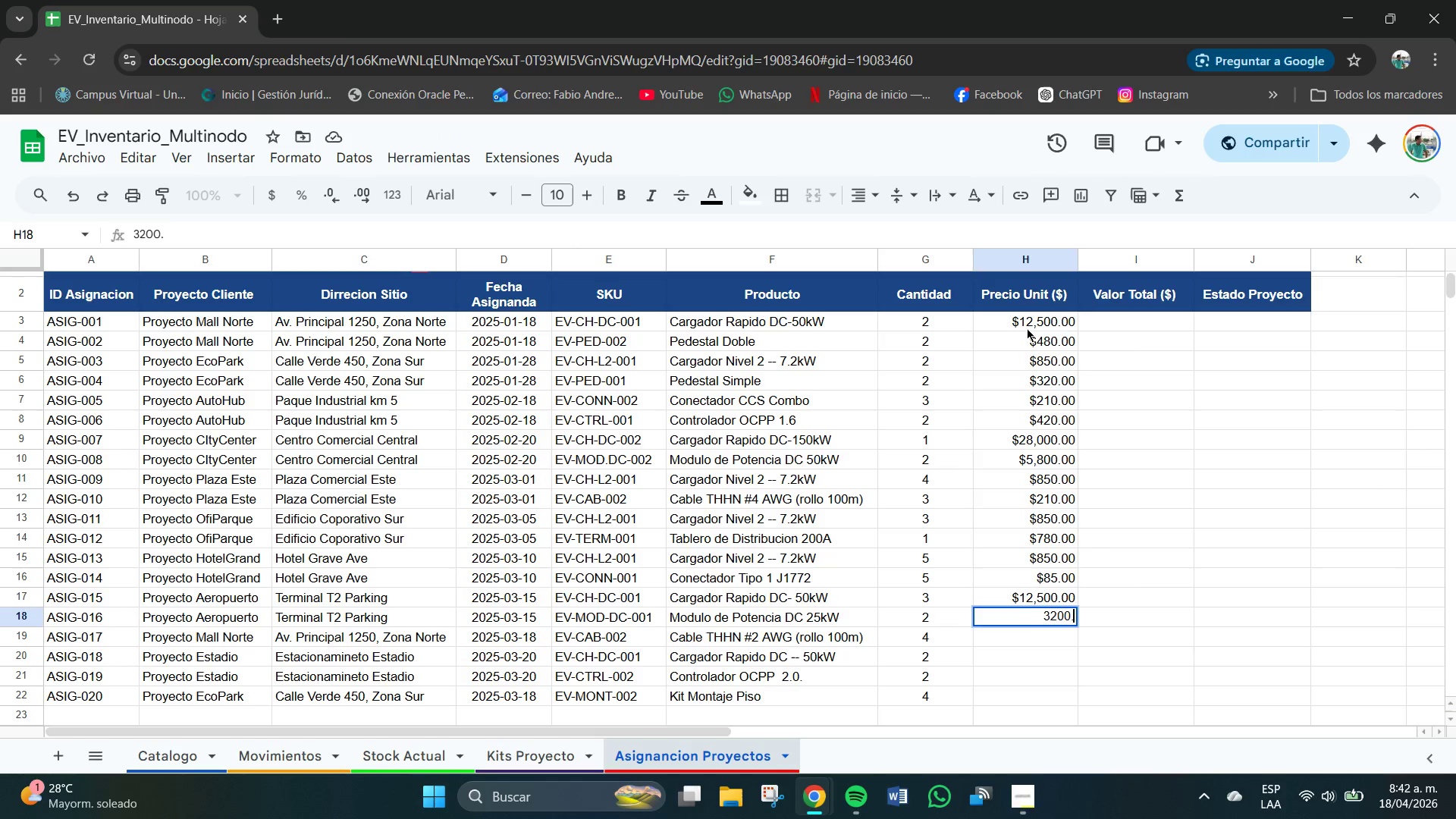 
key(Numpad0)
 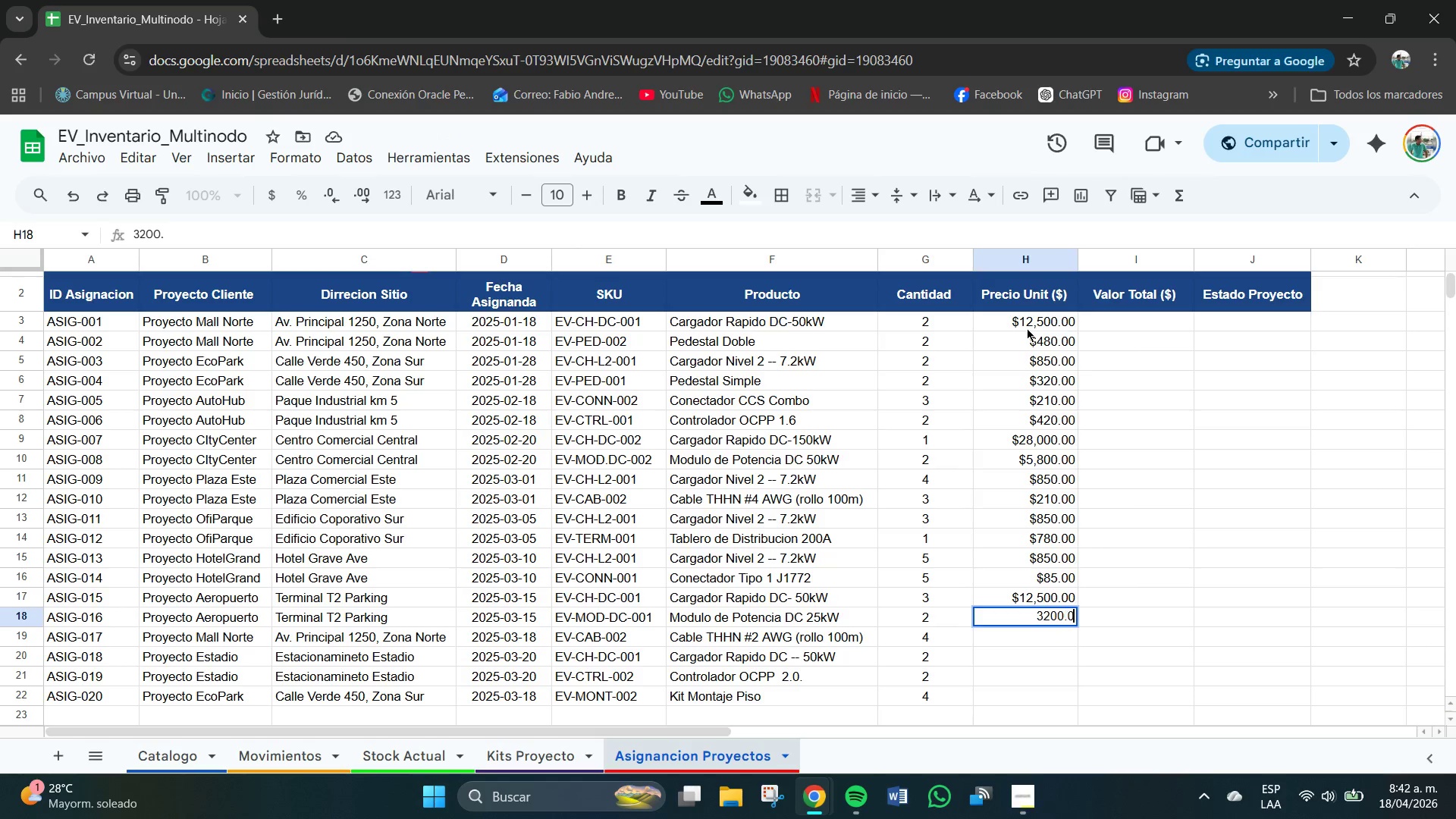 
key(Numpad0)
 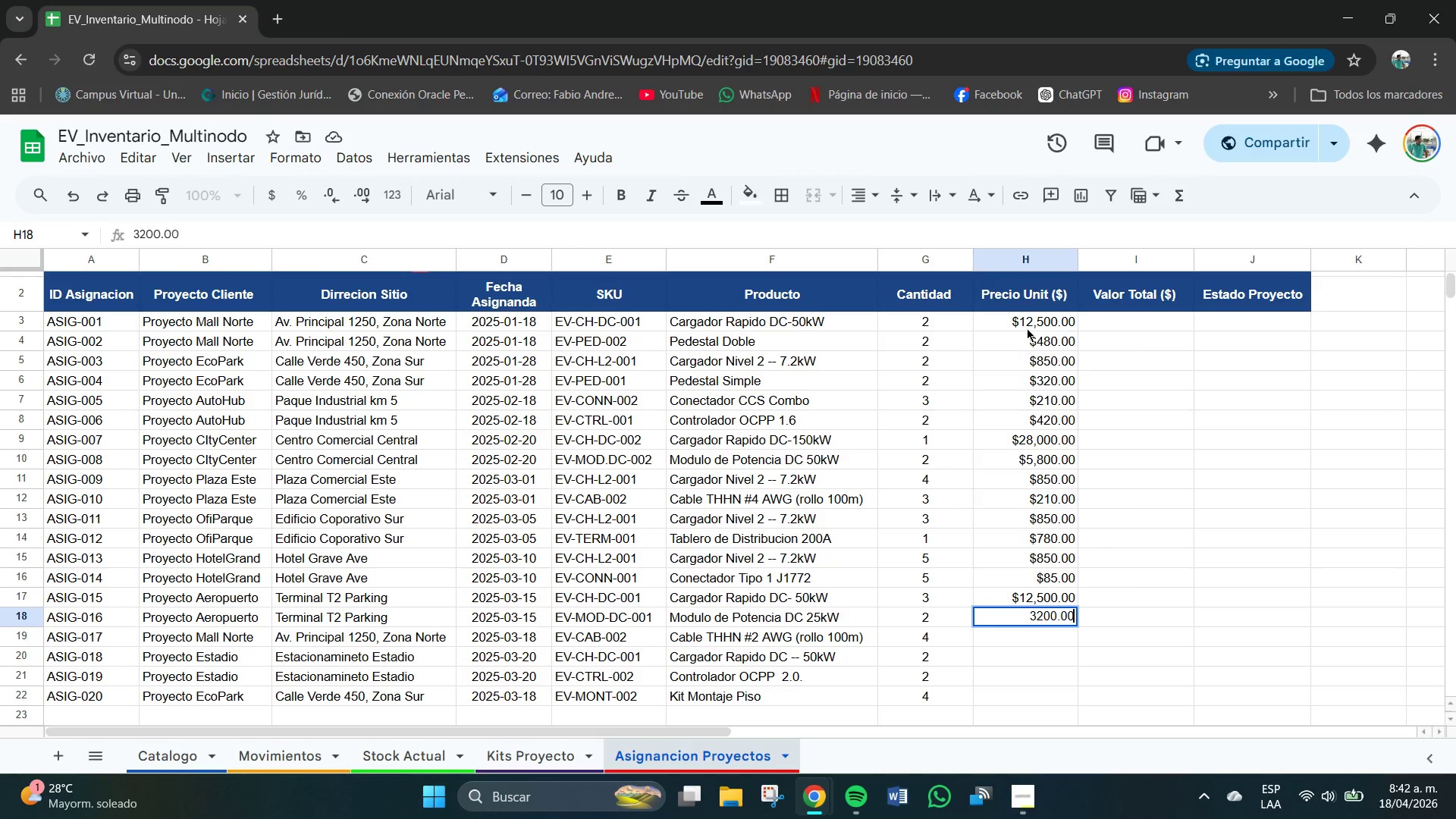 
key(NumpadEnter)
 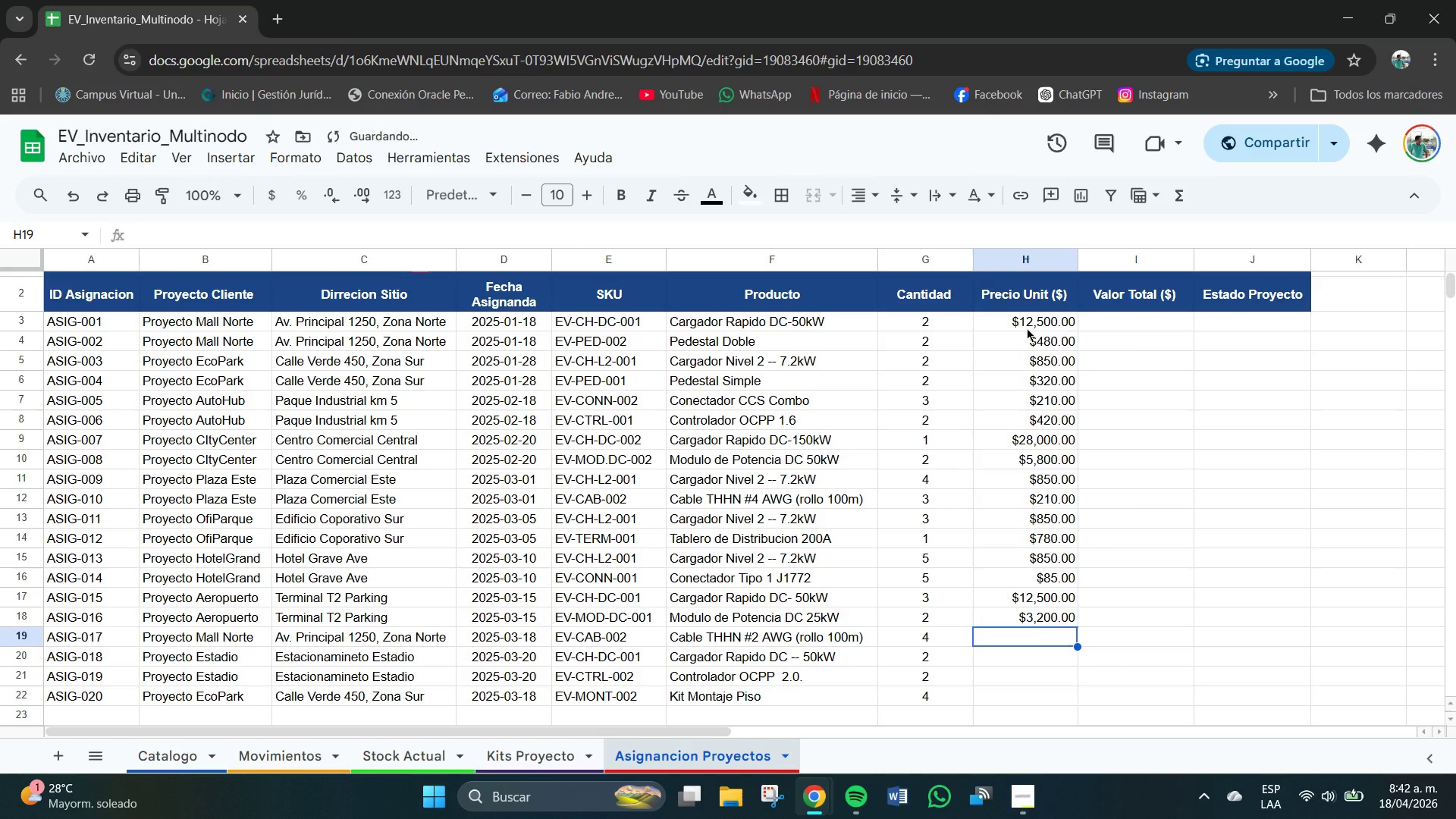 
key(Numpad3)
 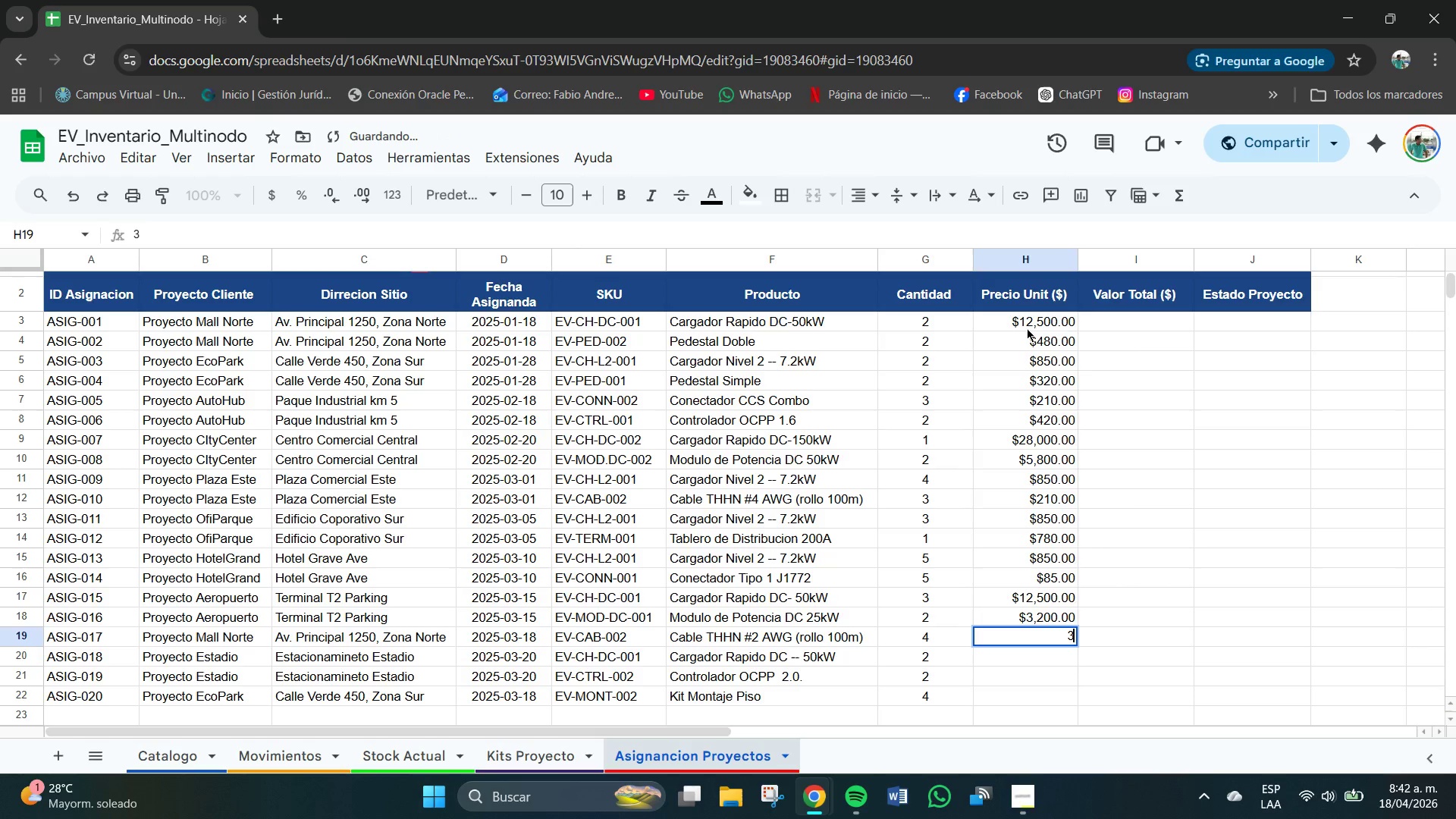 
key(Numpad9)
 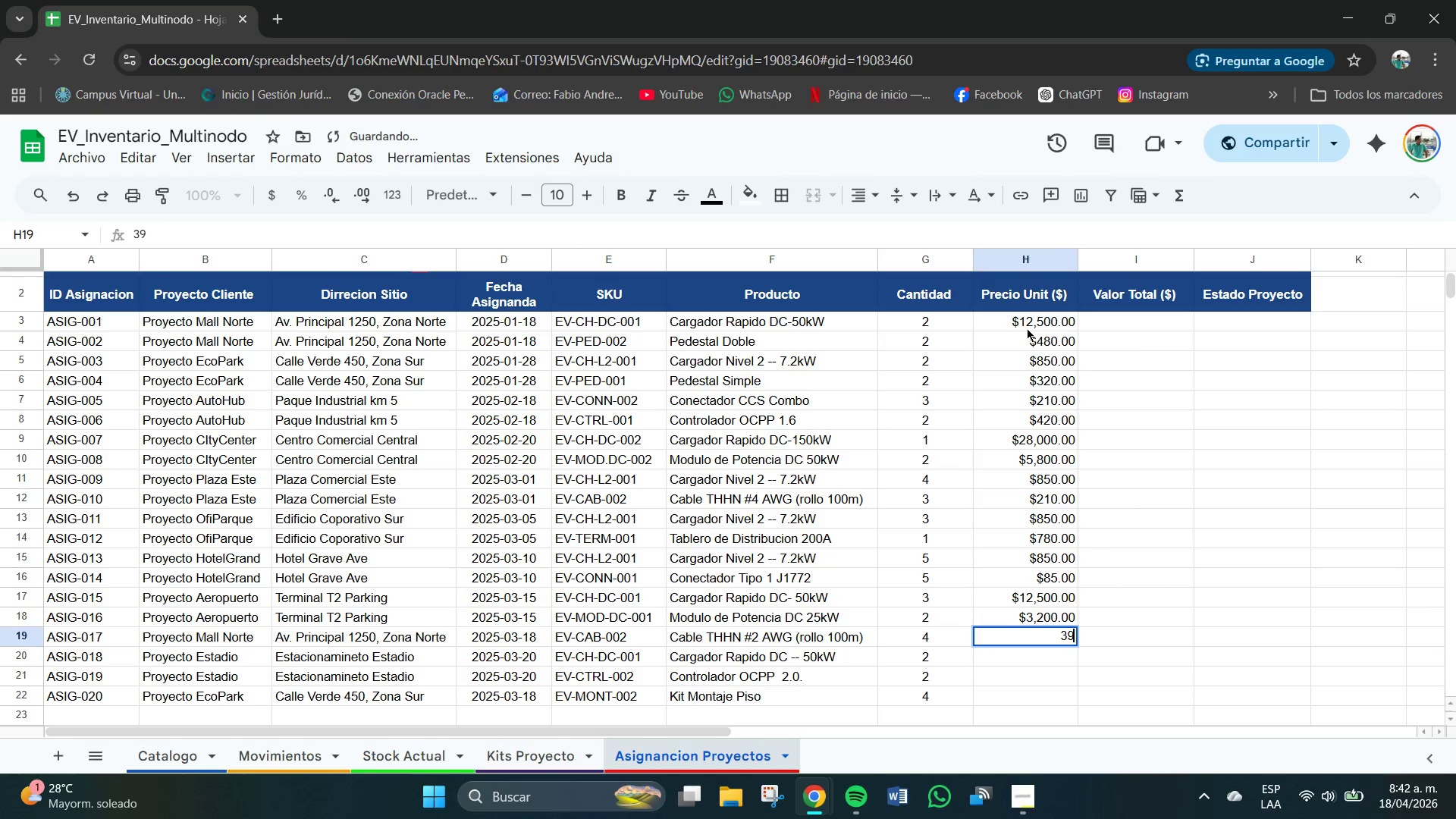 
key(Numpad0)
 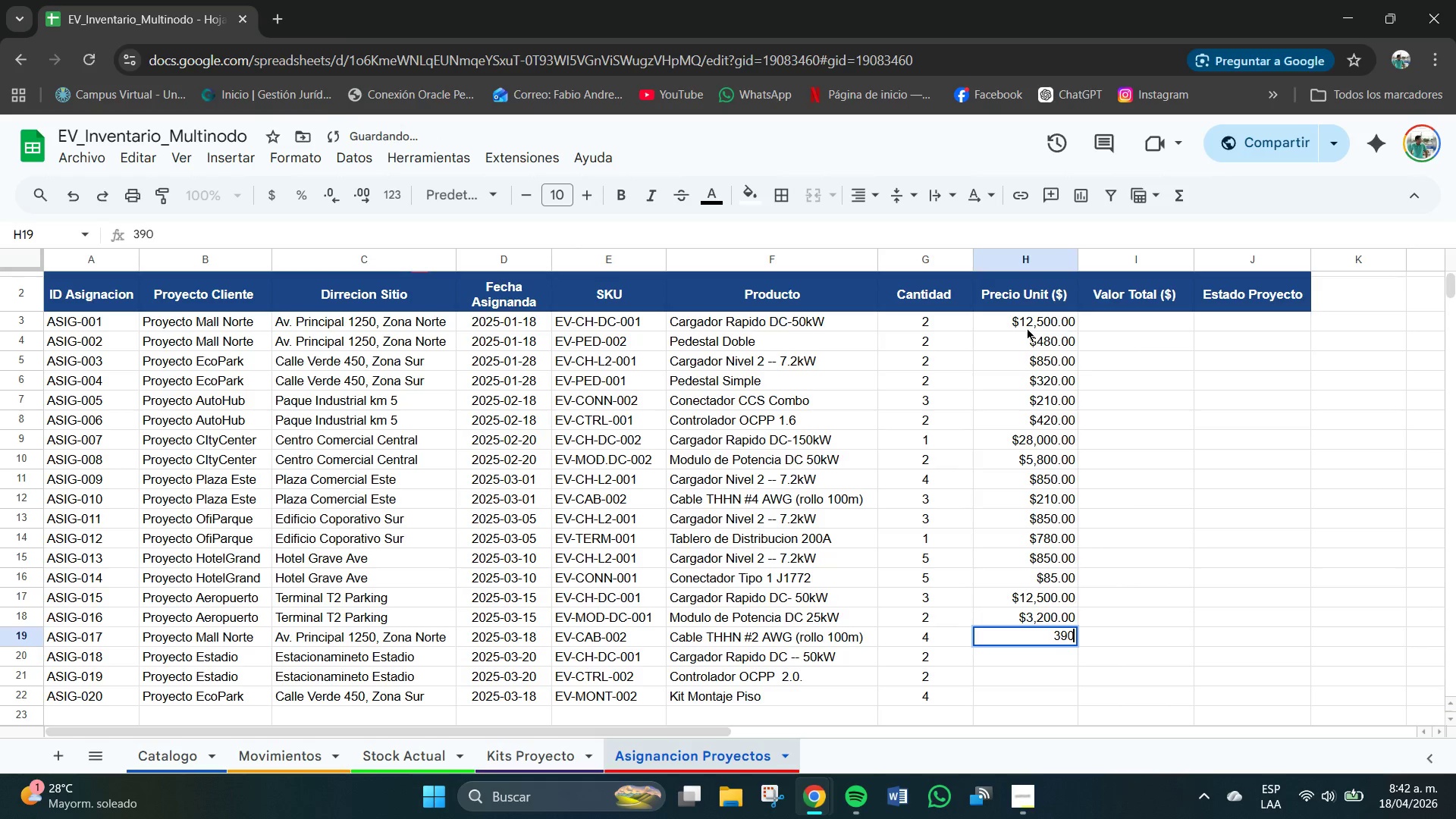 
key(NumpadDecimal)
 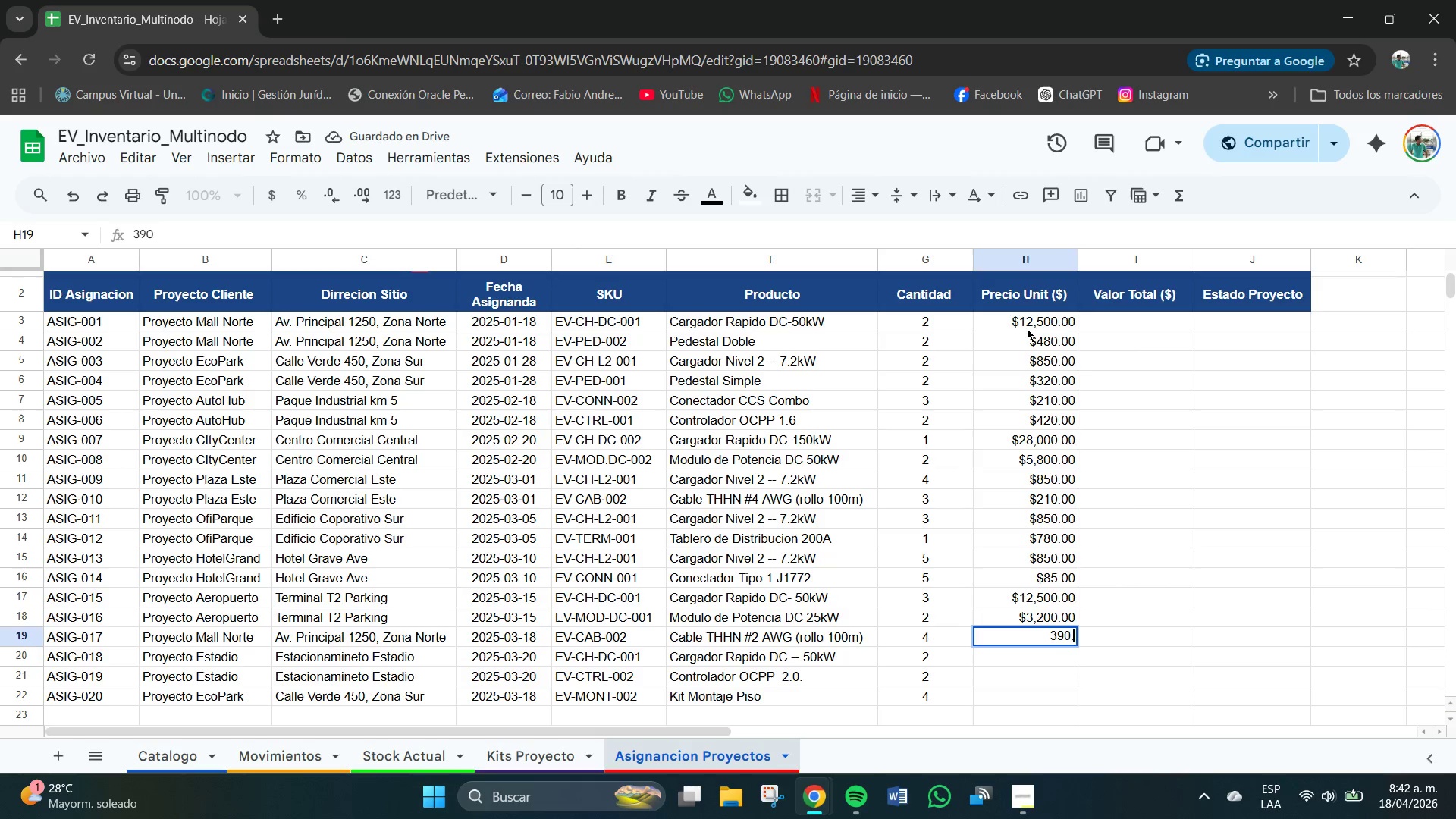 
key(Numpad0)
 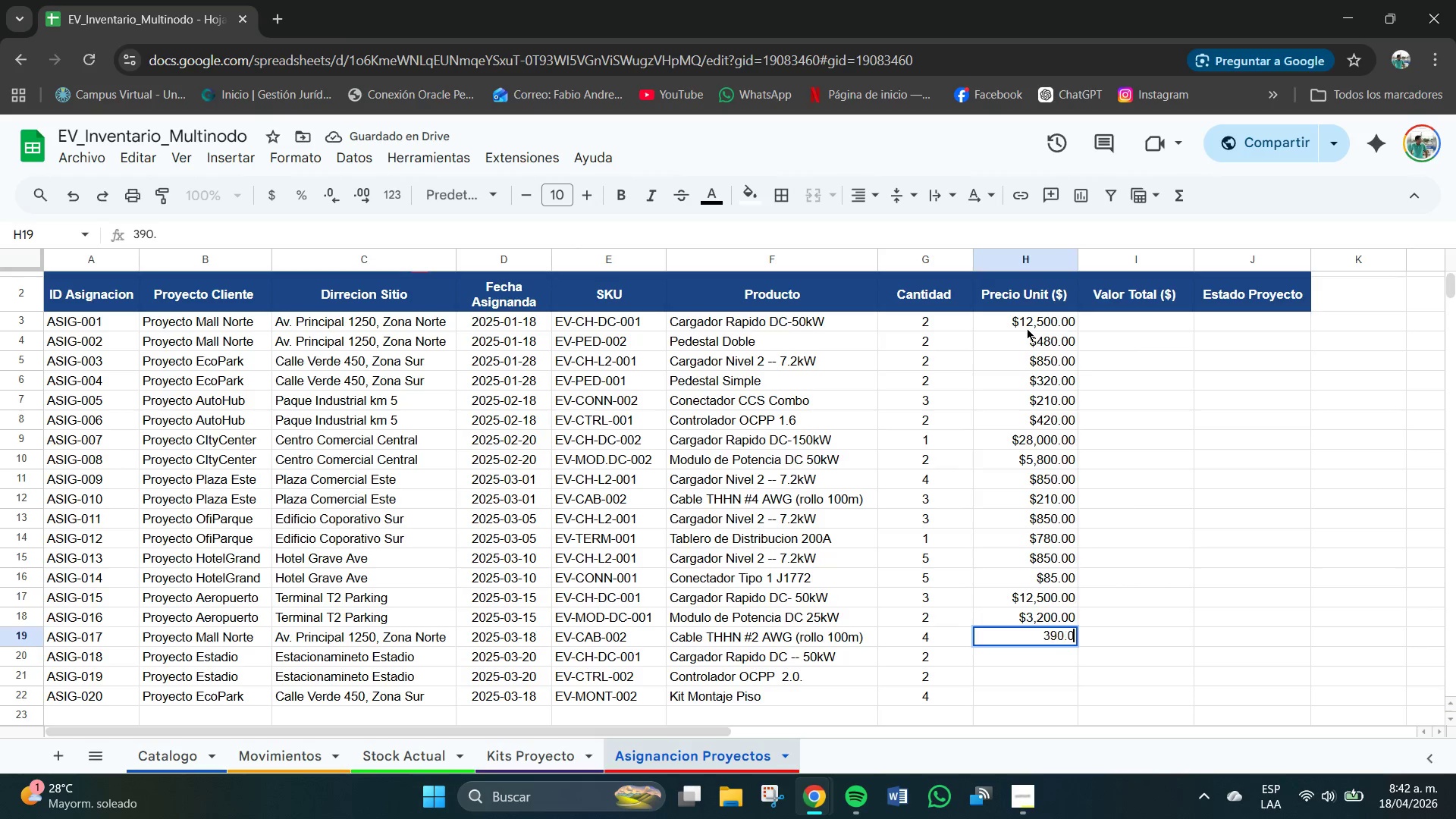 
key(Numpad0)
 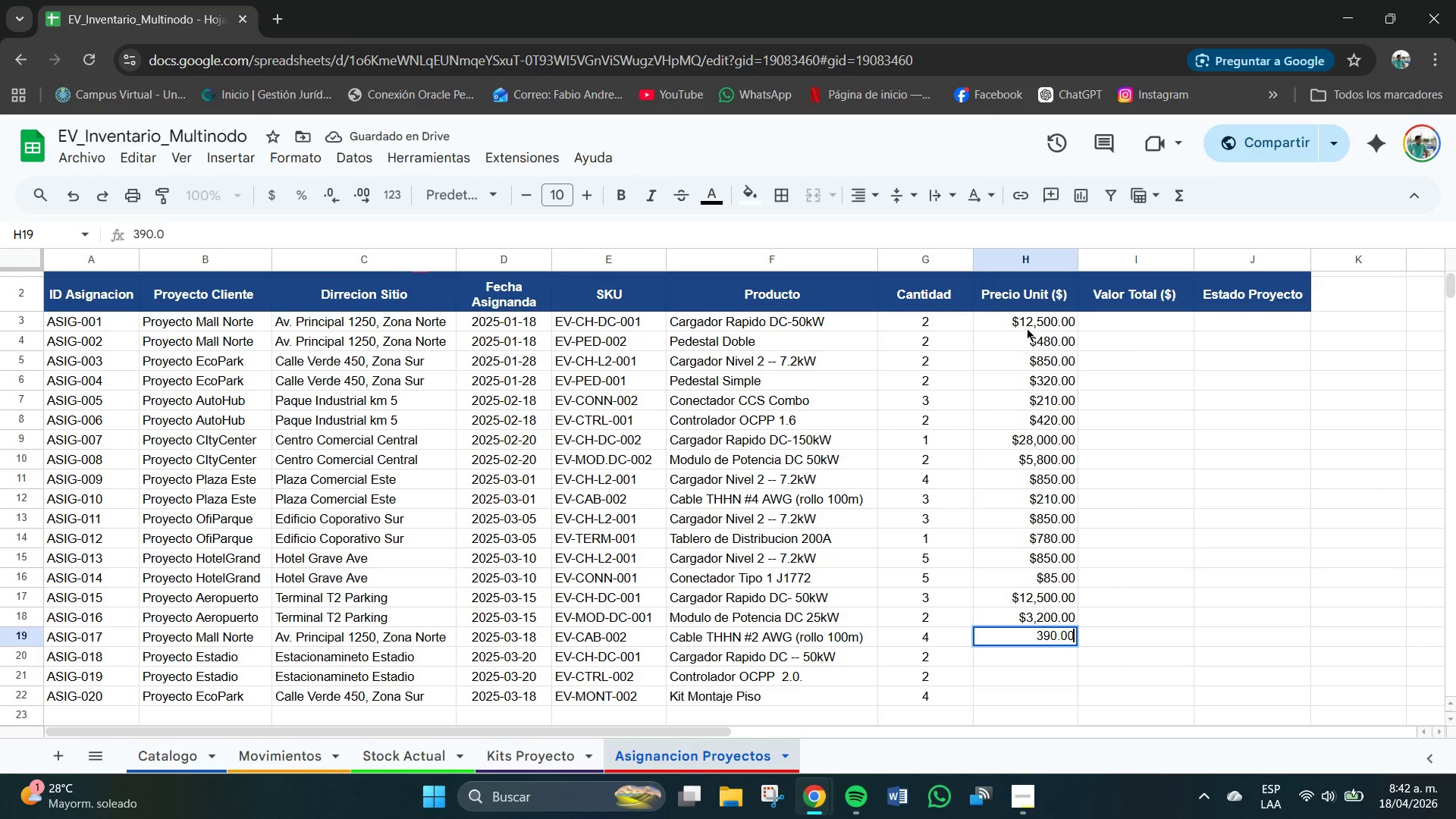 
key(NumpadEnter)
 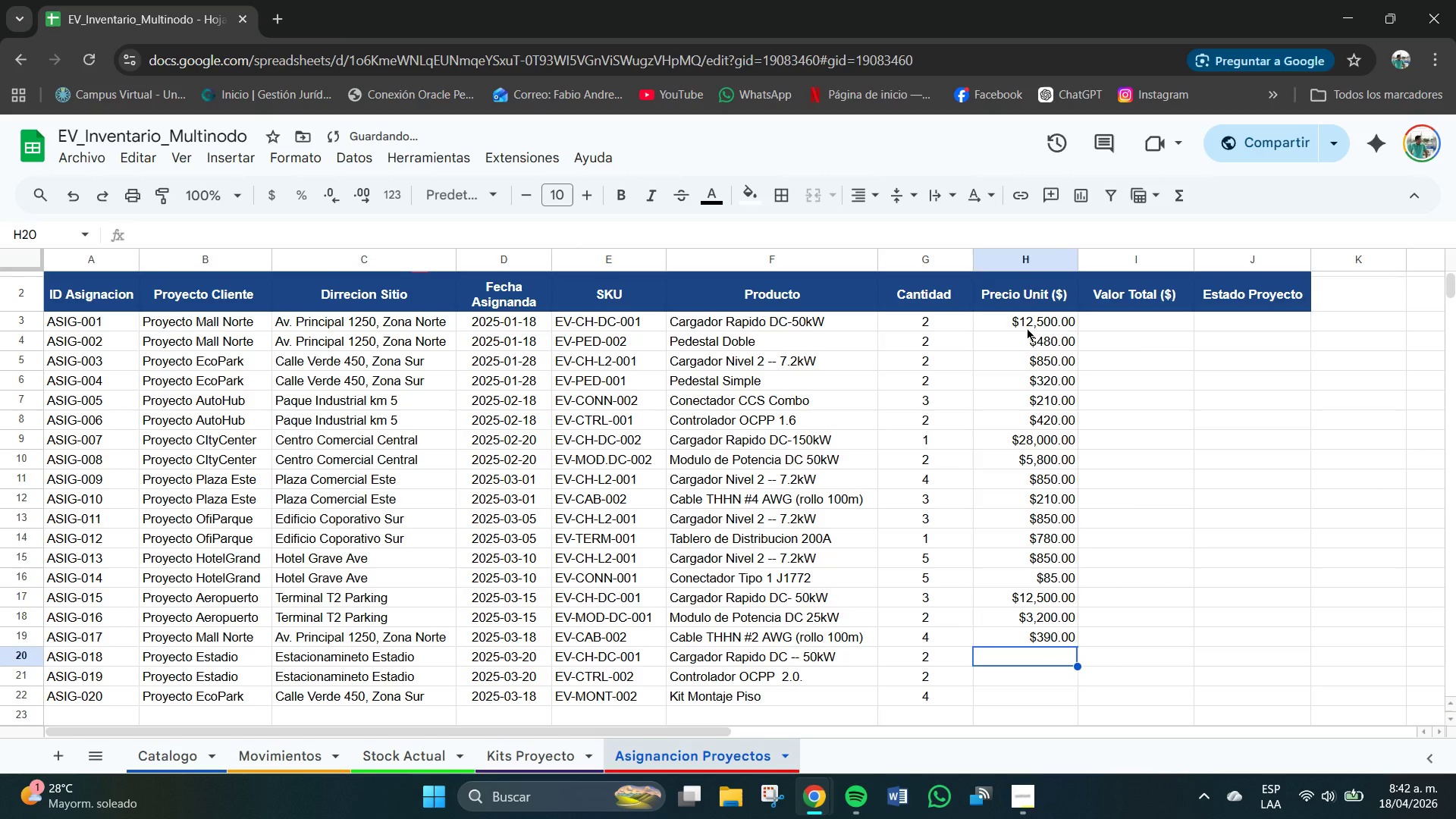 
key(Numpad1)
 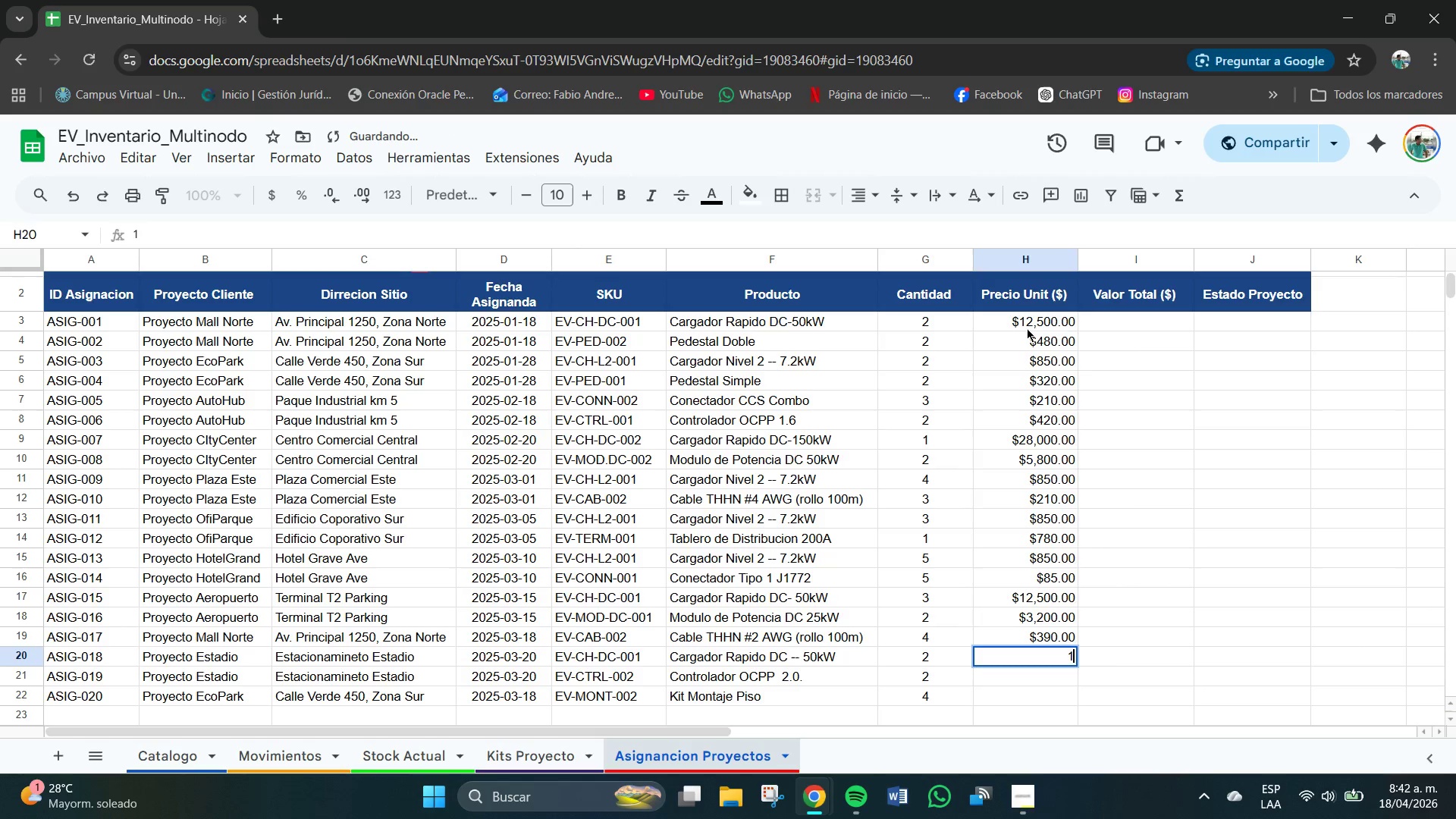 
key(Numpad5)
 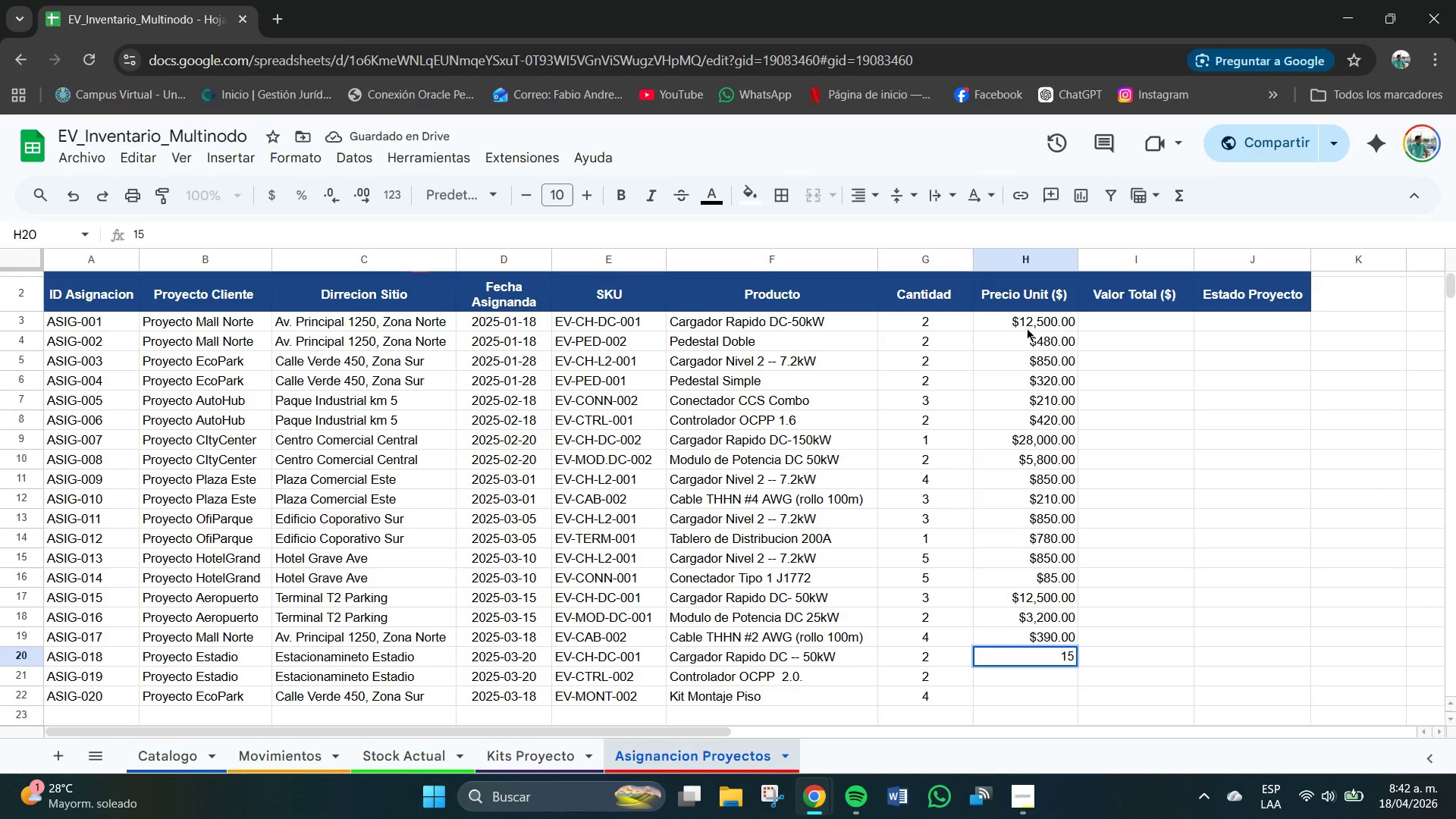 
key(Backspace)
 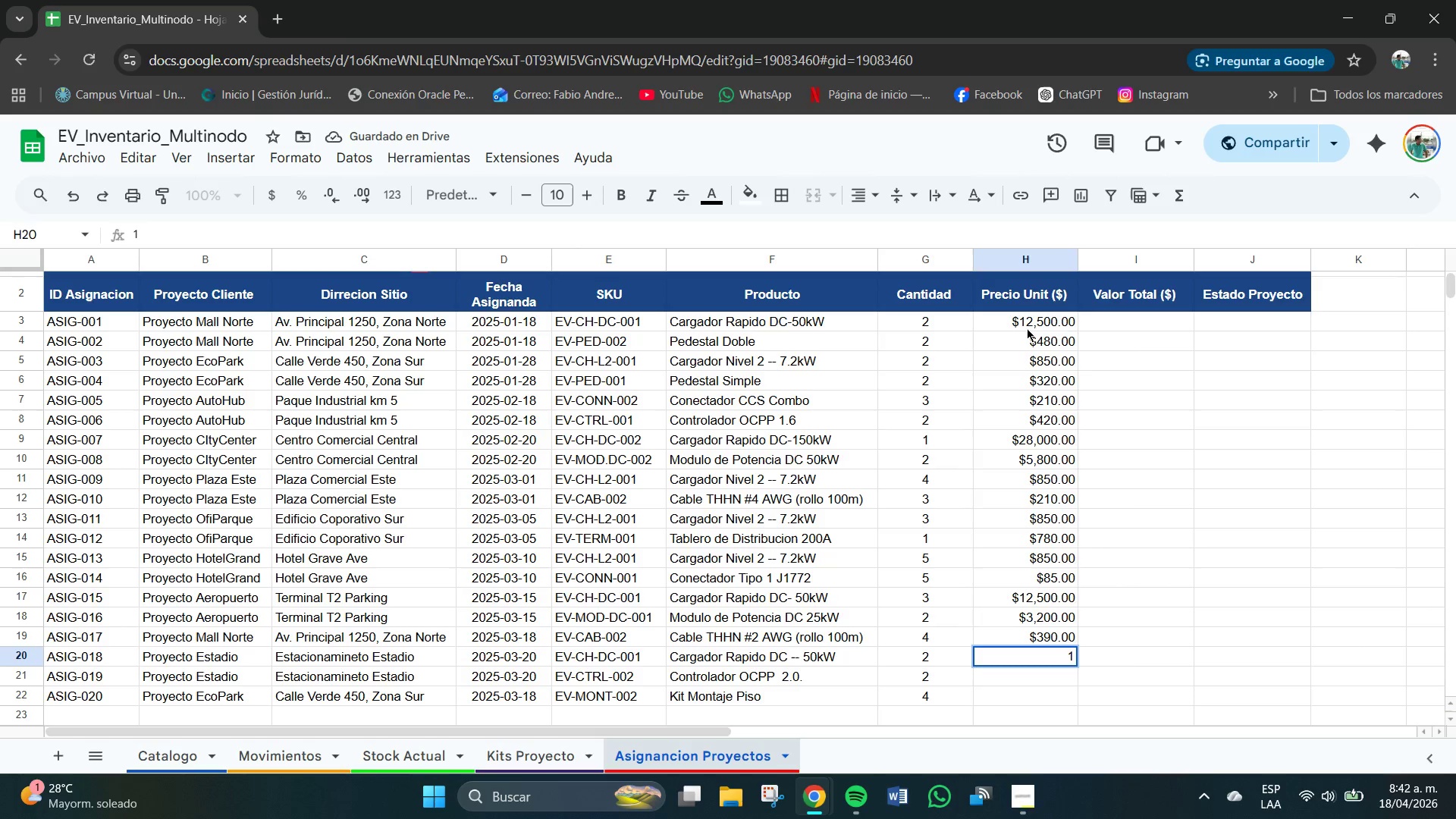 
key(Numpad2)
 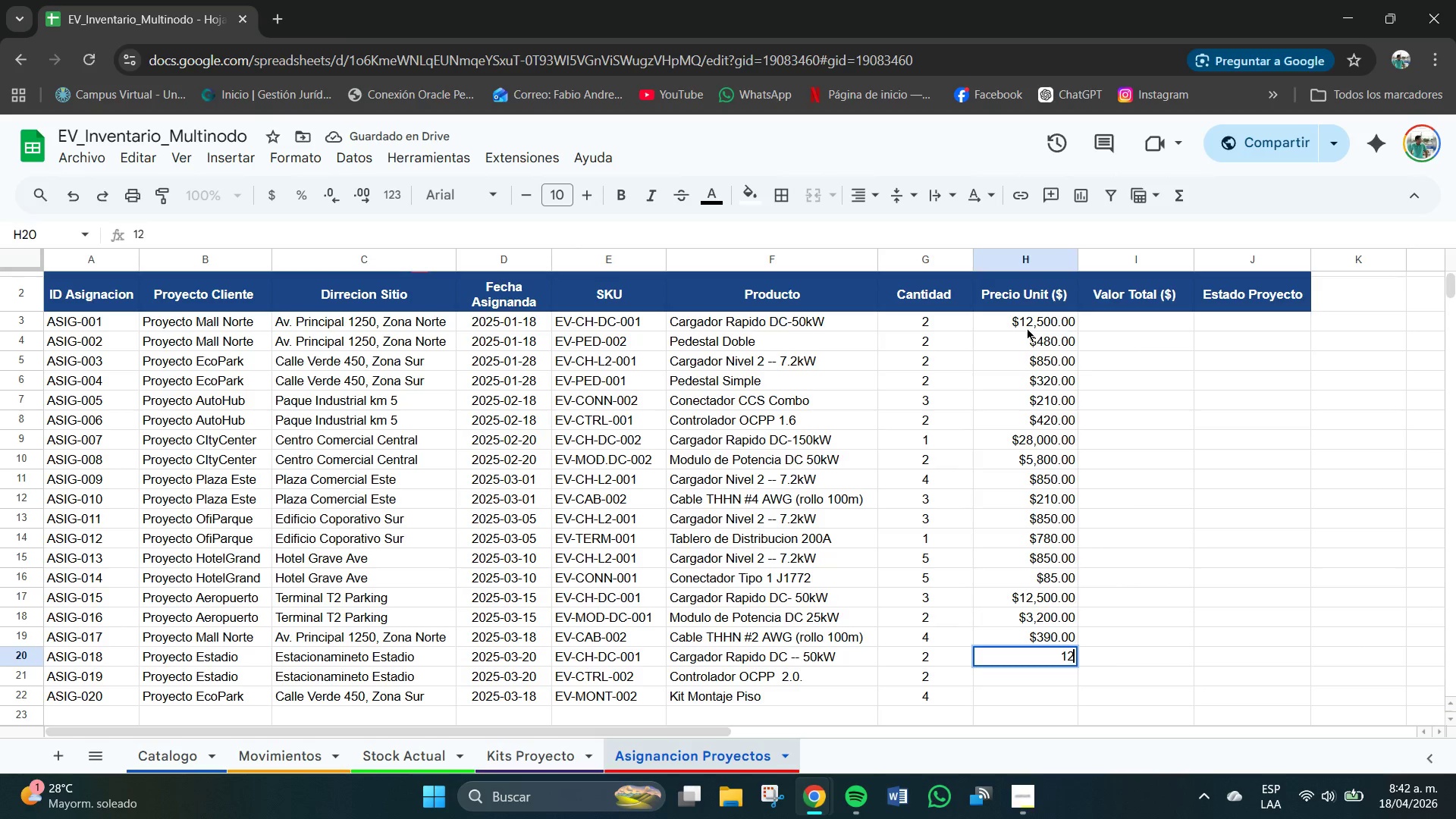 
key(Numpad5)
 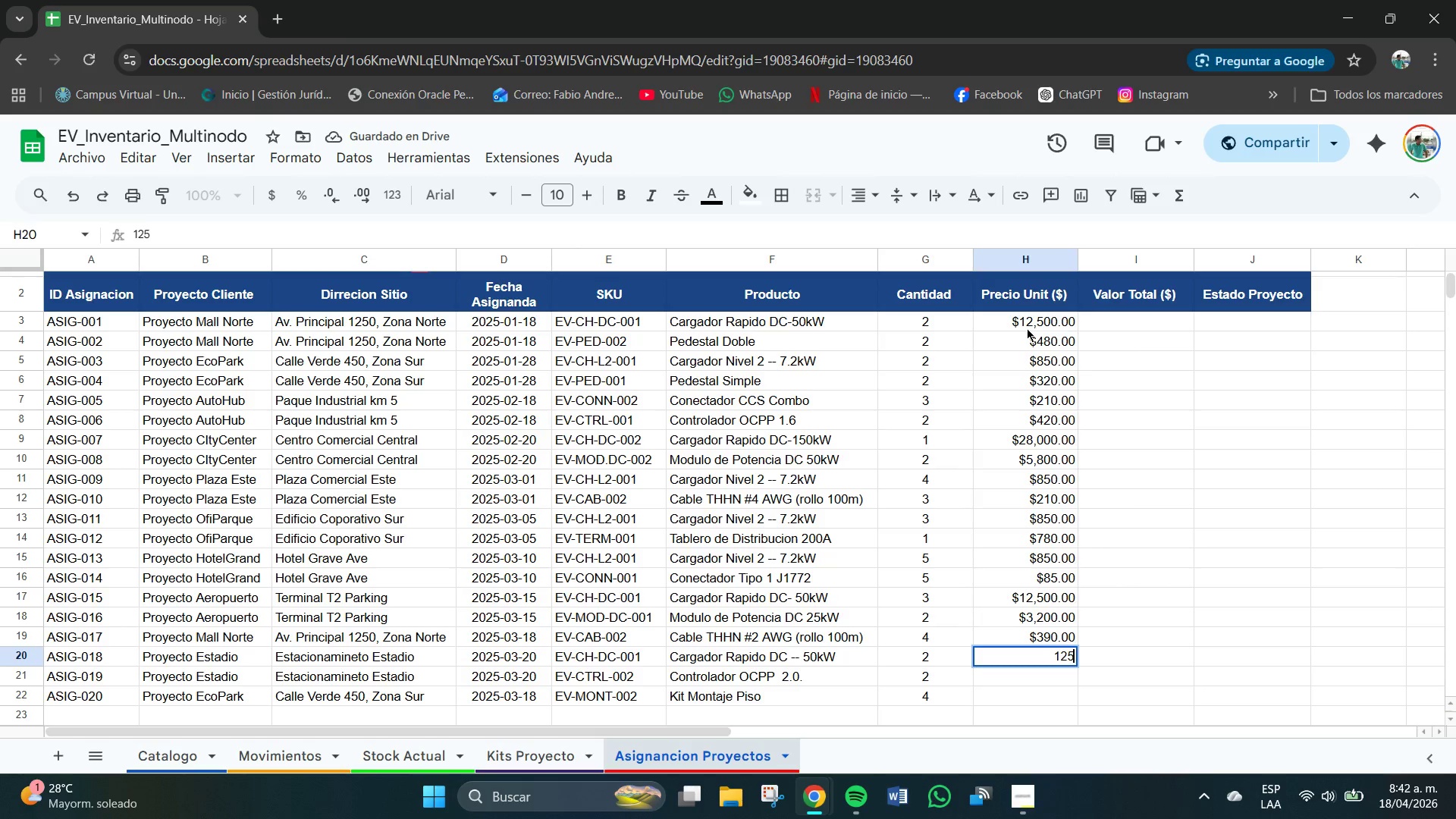 
key(Numpad0)
 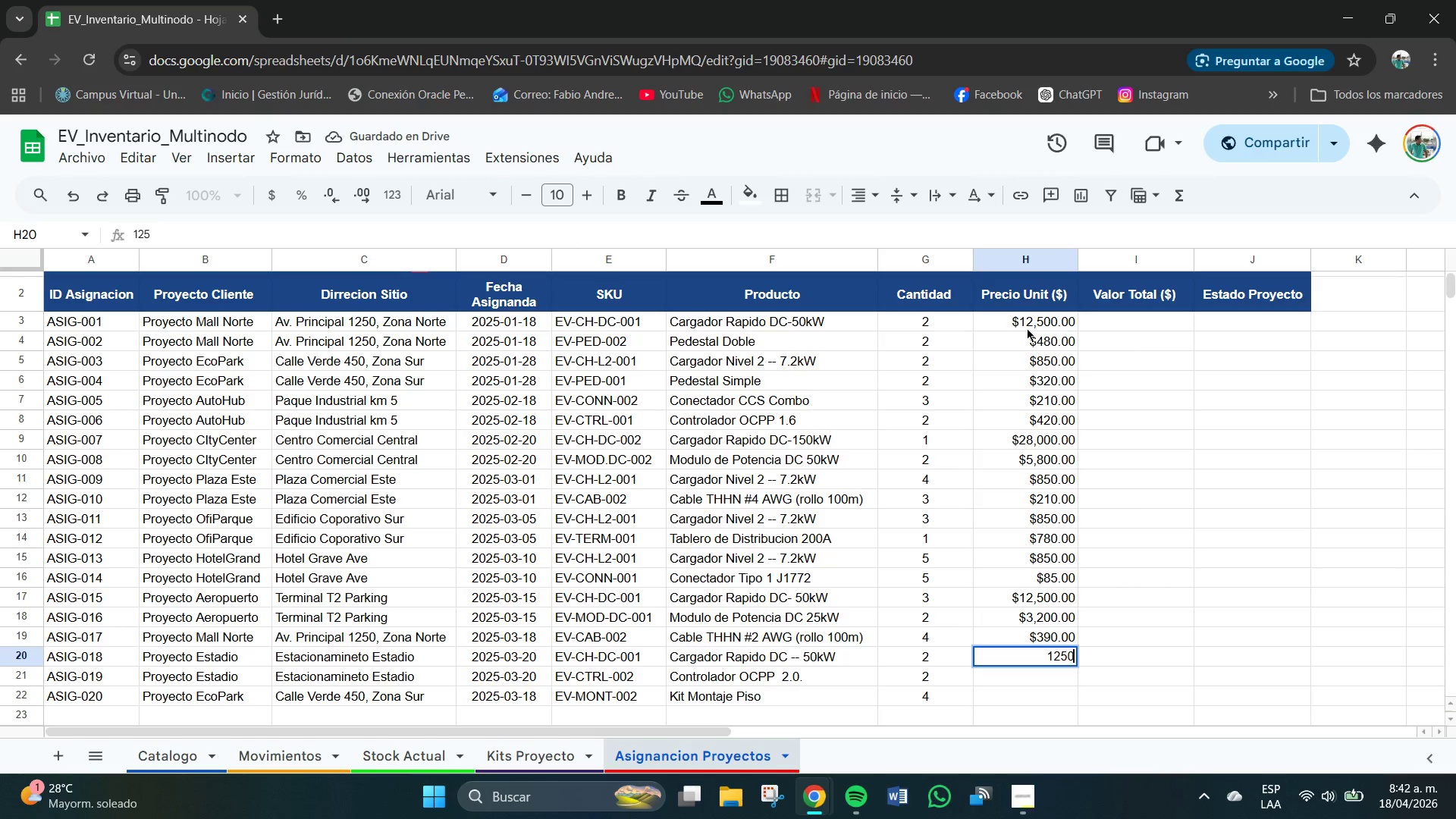 
key(Numpad0)
 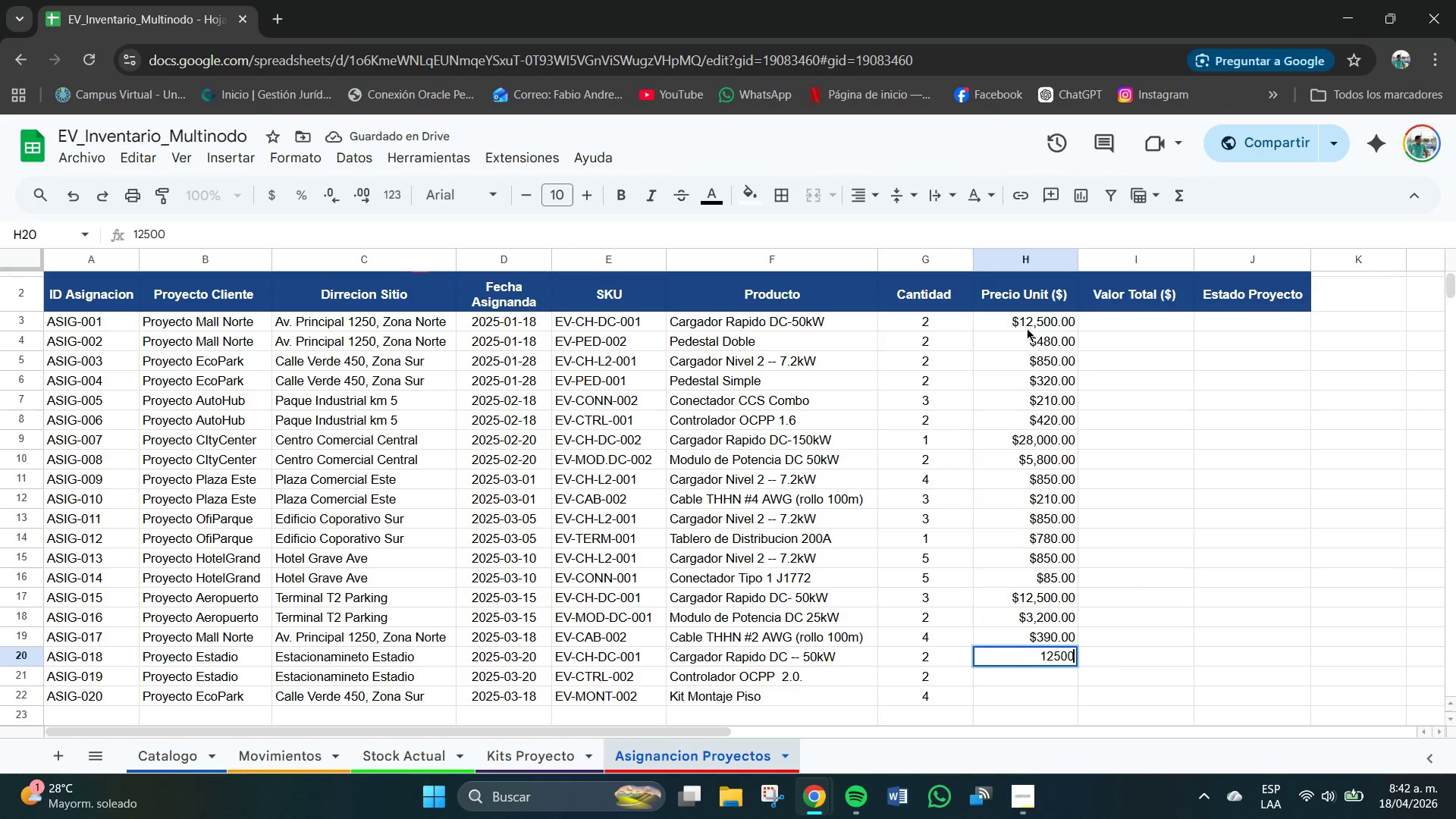 
key(NumpadDecimal)
 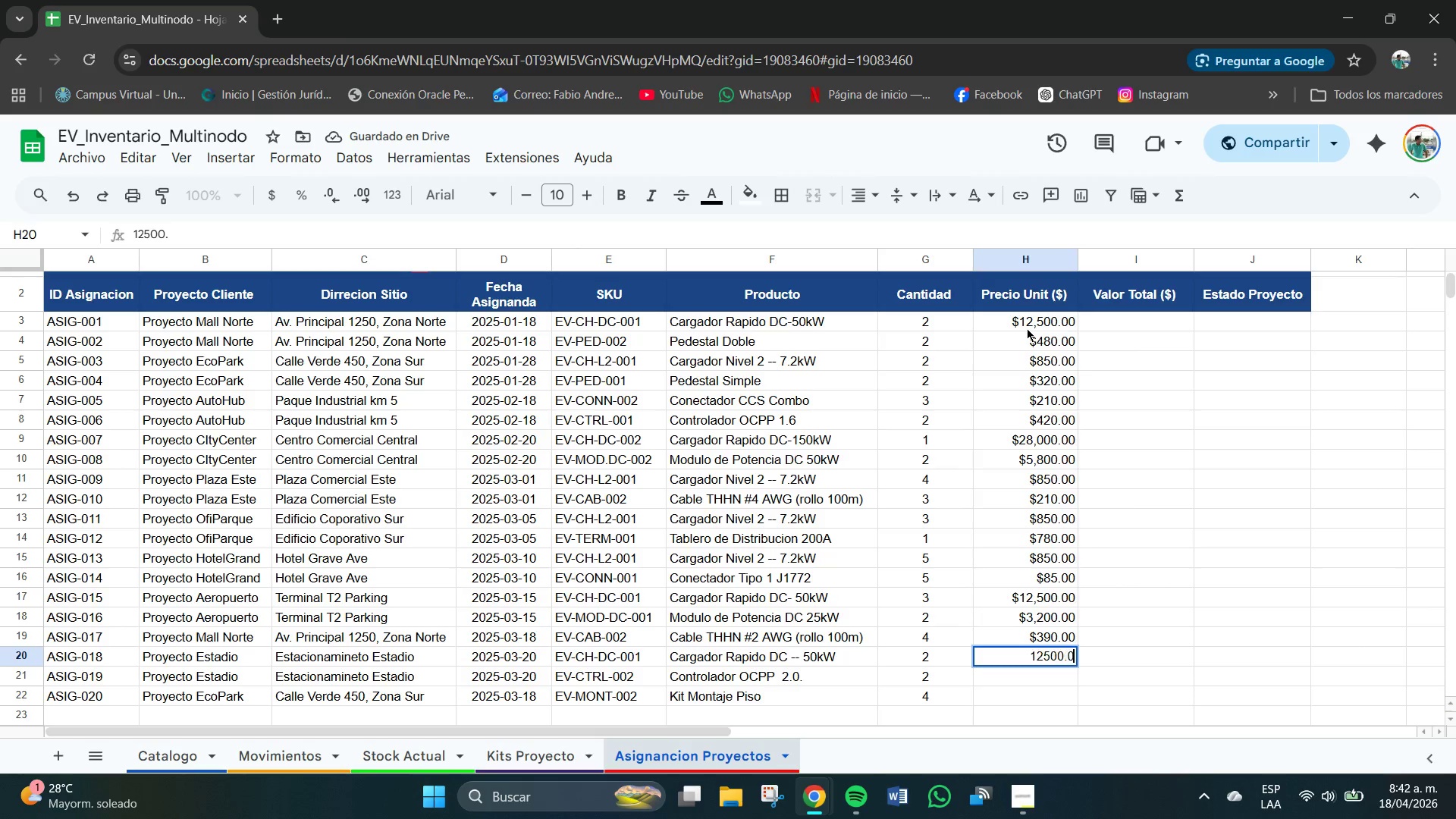 
key(Numpad0)
 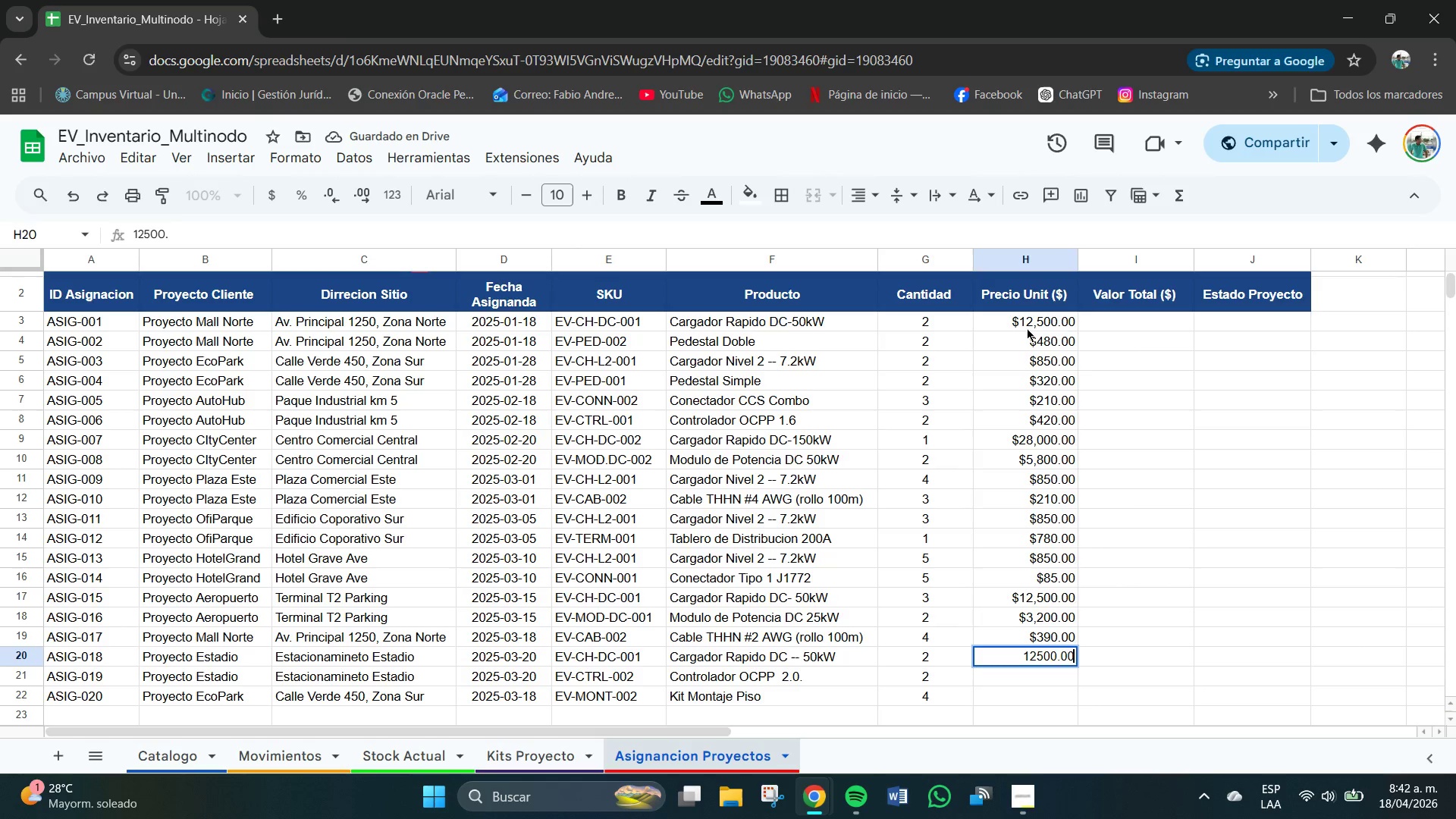 
key(Numpad0)
 